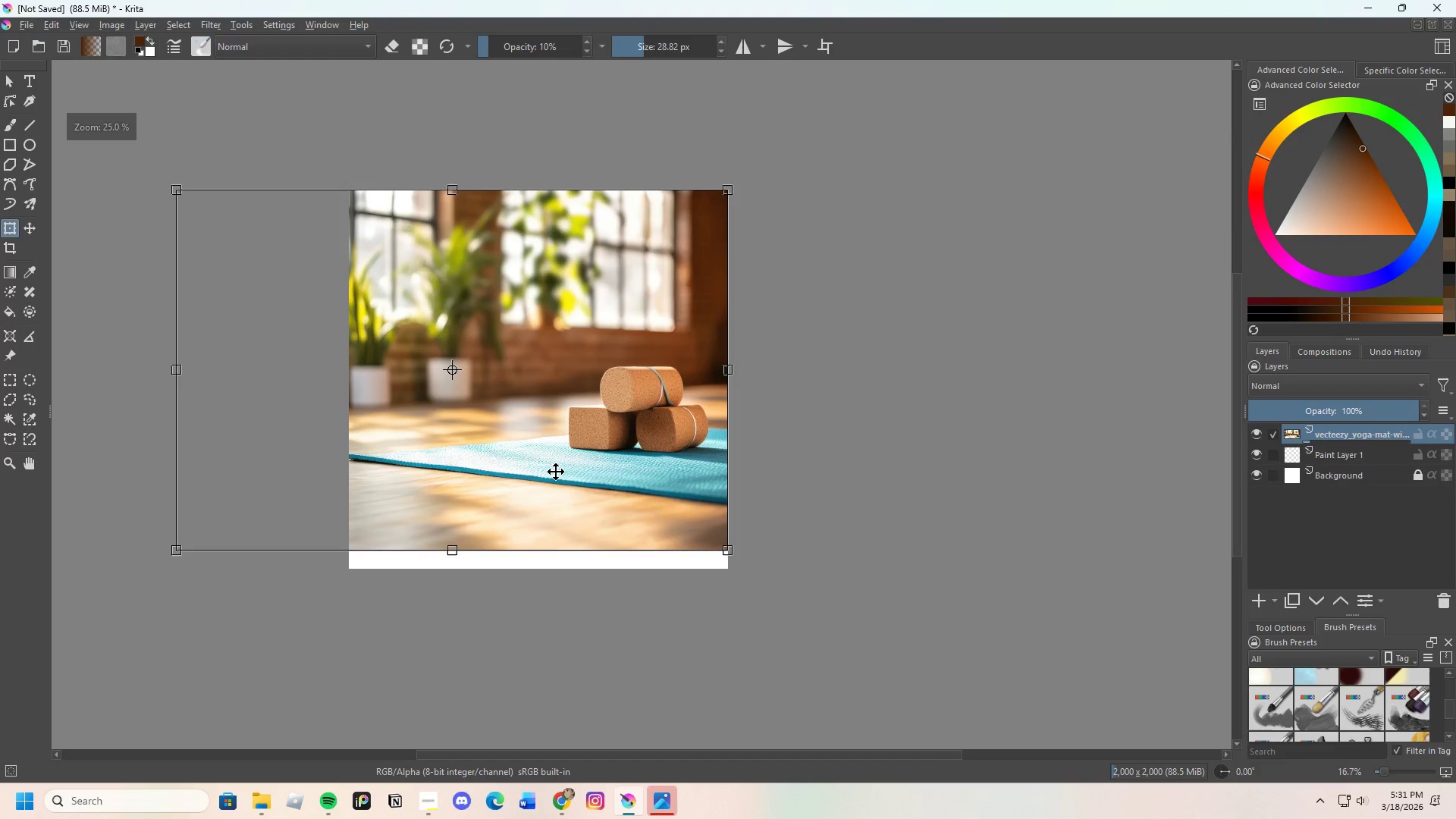 
scroll: coordinate [554, 472], scroll_direction: up, amount: 1.0
 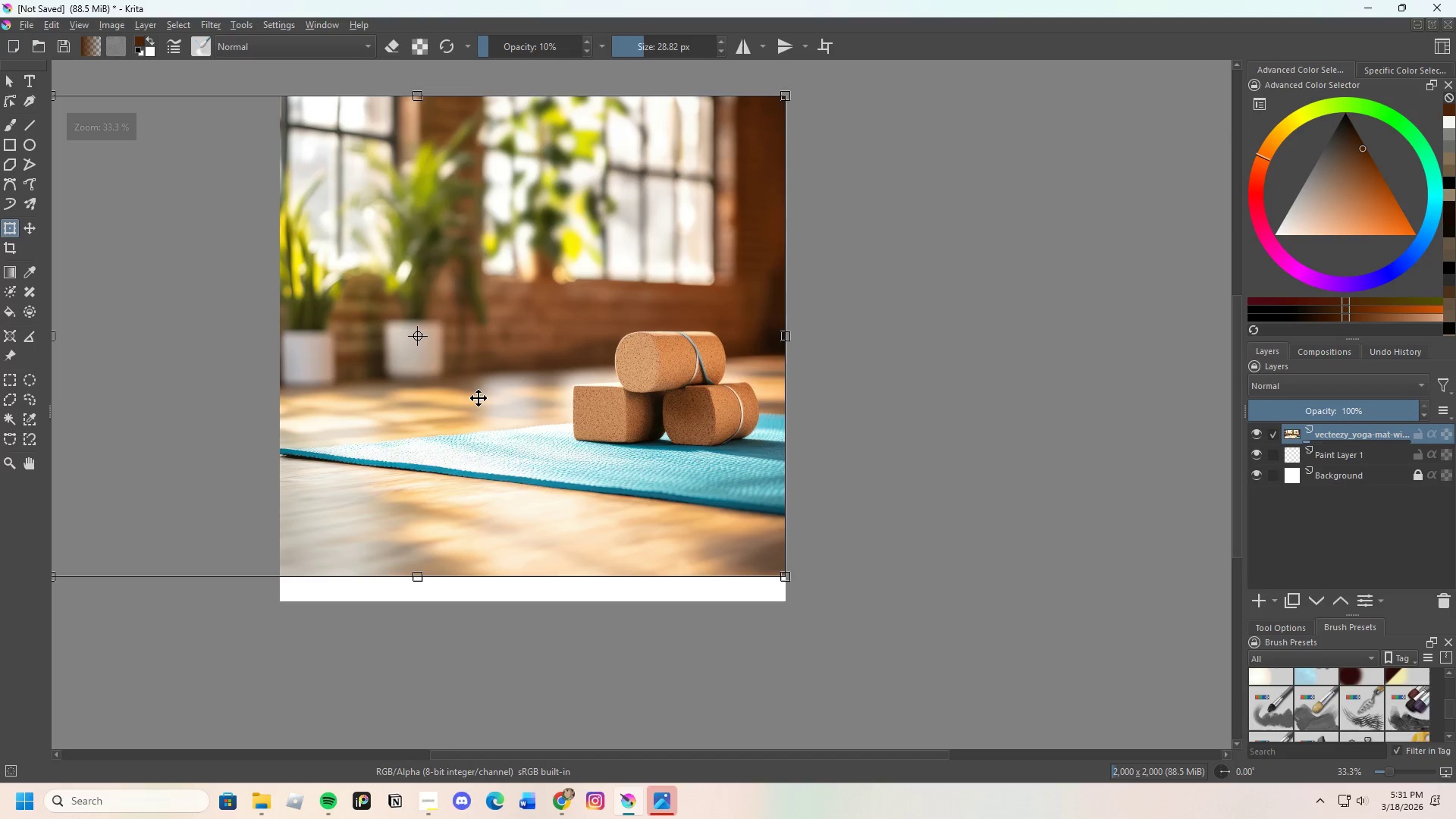 
left_click_drag(start_coordinate=[597, 403], to_coordinate=[450, 403])
 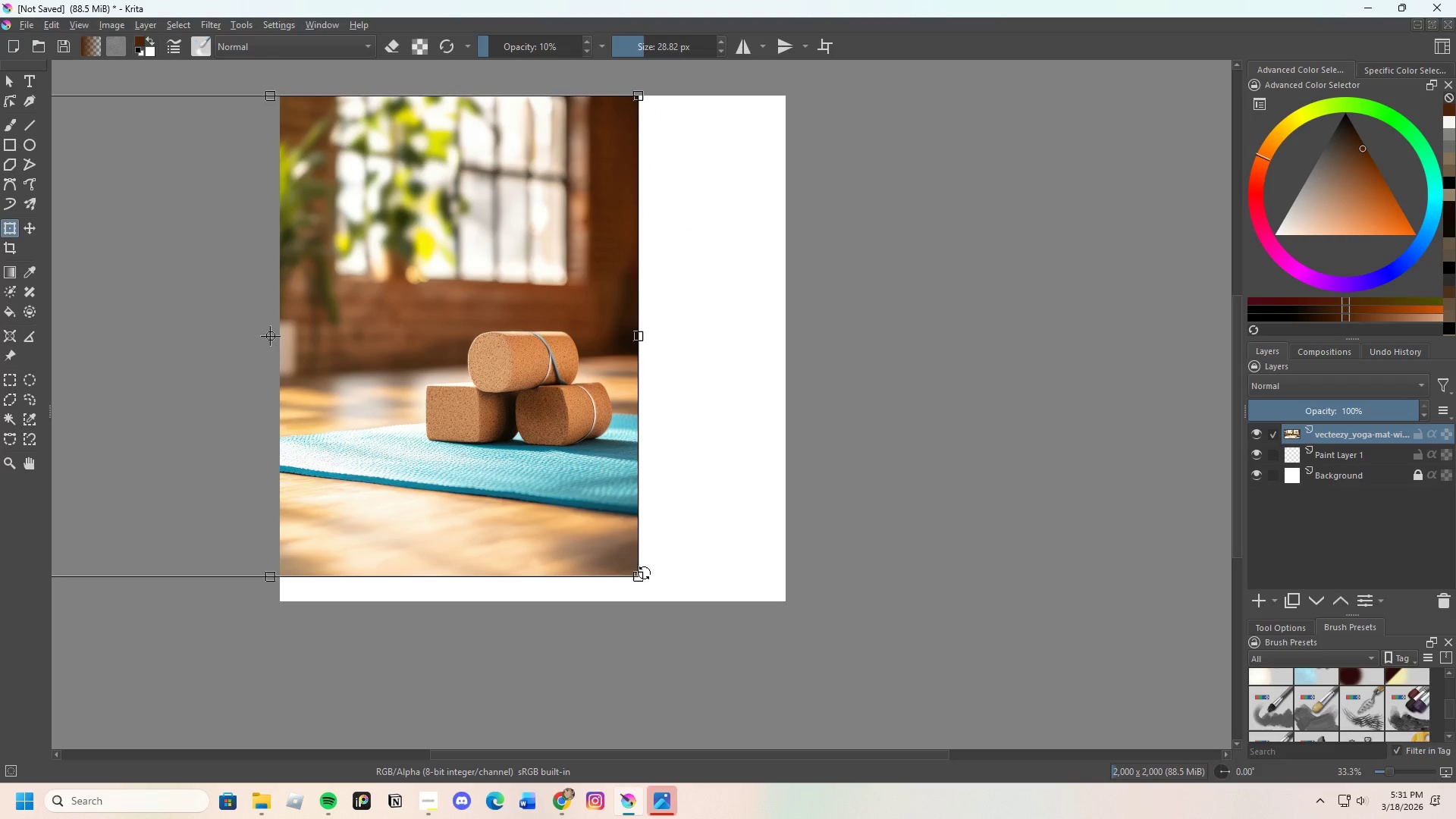 
left_click_drag(start_coordinate=[644, 573], to_coordinate=[846, 627])
 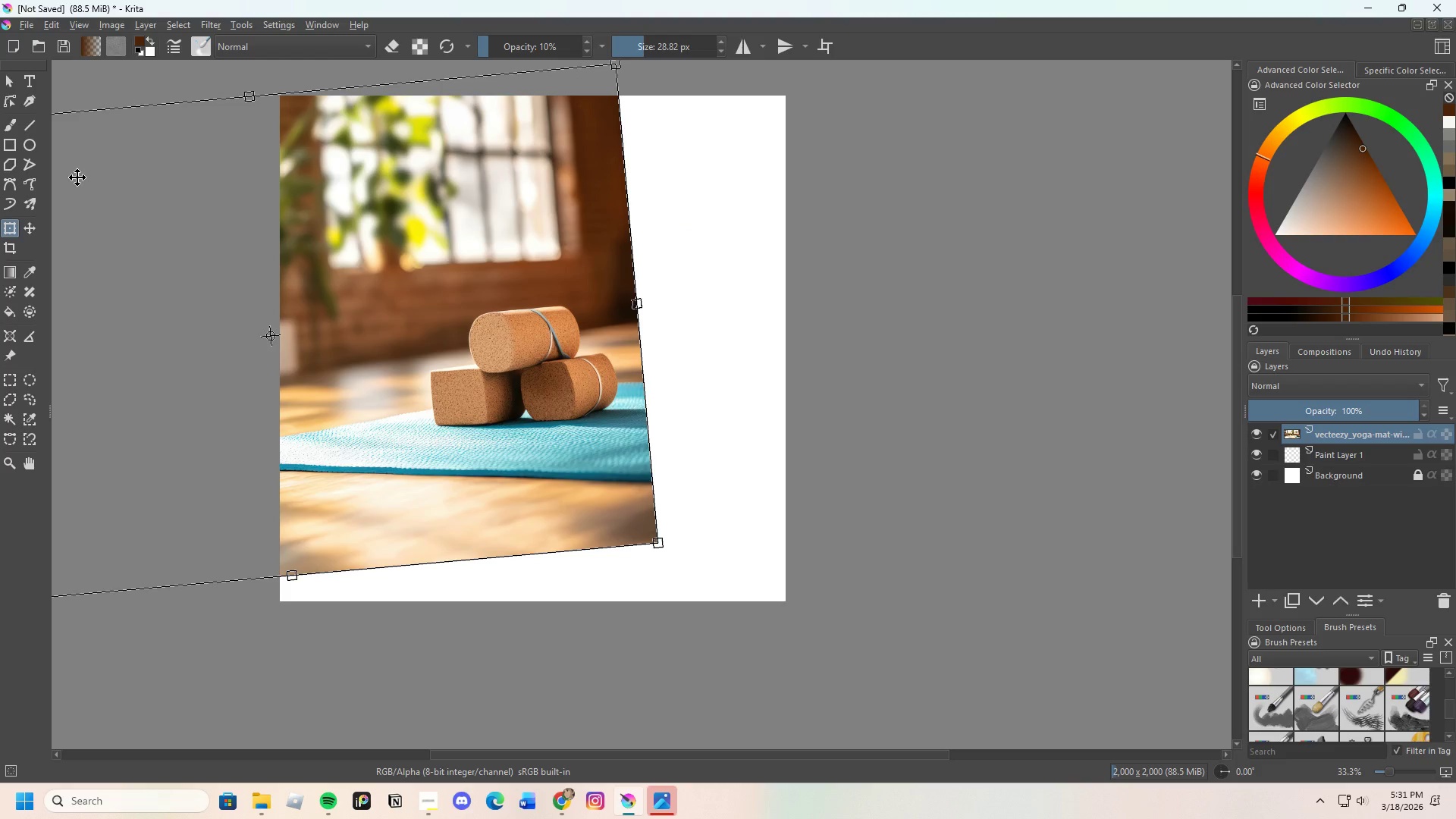 
wait(5.97)
 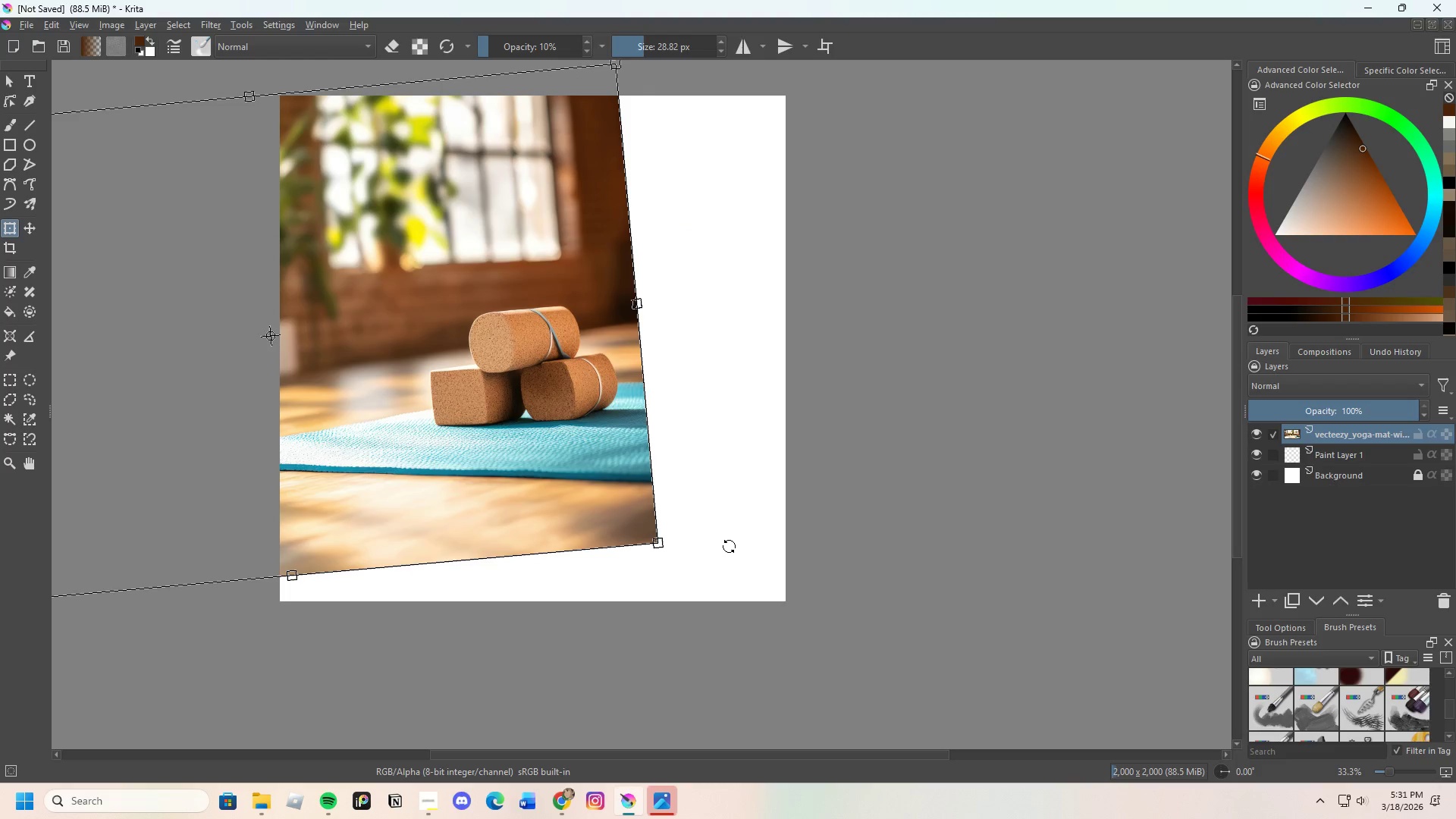 
left_click_drag(start_coordinate=[654, 328], to_coordinate=[665, 372])
 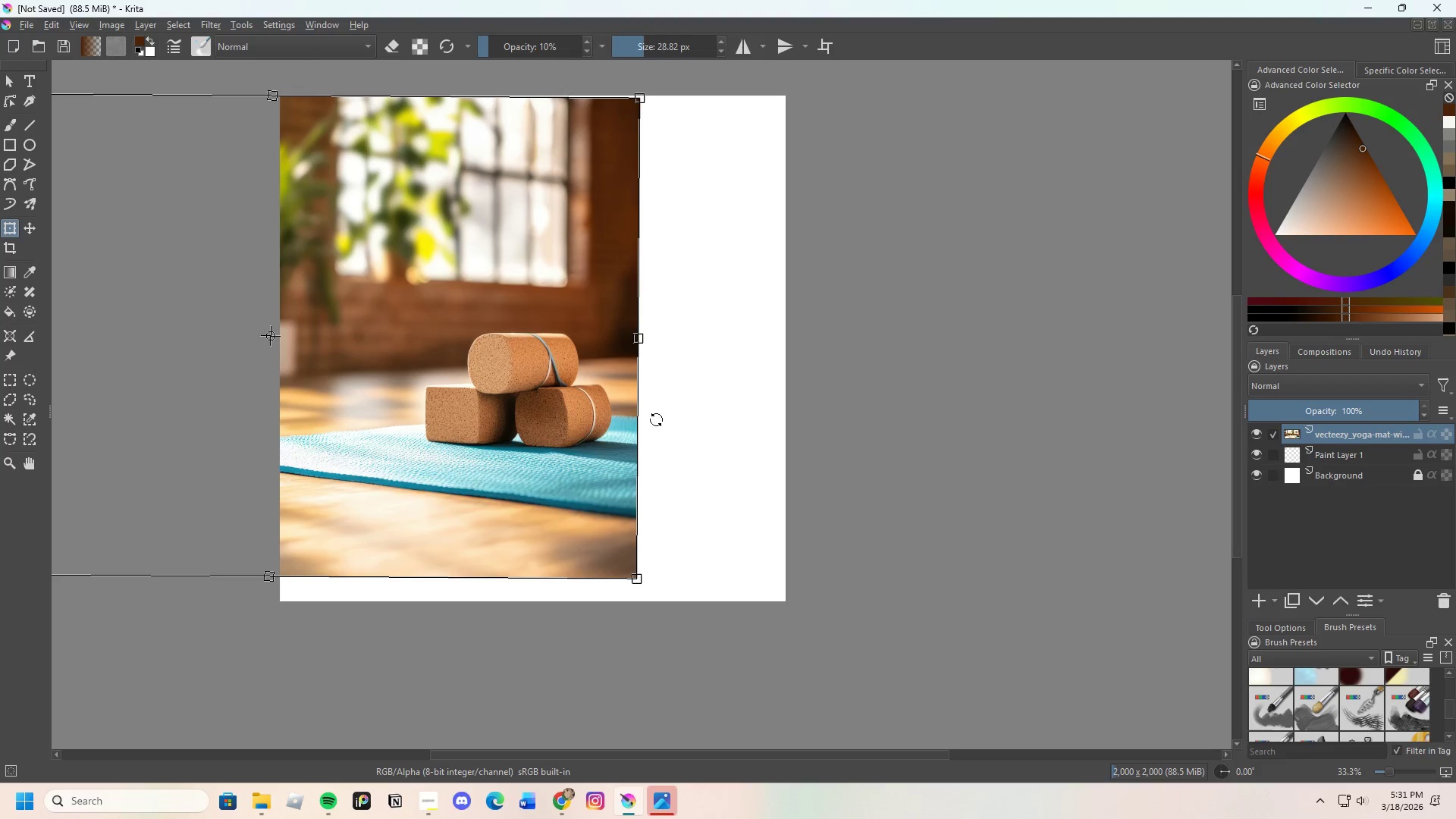 
scroll: coordinate [653, 460], scroll_direction: down, amount: 1.0
 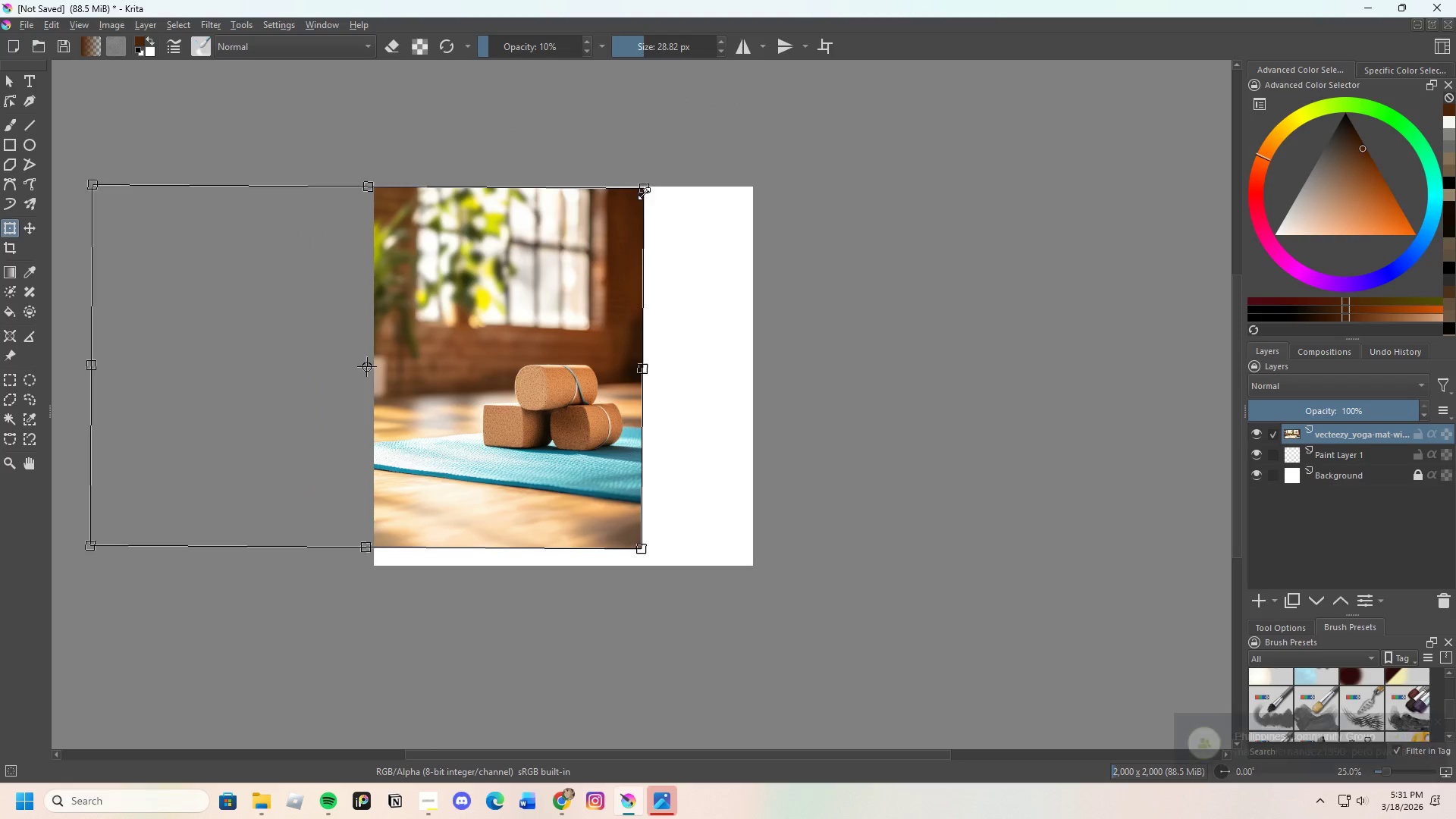 
left_click_drag(start_coordinate=[647, 186], to_coordinate=[824, 148])
 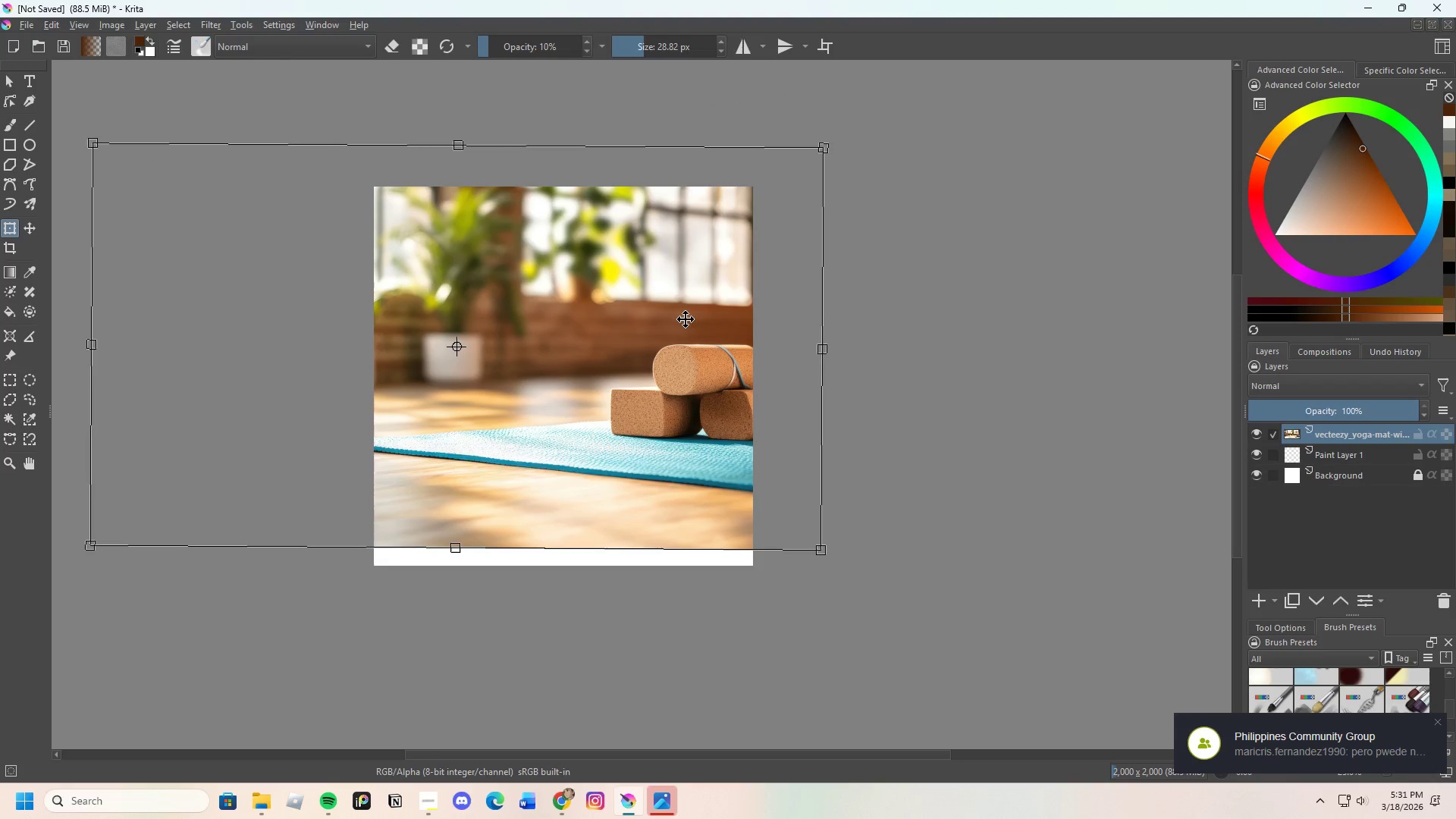 
left_click_drag(start_coordinate=[690, 321], to_coordinate=[568, 351])
 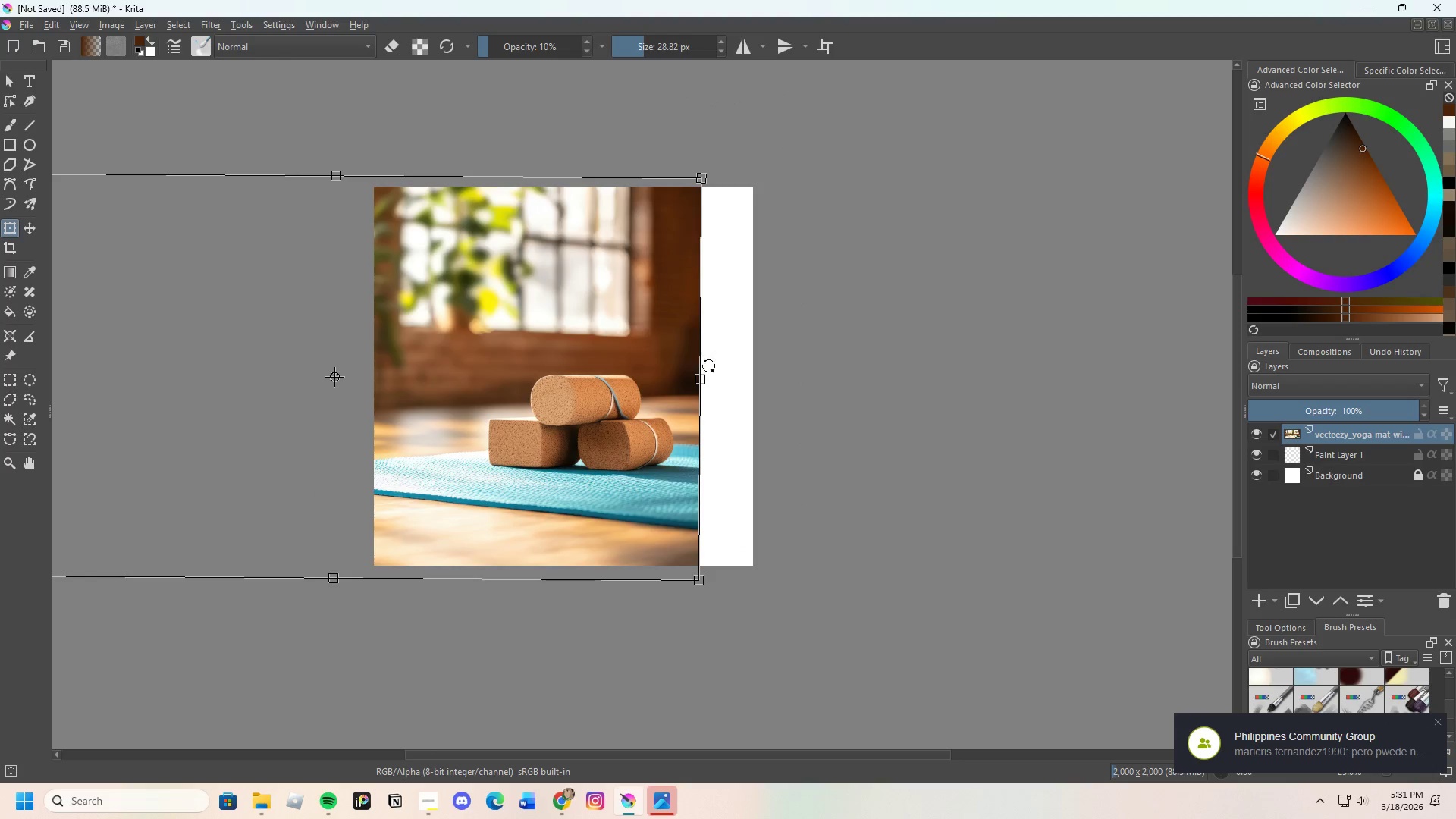 
left_click_drag(start_coordinate=[706, 176], to_coordinate=[764, 157])
 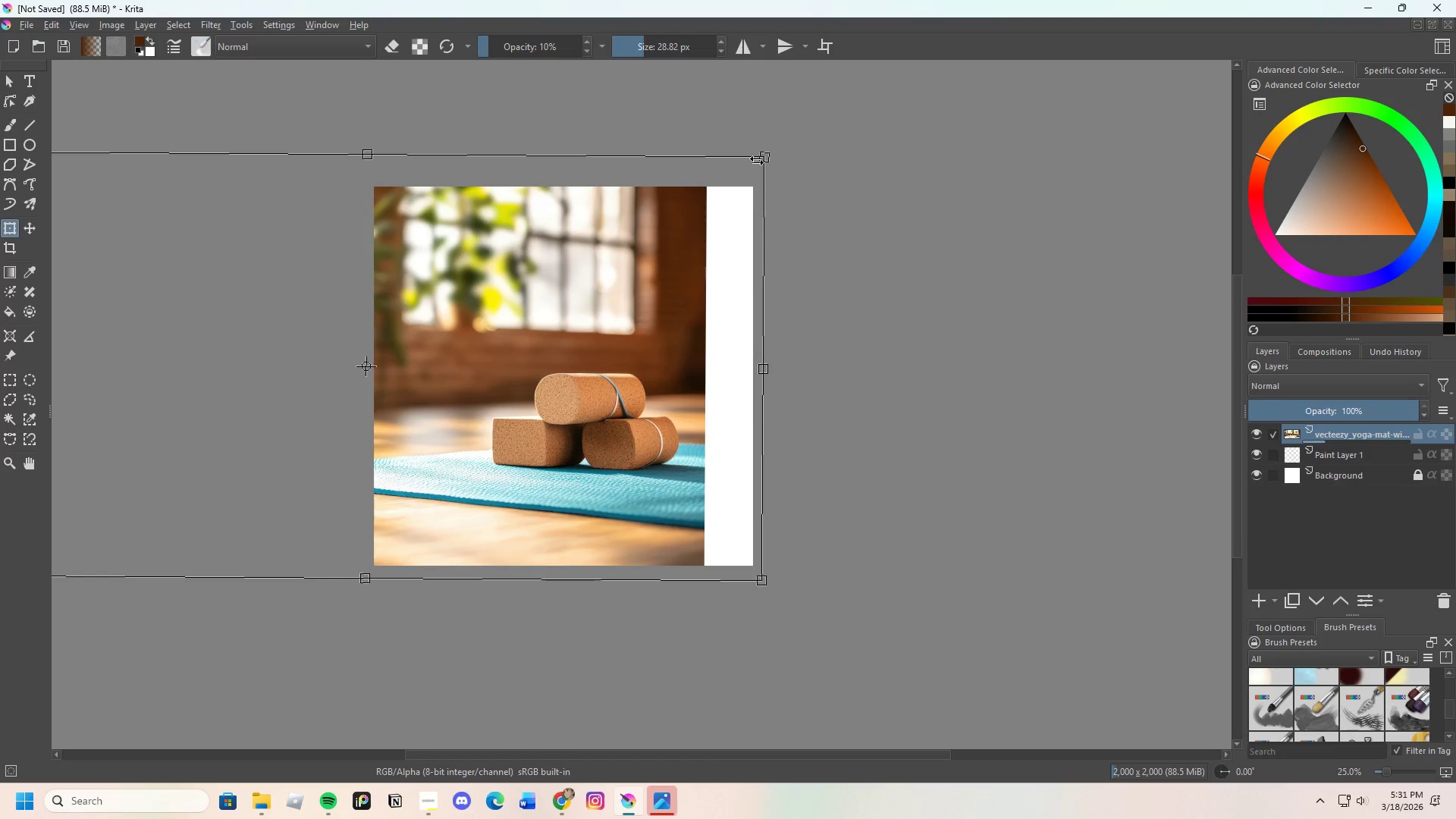 
left_click_drag(start_coordinate=[770, 155], to_coordinate=[852, 135])
 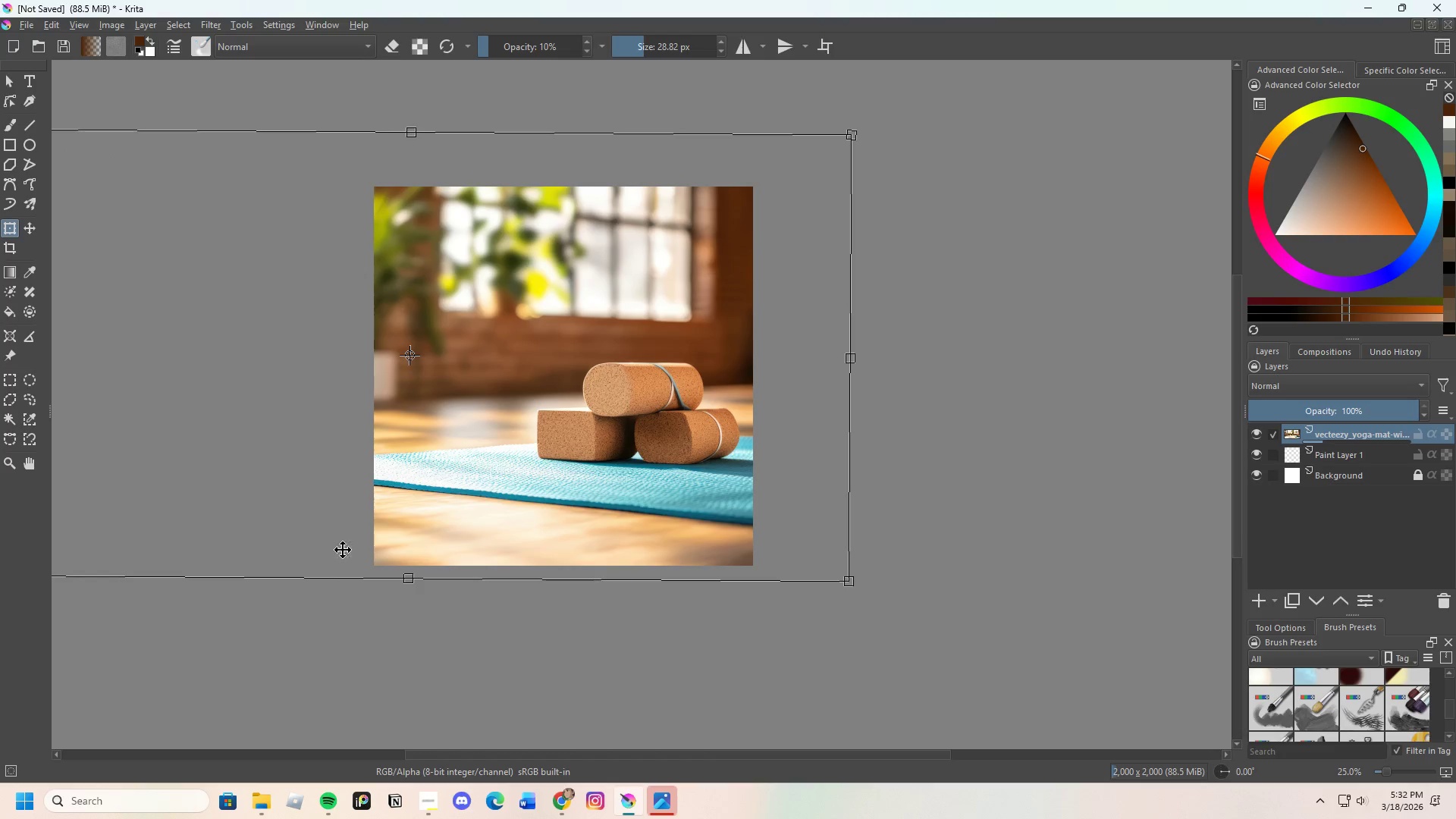 
scroll: coordinate [548, 498], scroll_direction: down, amount: 2.0
 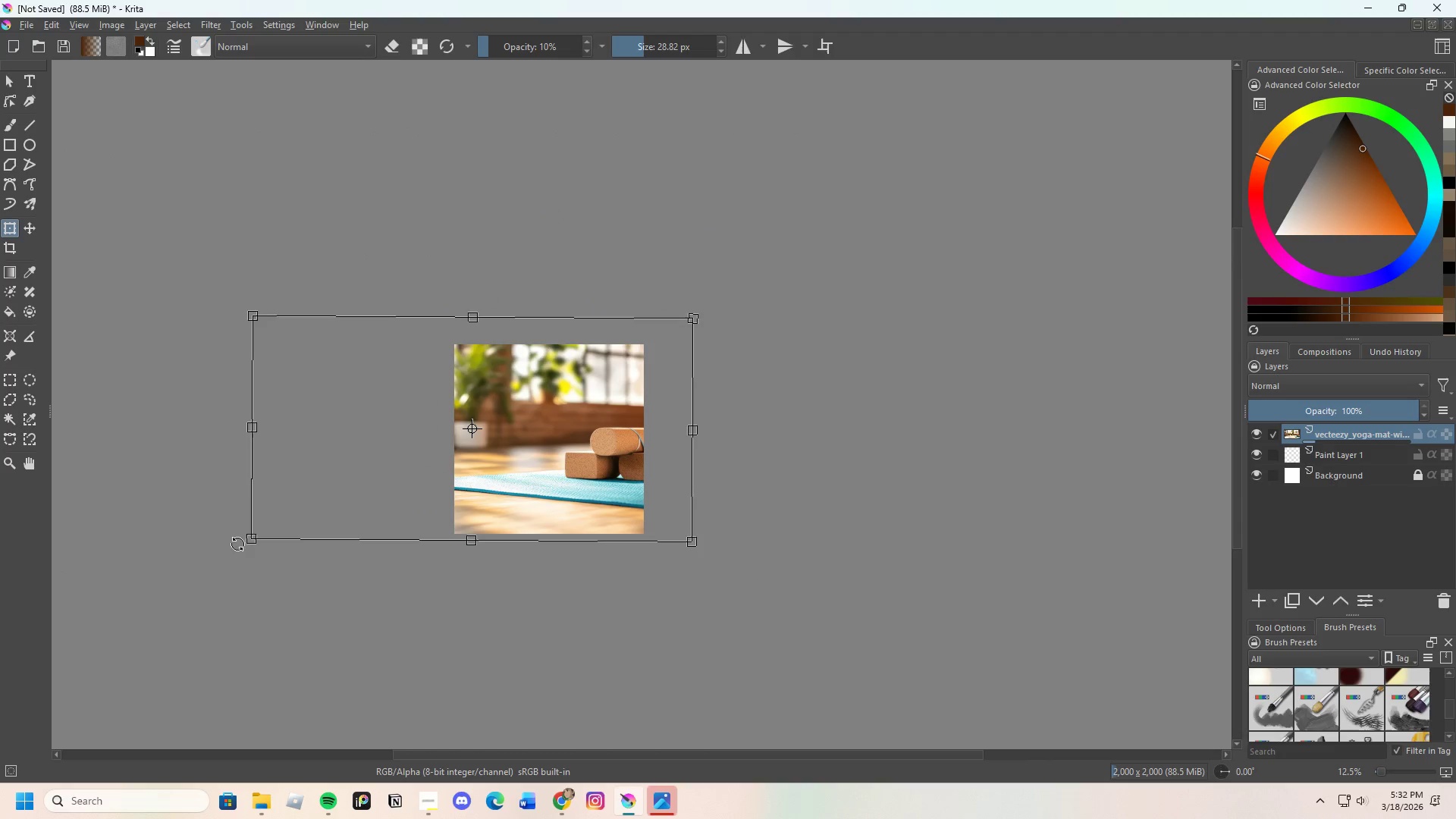 
left_click_drag(start_coordinate=[252, 541], to_coordinate=[140, 581])
 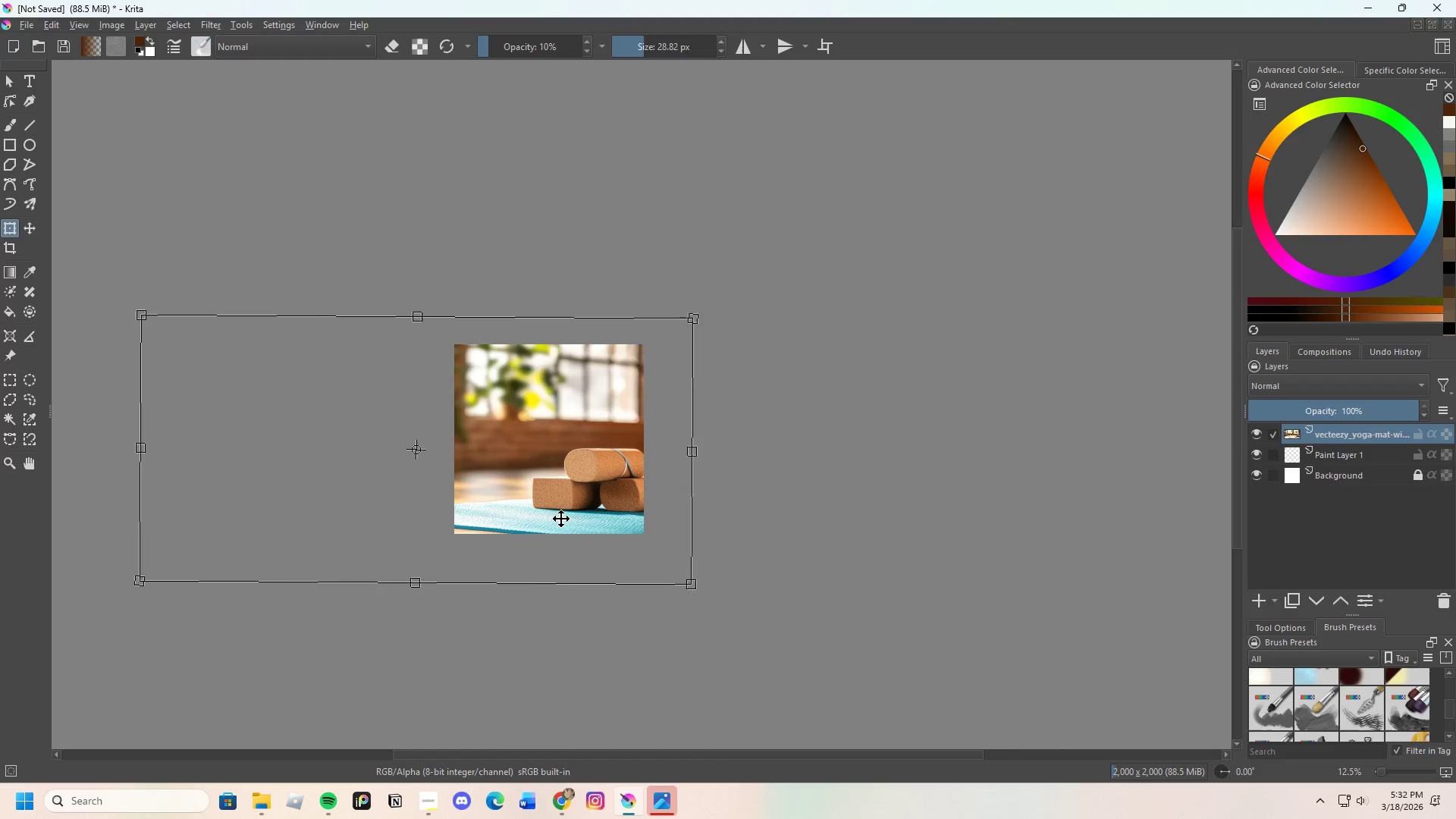 
left_click_drag(start_coordinate=[609, 496], to_coordinate=[560, 500])
 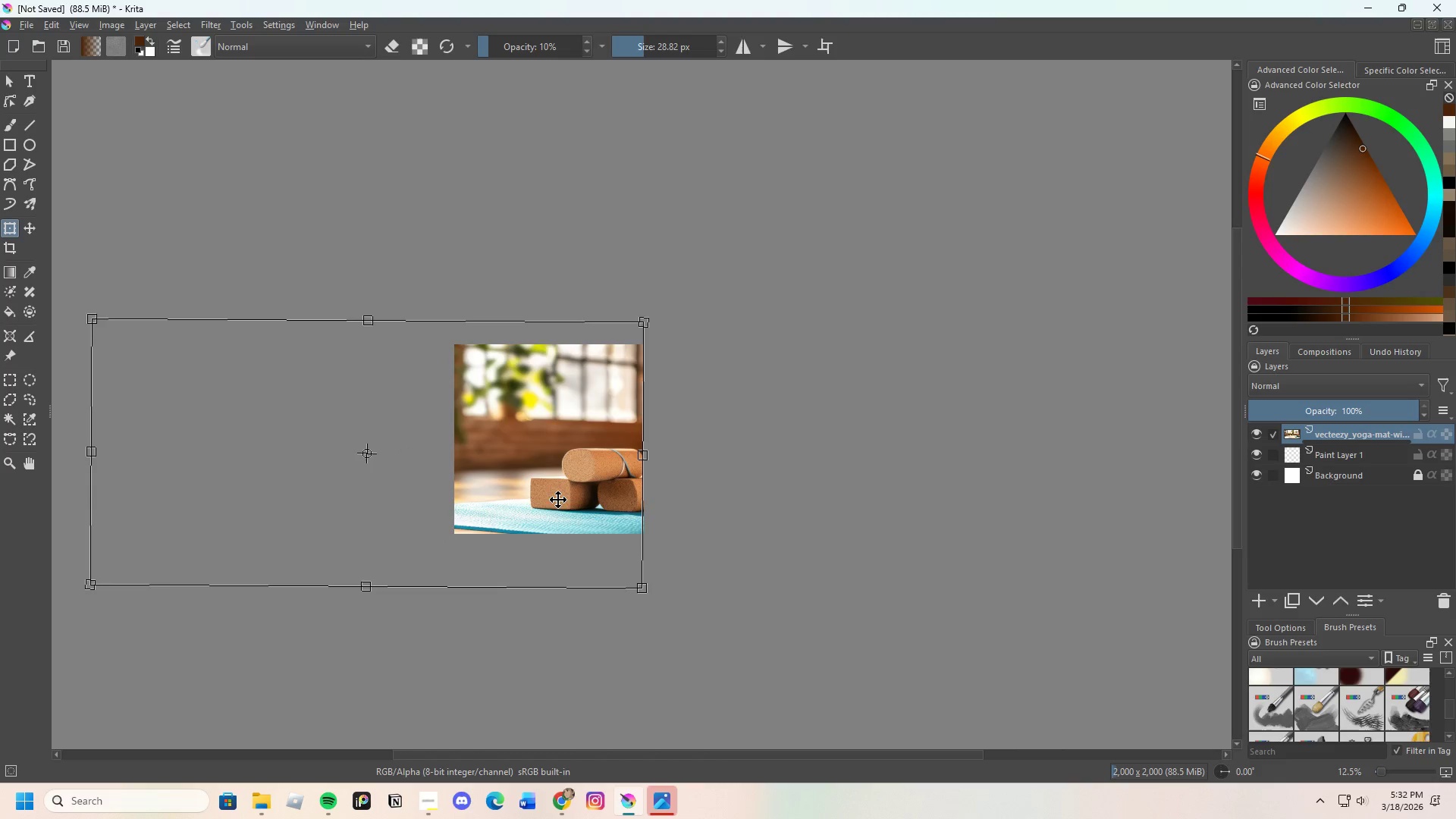 
left_click_drag(start_coordinate=[581, 488], to_coordinate=[525, 491])
 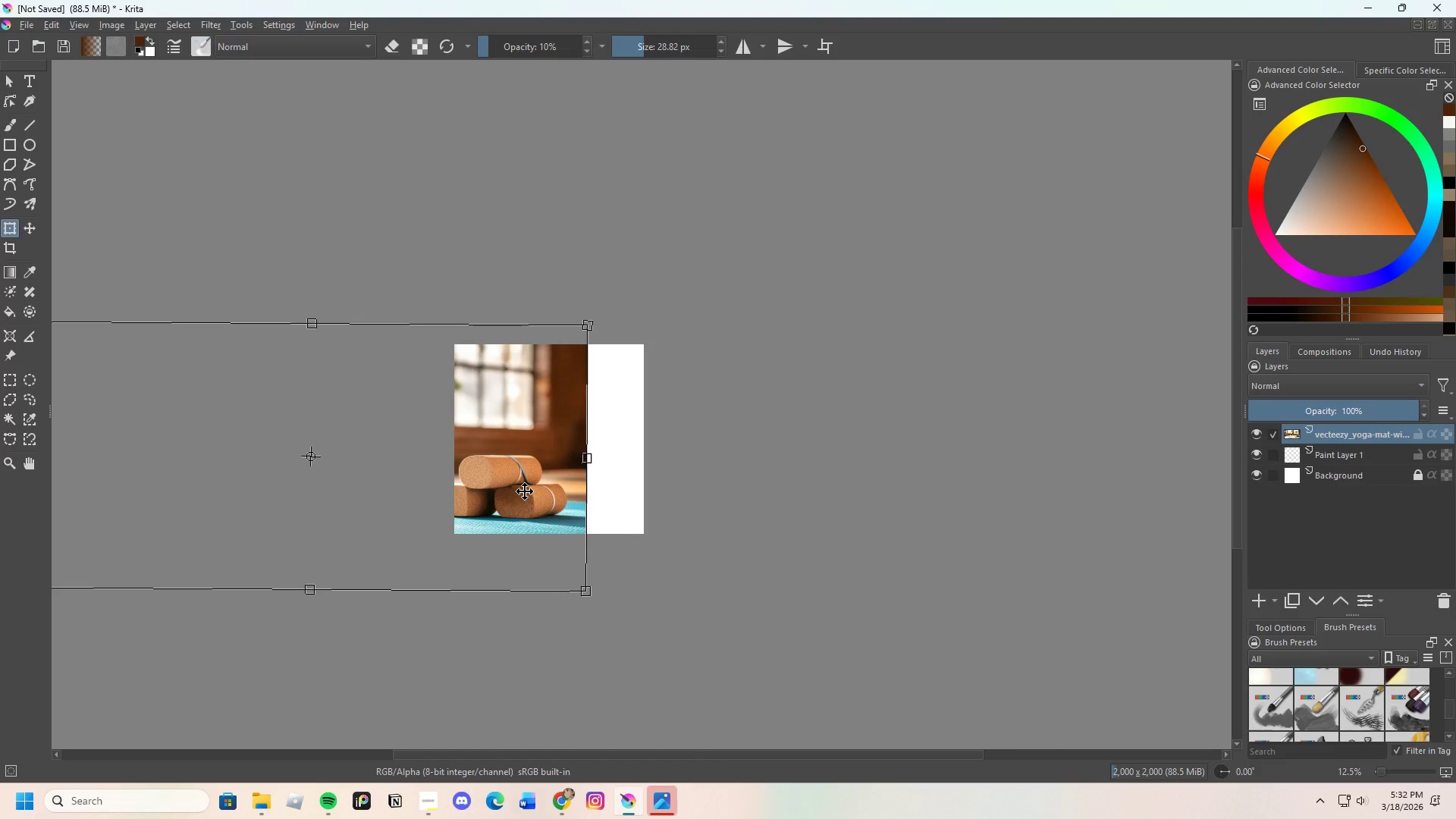 
left_click_drag(start_coordinate=[535, 489], to_coordinate=[571, 489])
 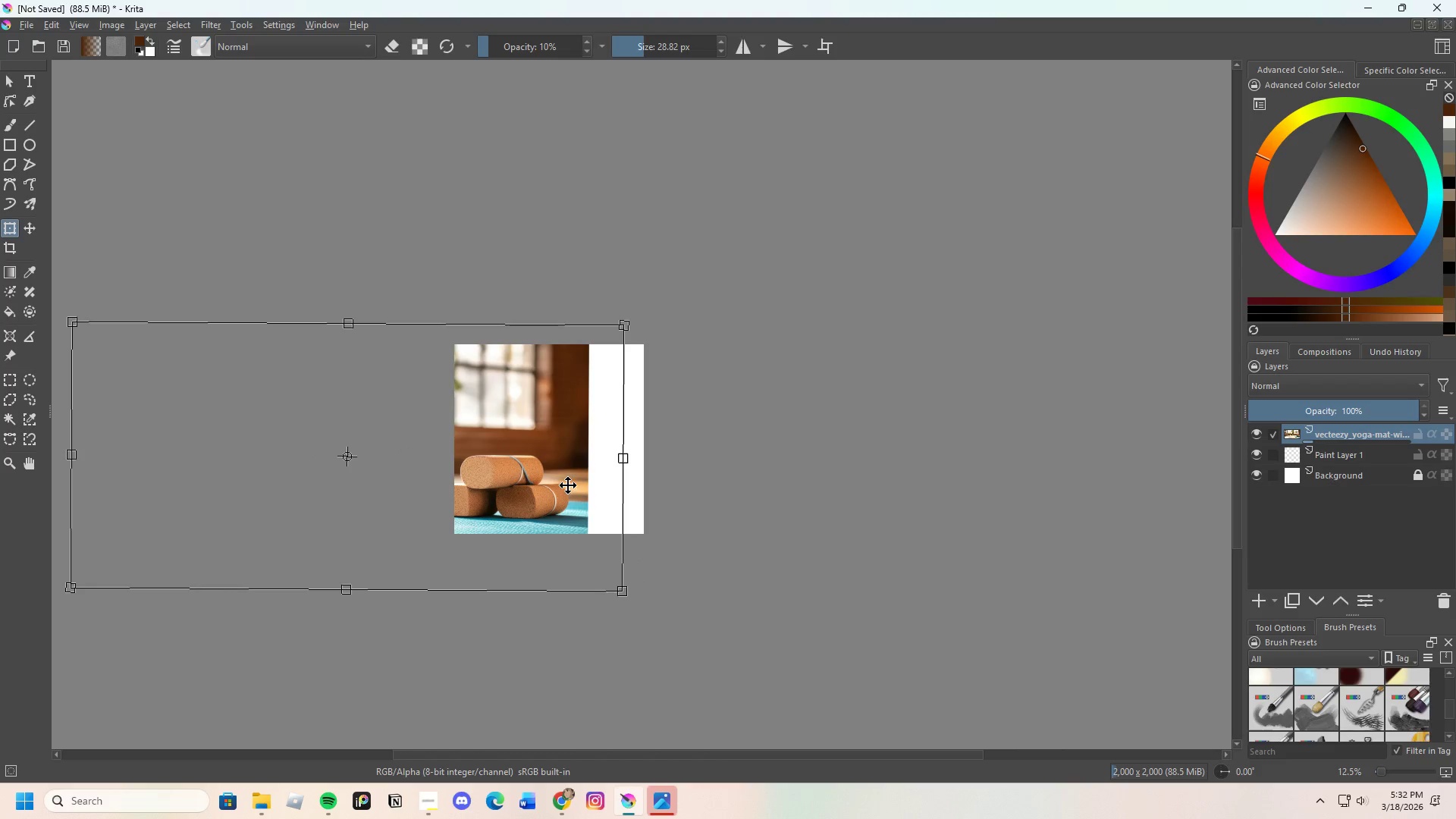 
left_click_drag(start_coordinate=[554, 463], to_coordinate=[579, 460])
 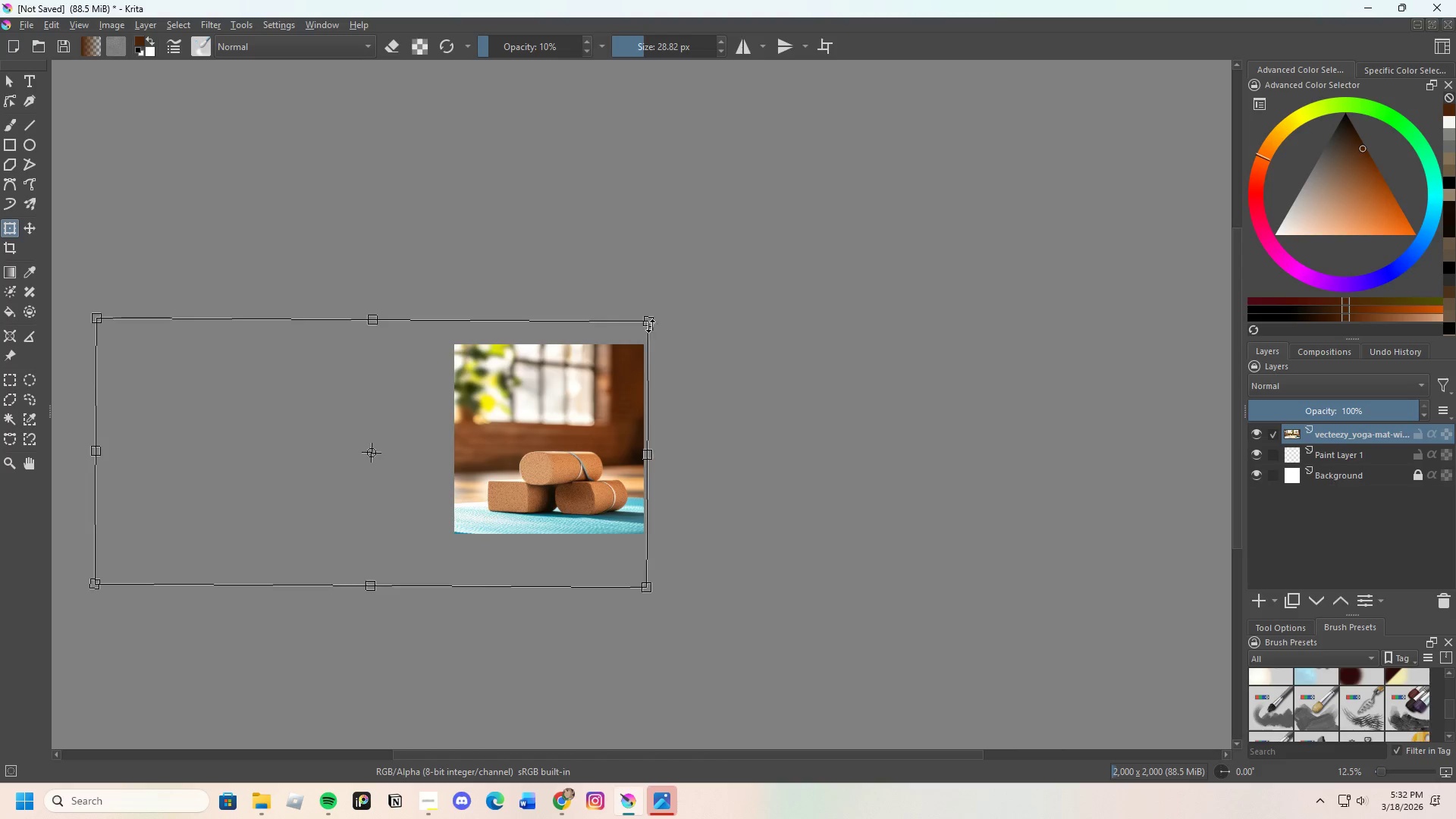 
left_click_drag(start_coordinate=[649, 320], to_coordinate=[679, 300])
 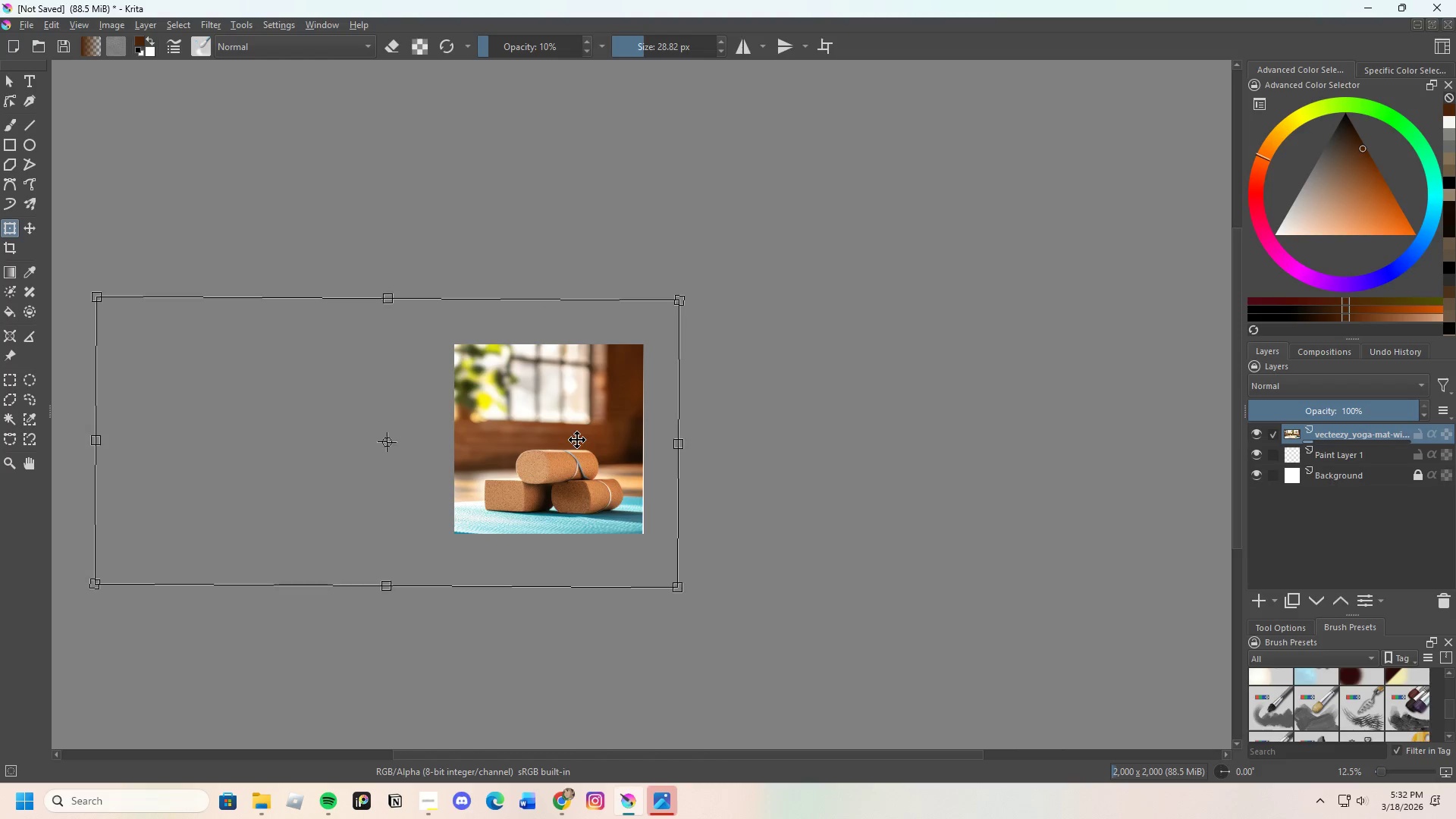 
left_click_drag(start_coordinate=[565, 447], to_coordinate=[523, 453])
 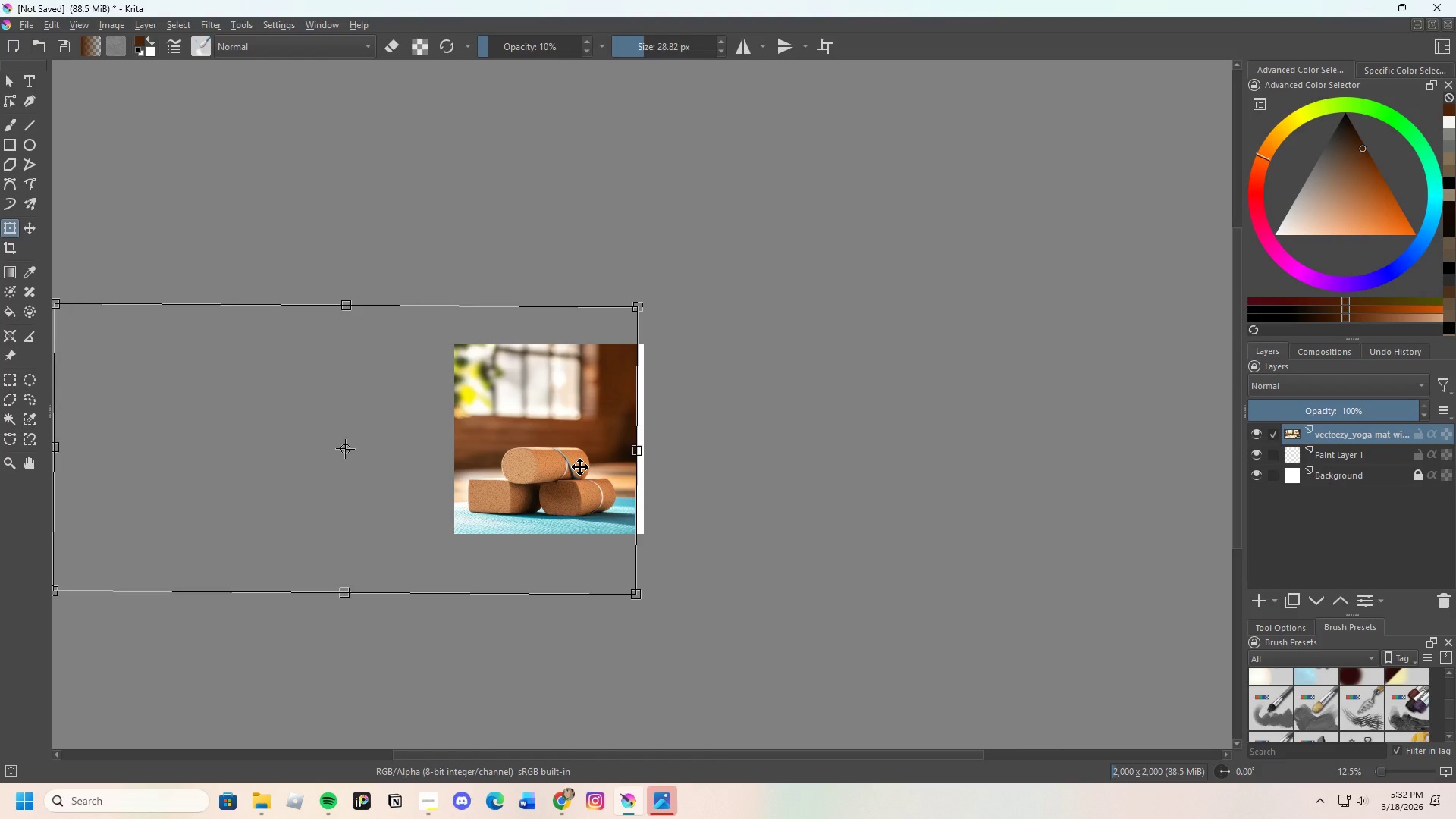 
left_click_drag(start_coordinate=[583, 467], to_coordinate=[595, 466])
 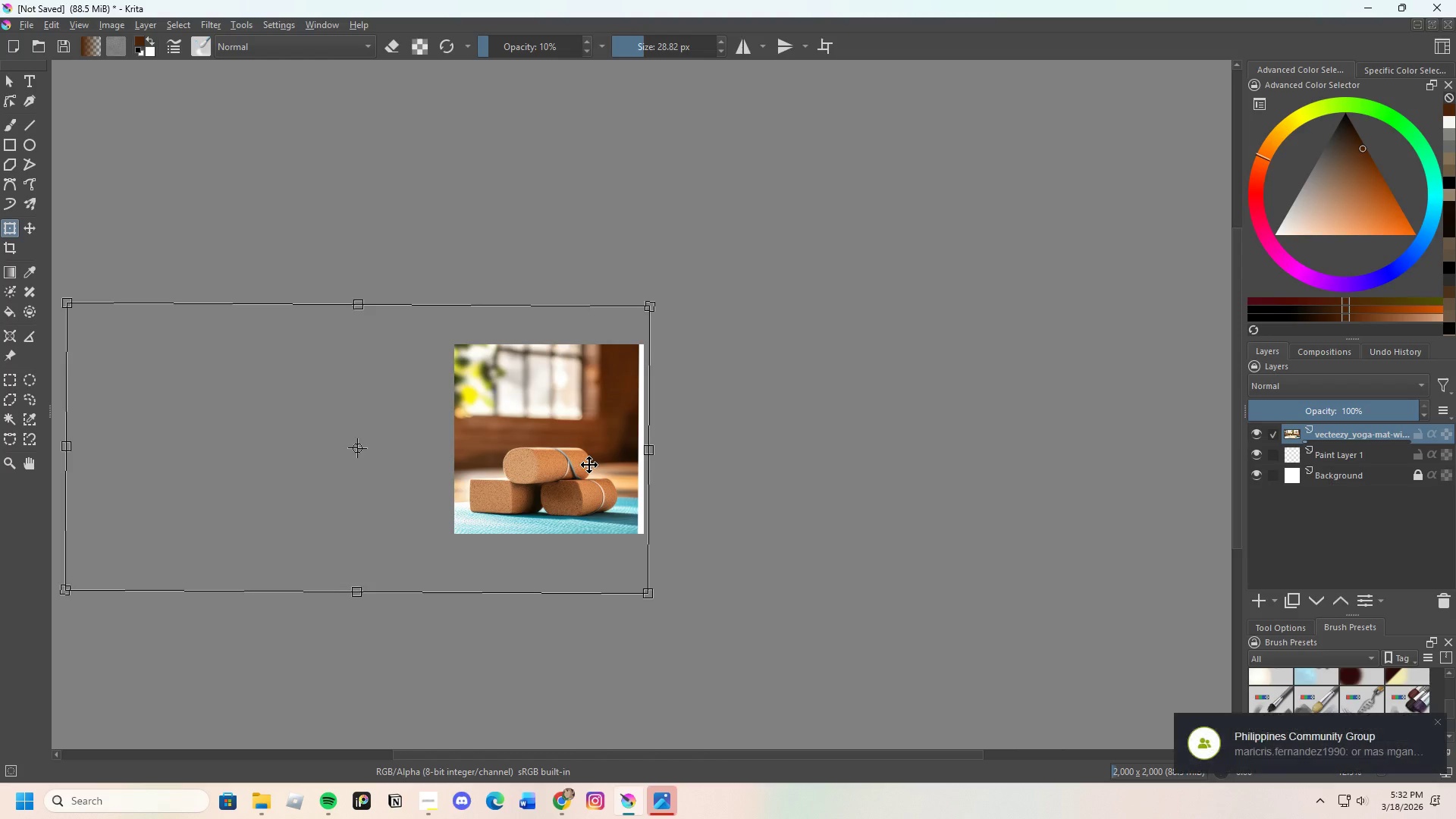 
left_click_drag(start_coordinate=[566, 459], to_coordinate=[578, 456])
 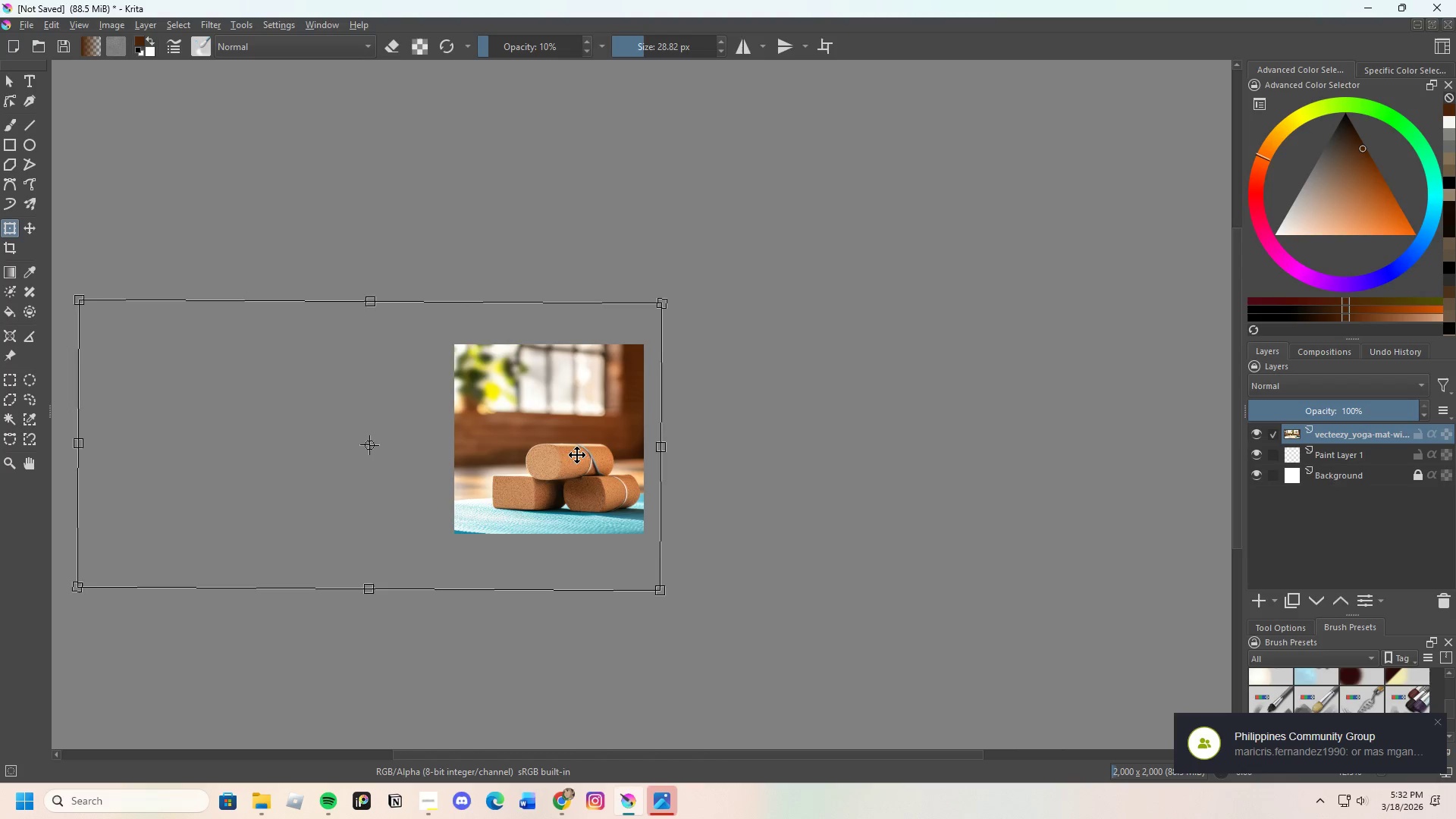 
wait(5.16)
 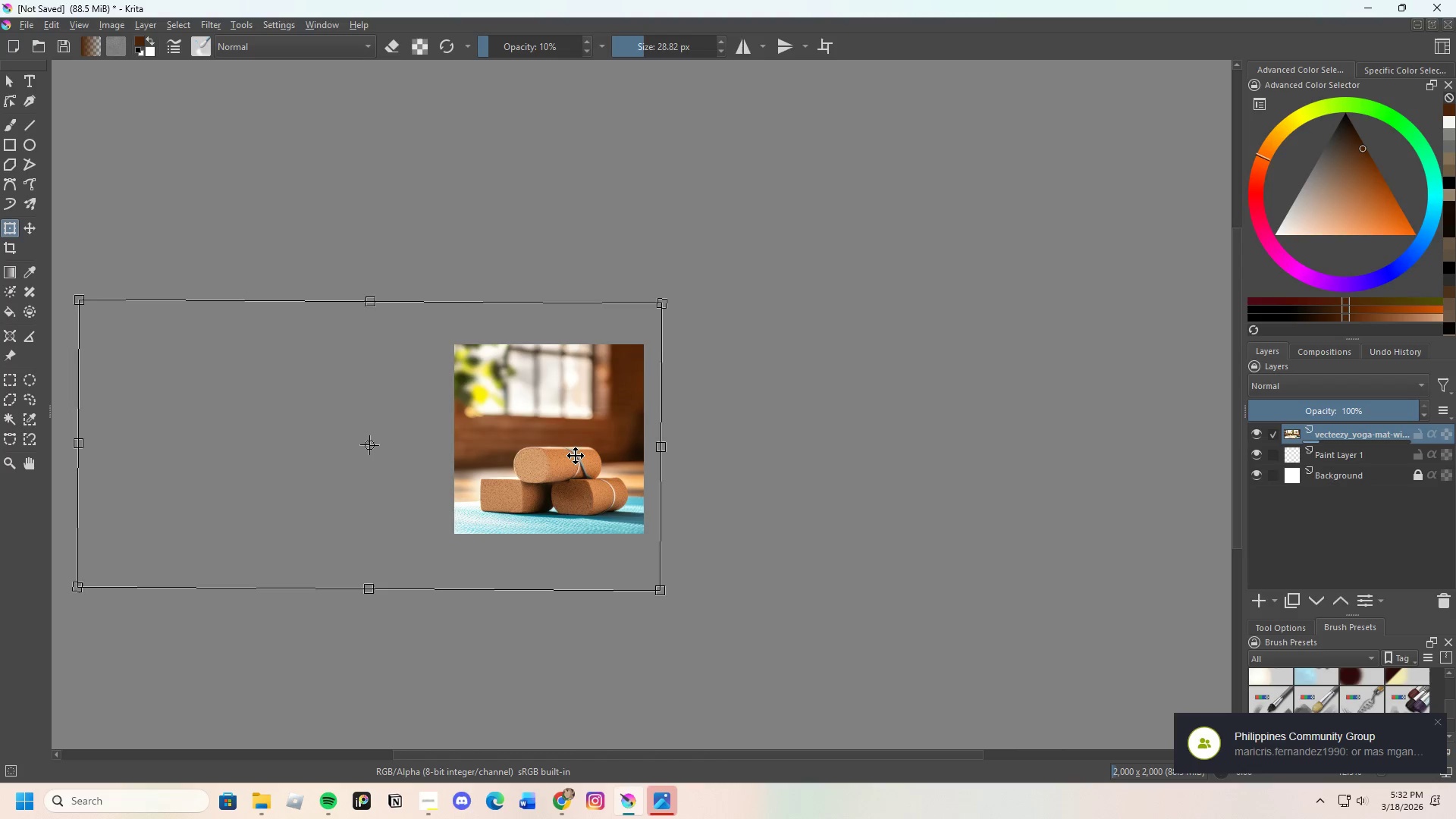 
left_click_drag(start_coordinate=[659, 590], to_coordinate=[695, 635])
 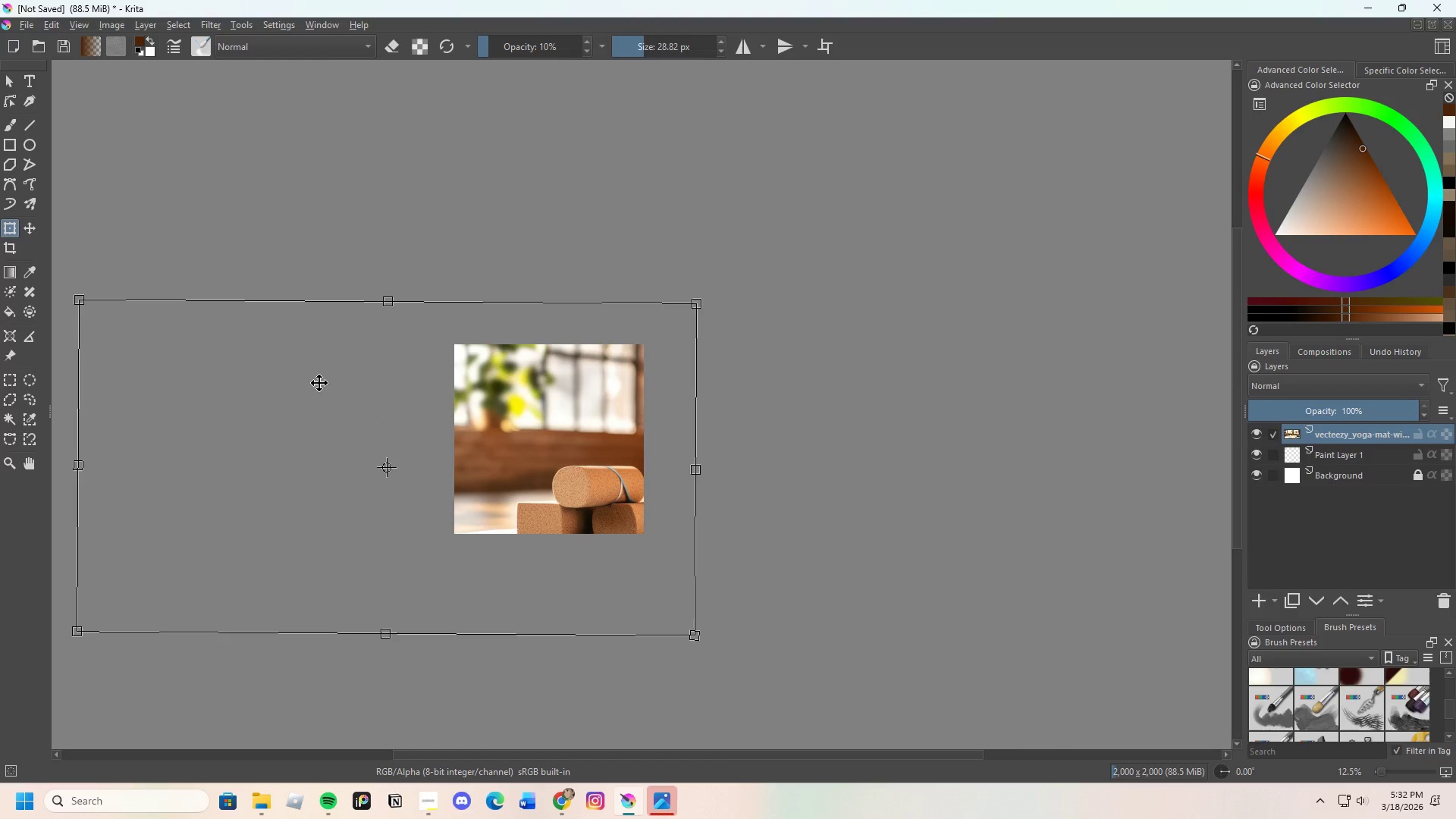 
wait(5.27)
 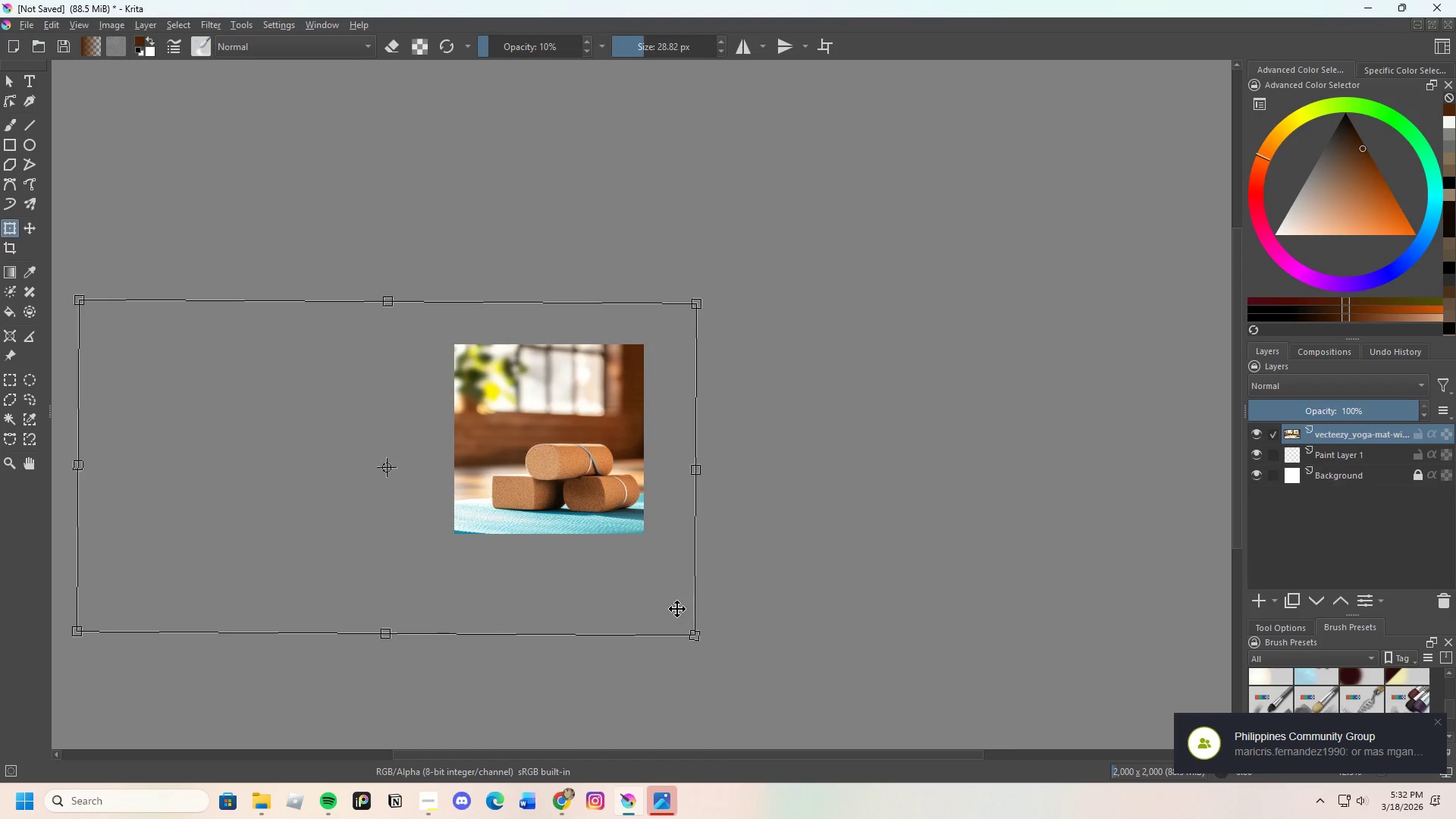 
left_click_drag(start_coordinate=[74, 297], to_coordinate=[0, 234])
 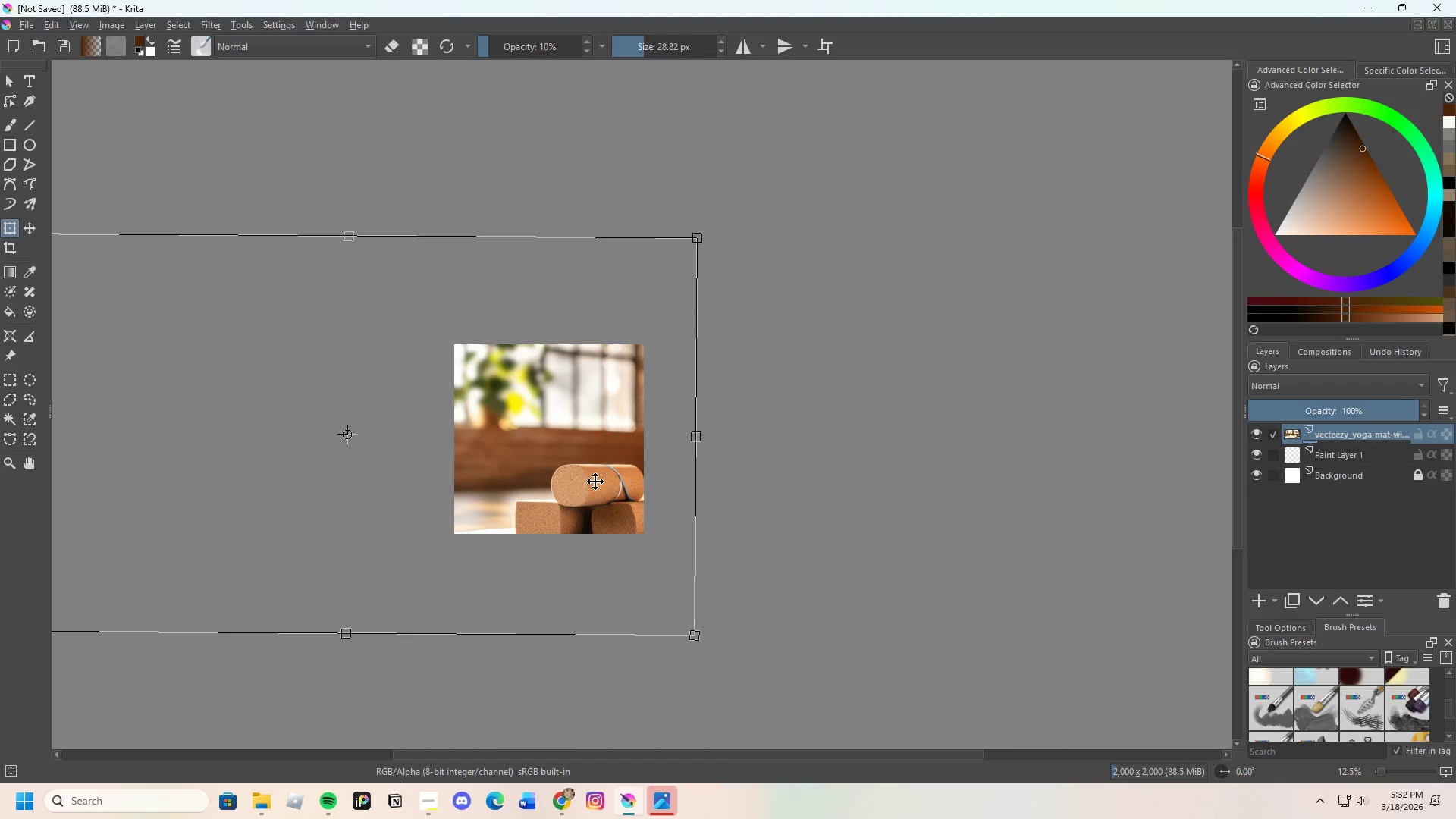 
left_click_drag(start_coordinate=[588, 479], to_coordinate=[541, 472])
 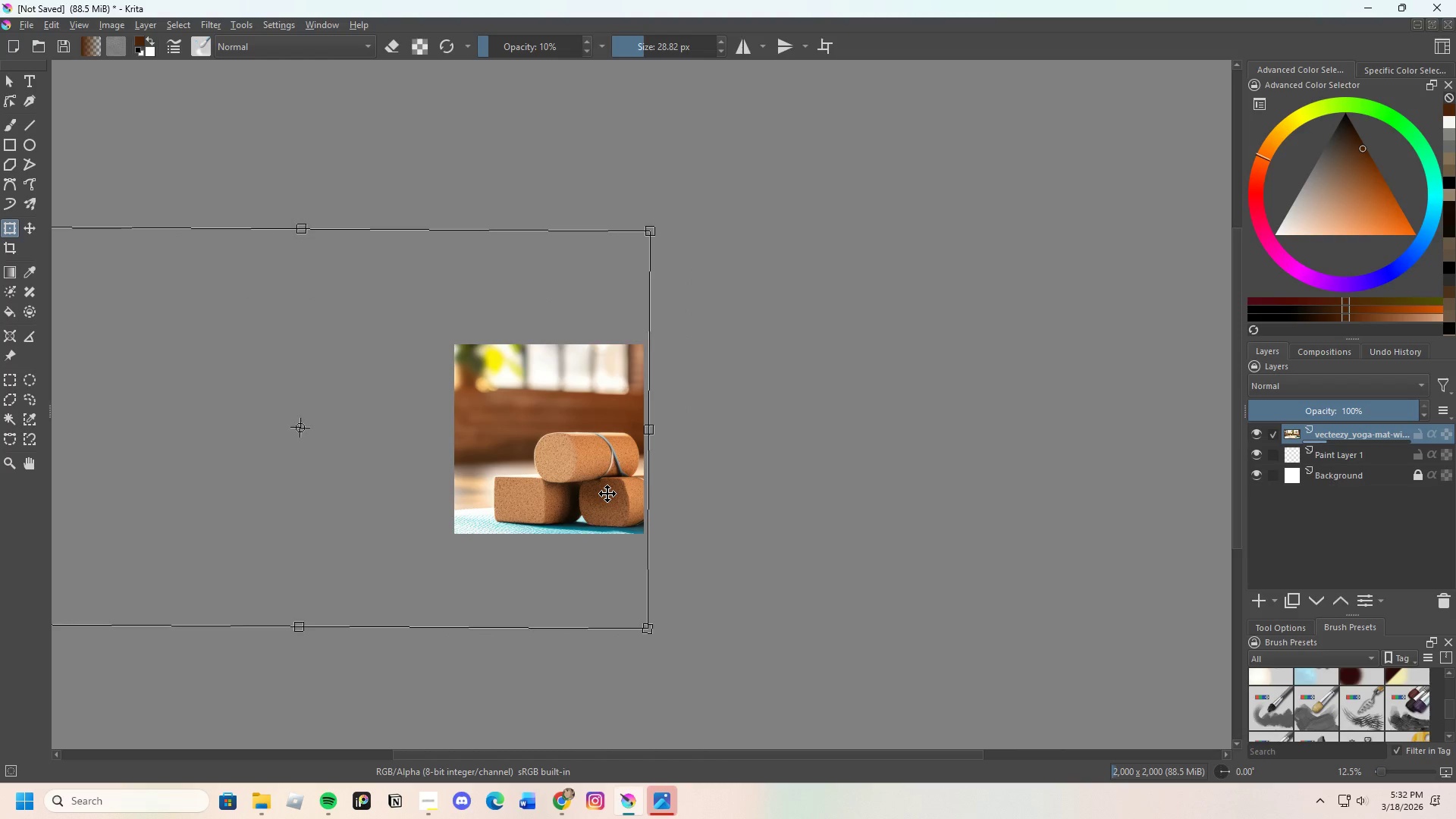 
left_click_drag(start_coordinate=[626, 479], to_coordinate=[592, 490])
 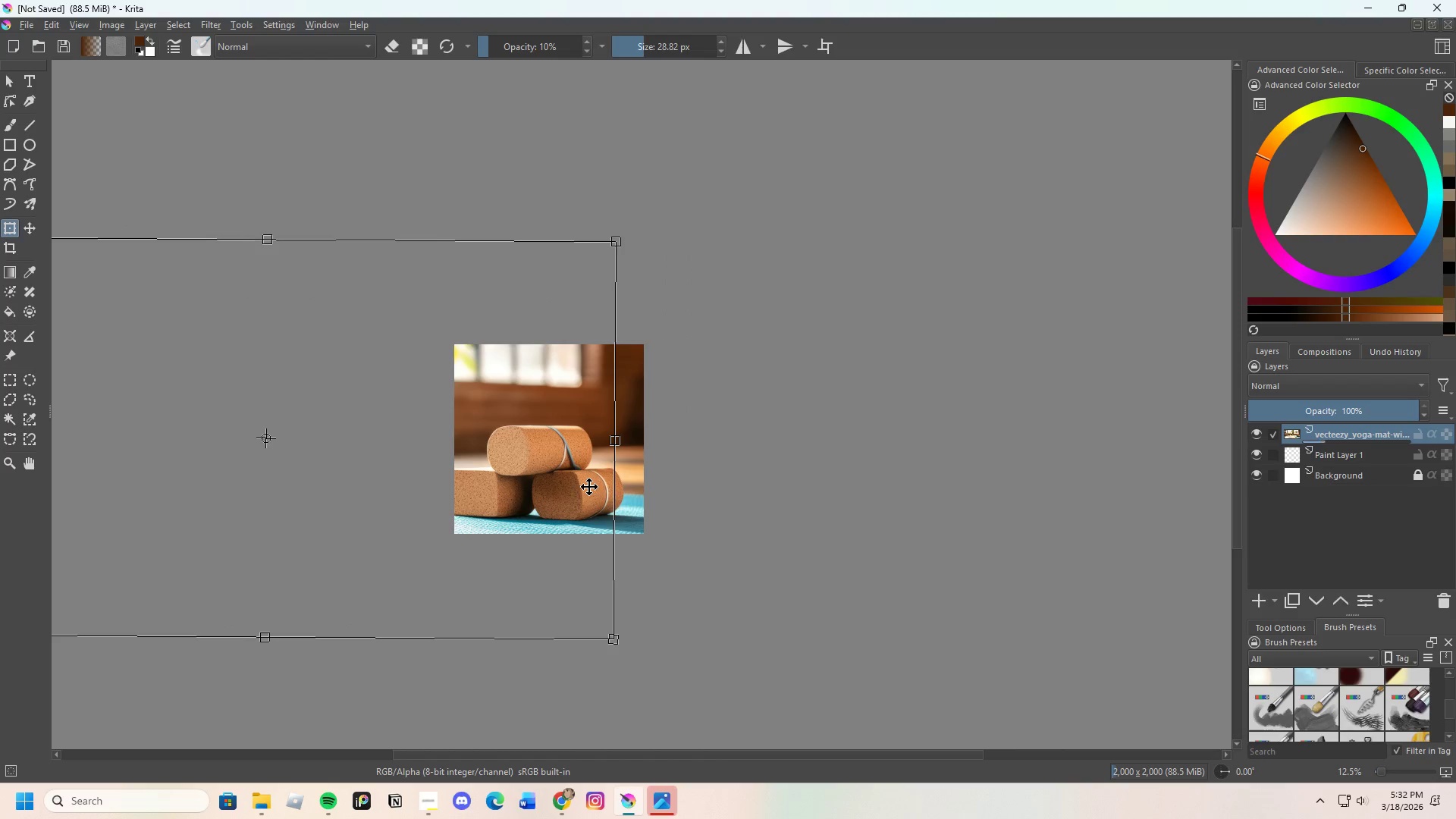 
left_click_drag(start_coordinate=[575, 479], to_coordinate=[585, 485])
 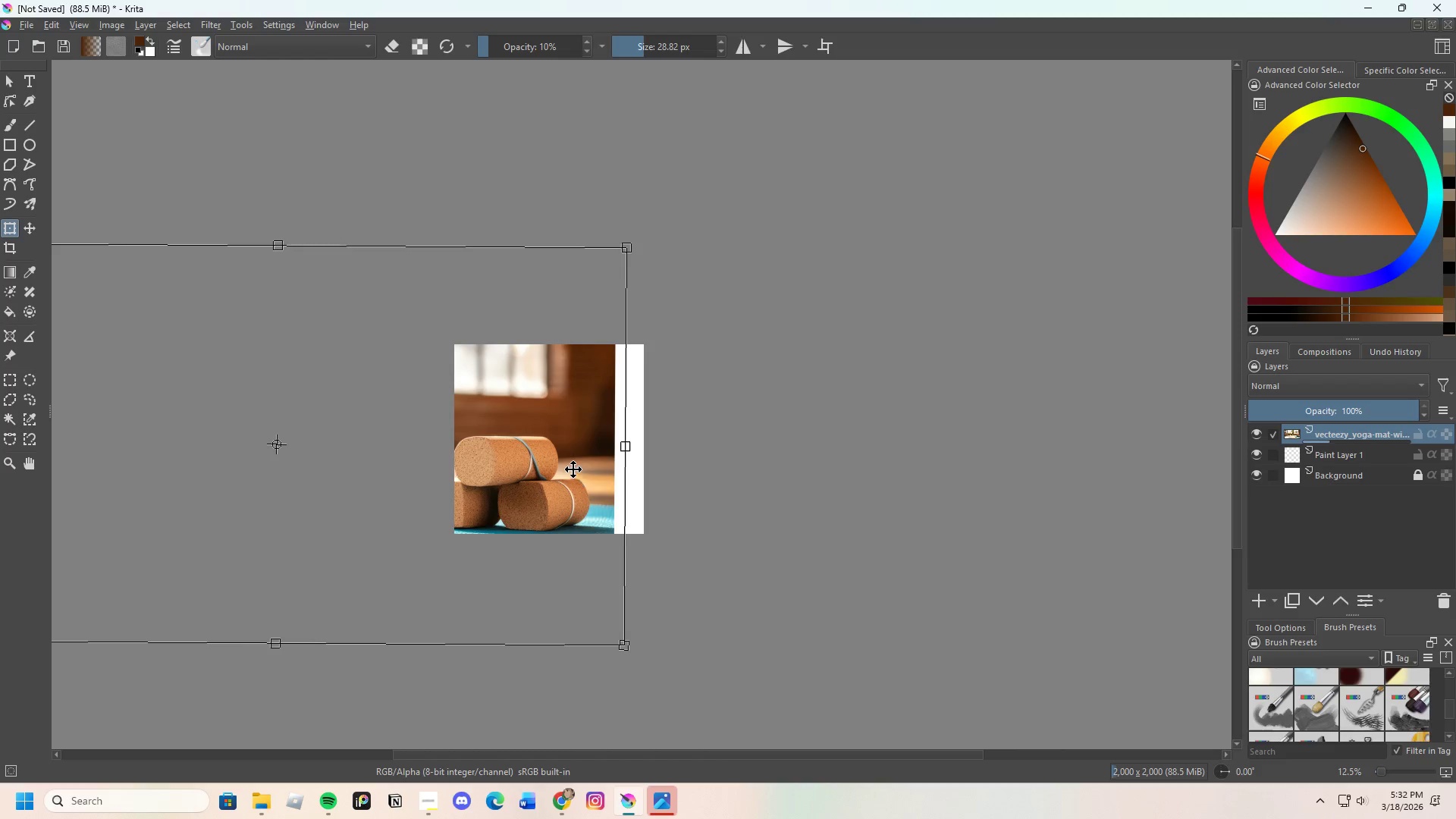 
left_click_drag(start_coordinate=[566, 459], to_coordinate=[581, 459])
 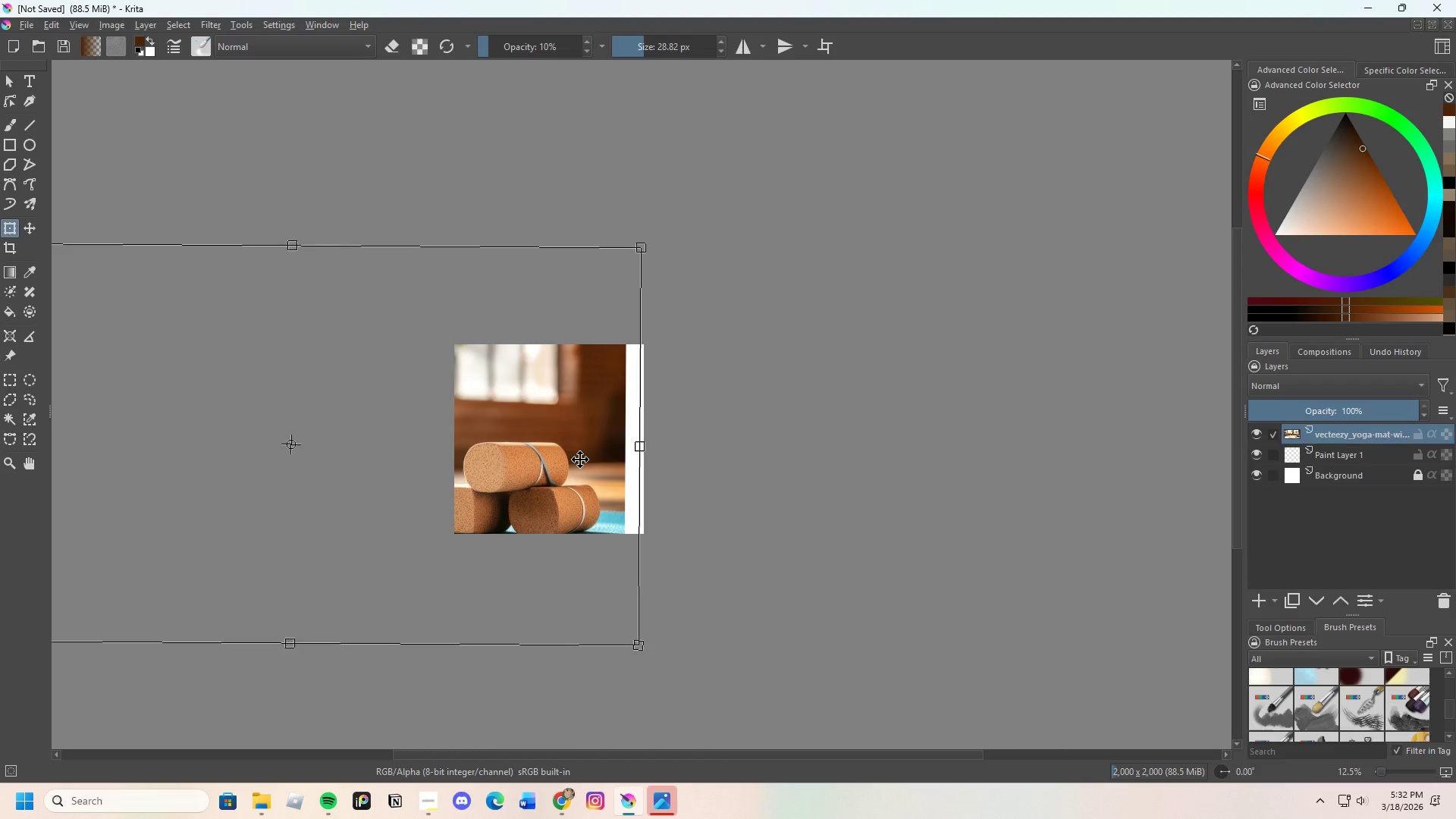 
left_click_drag(start_coordinate=[563, 452], to_coordinate=[578, 449])
 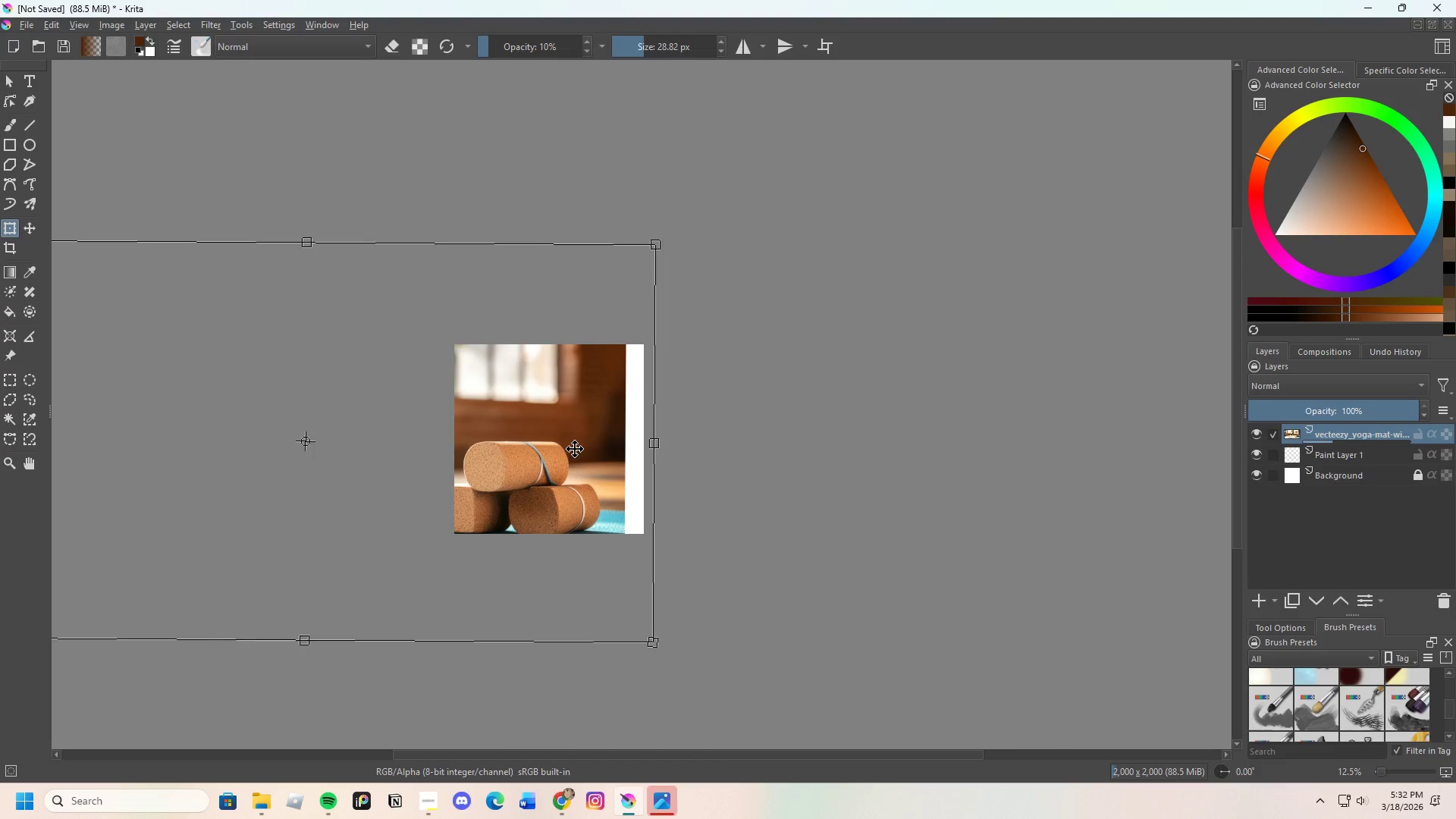 
left_click([563, 445])
 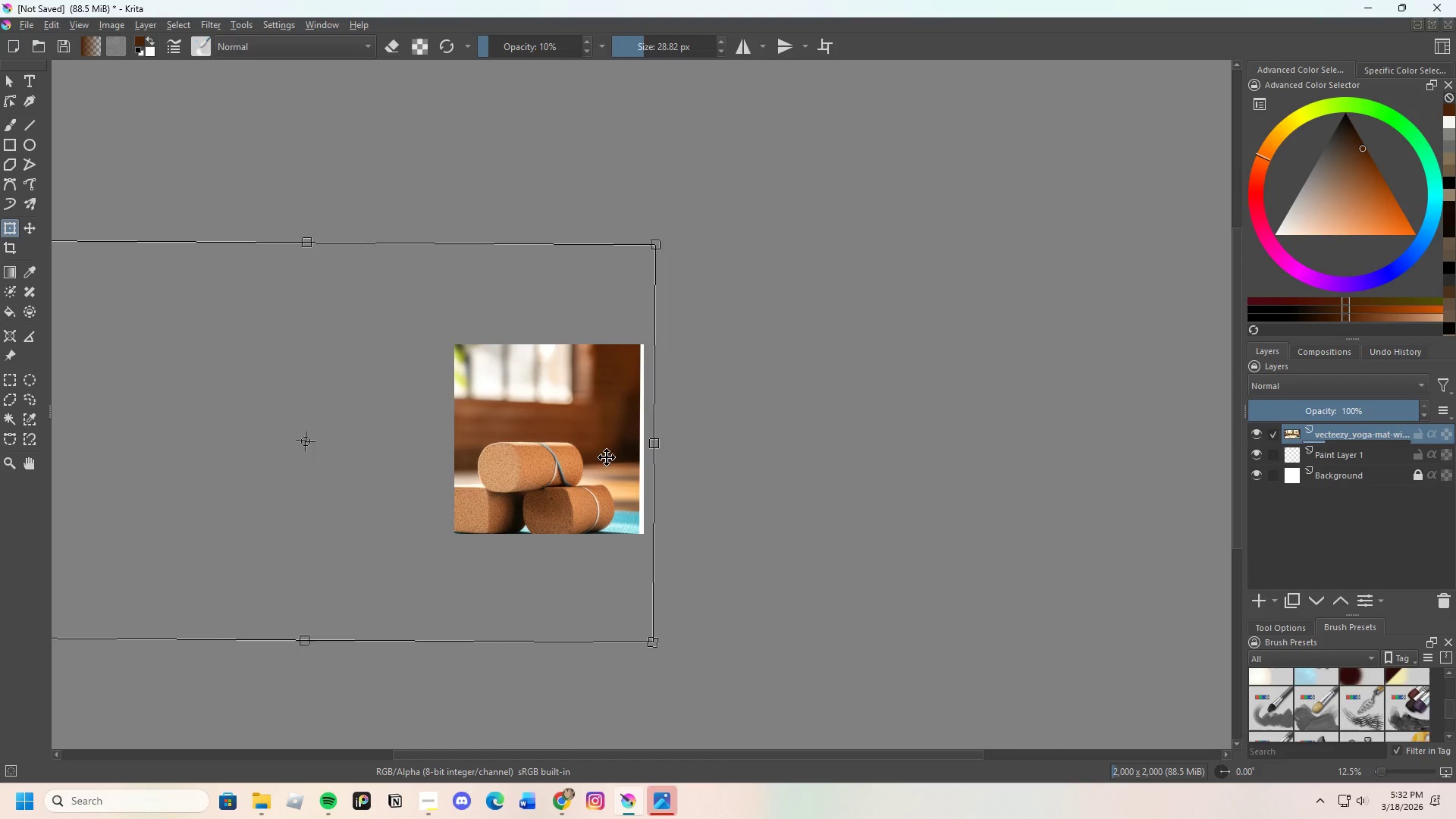 
left_click_drag(start_coordinate=[586, 450], to_coordinate=[605, 450])
 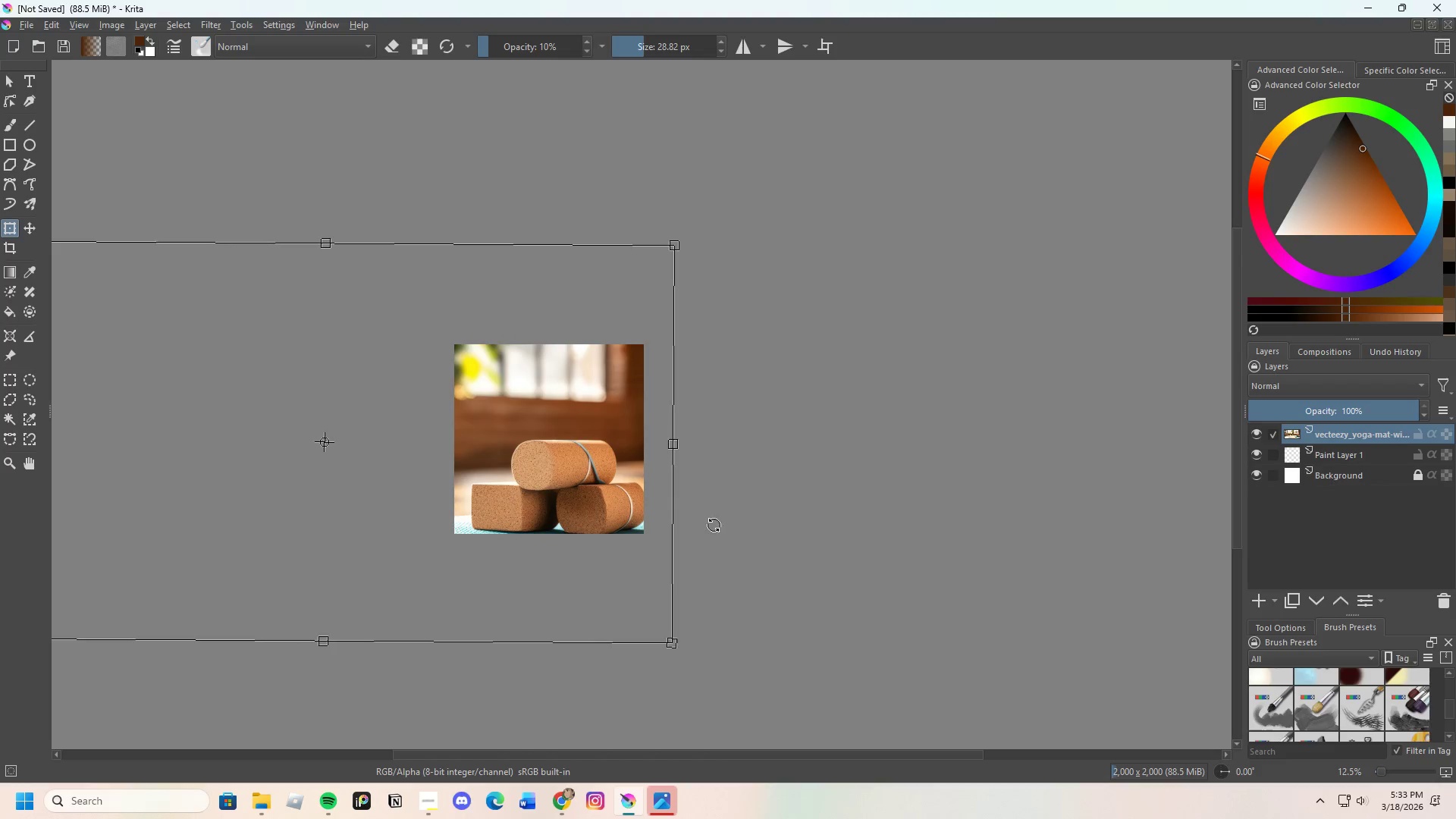 
left_click_drag(start_coordinate=[606, 477], to_coordinate=[593, 477])
 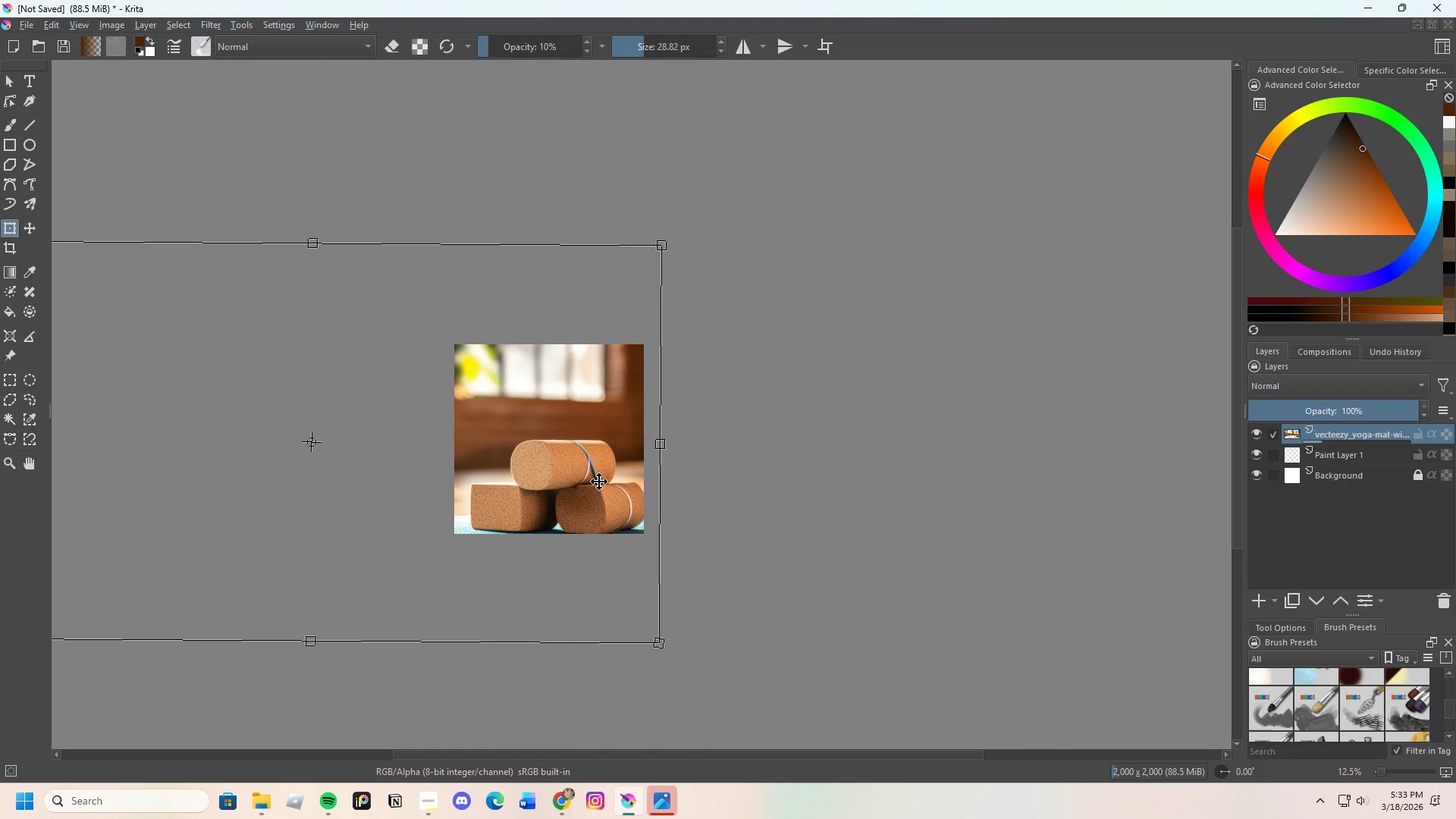 
left_click_drag(start_coordinate=[586, 468], to_coordinate=[557, 466])
 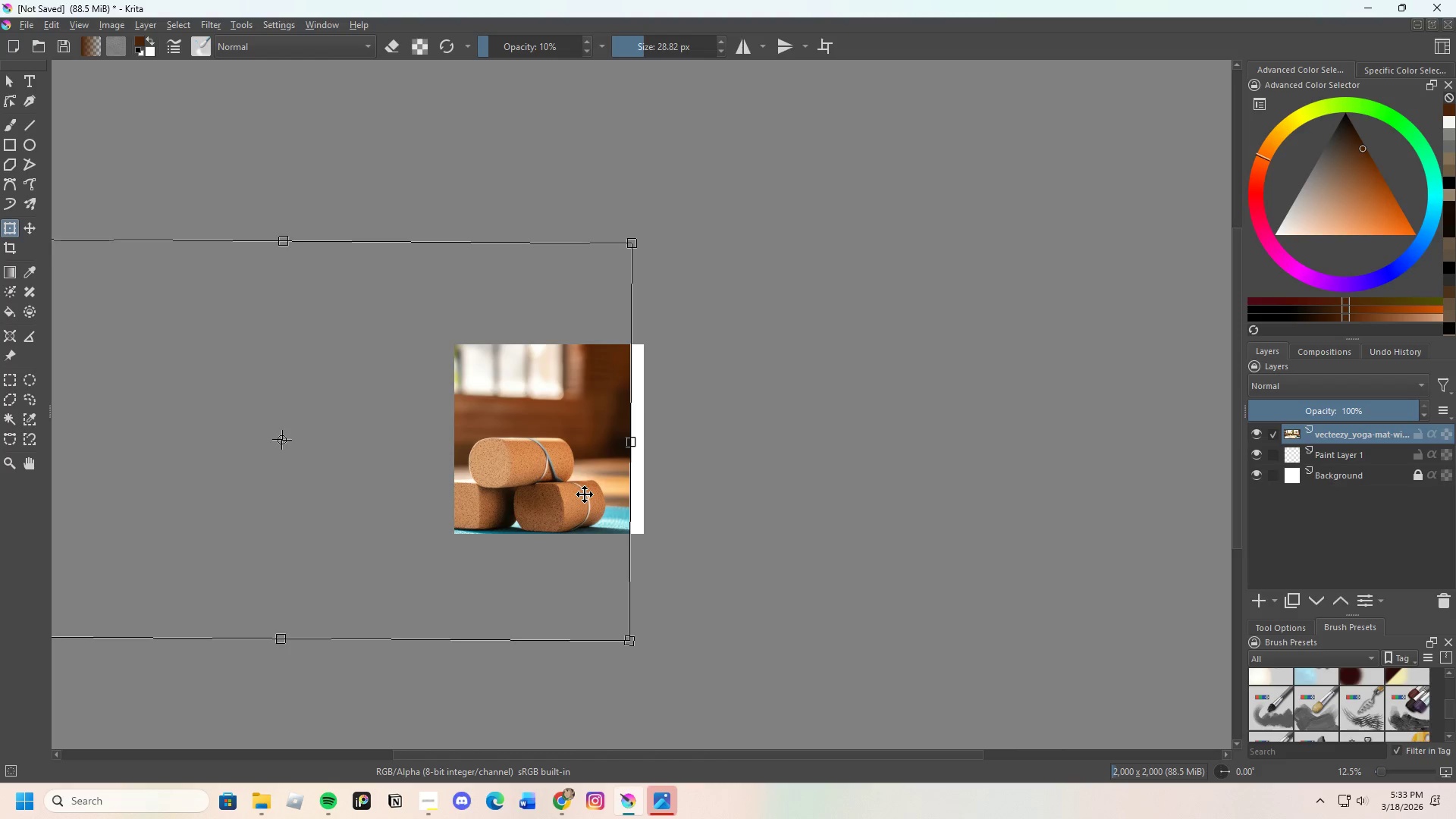 
left_click_drag(start_coordinate=[580, 482], to_coordinate=[585, 482])
 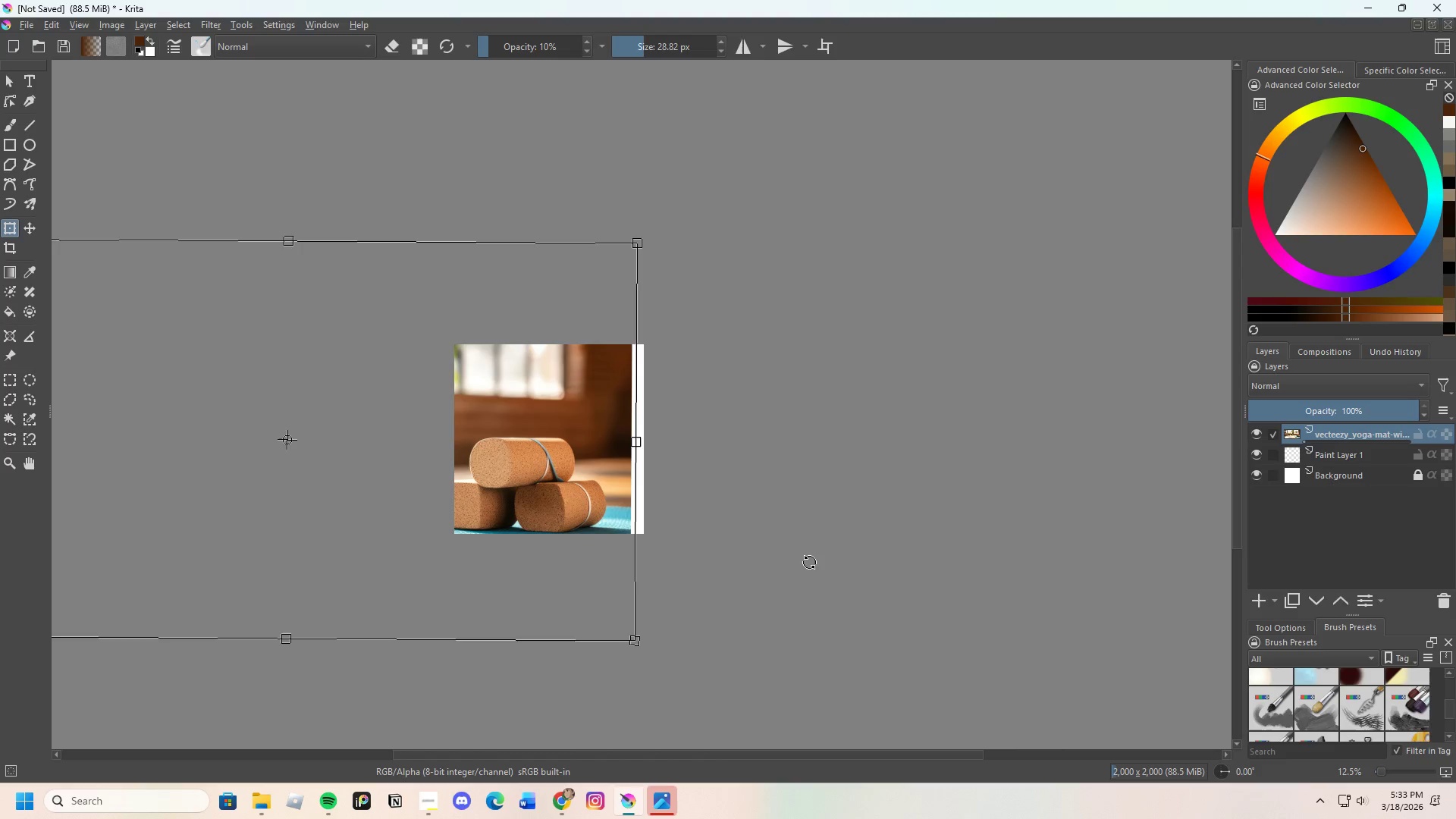 
left_click_drag(start_coordinate=[544, 470], to_coordinate=[553, 474])
 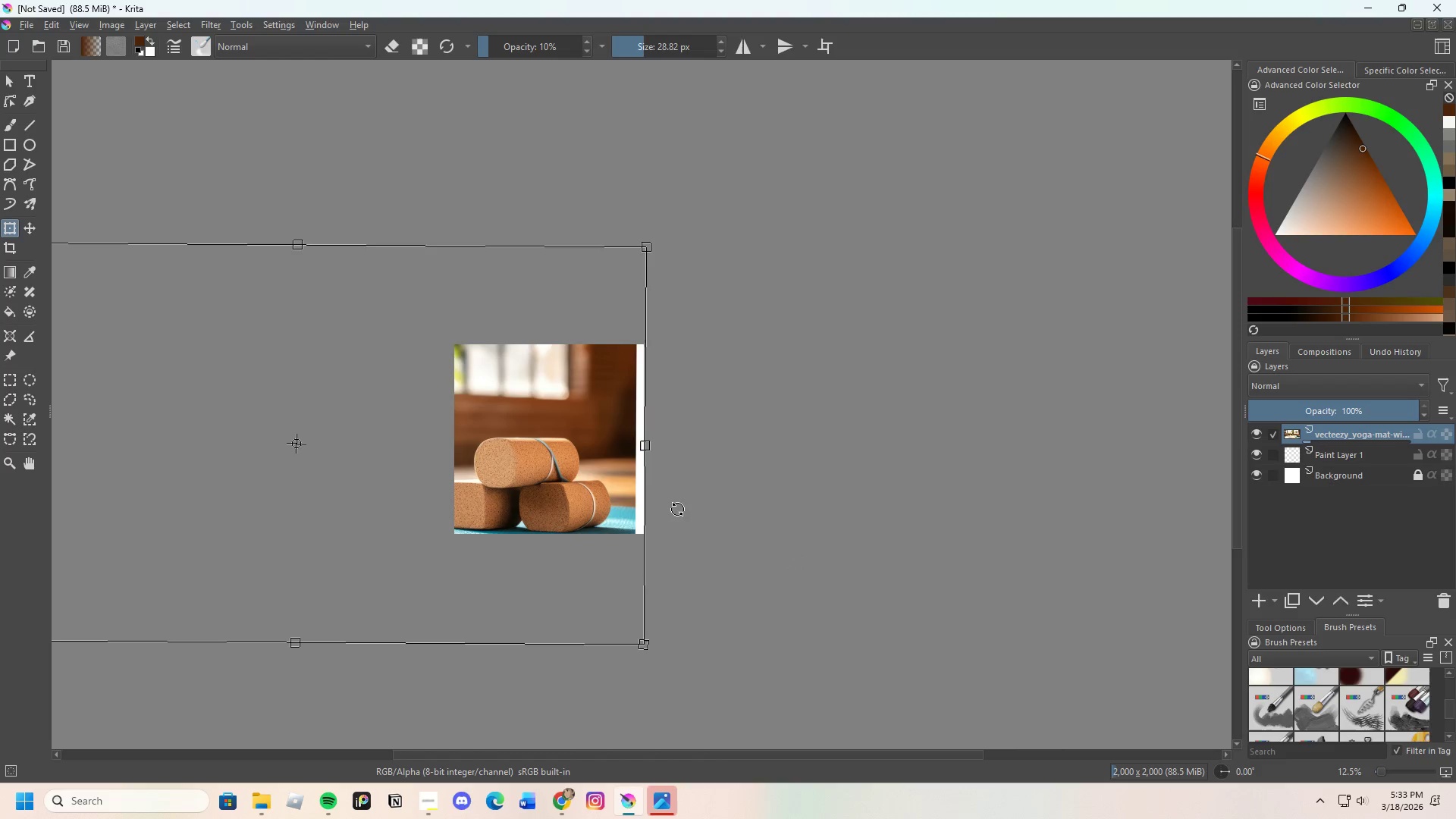 
left_click_drag(start_coordinate=[589, 481], to_coordinate=[601, 481])
 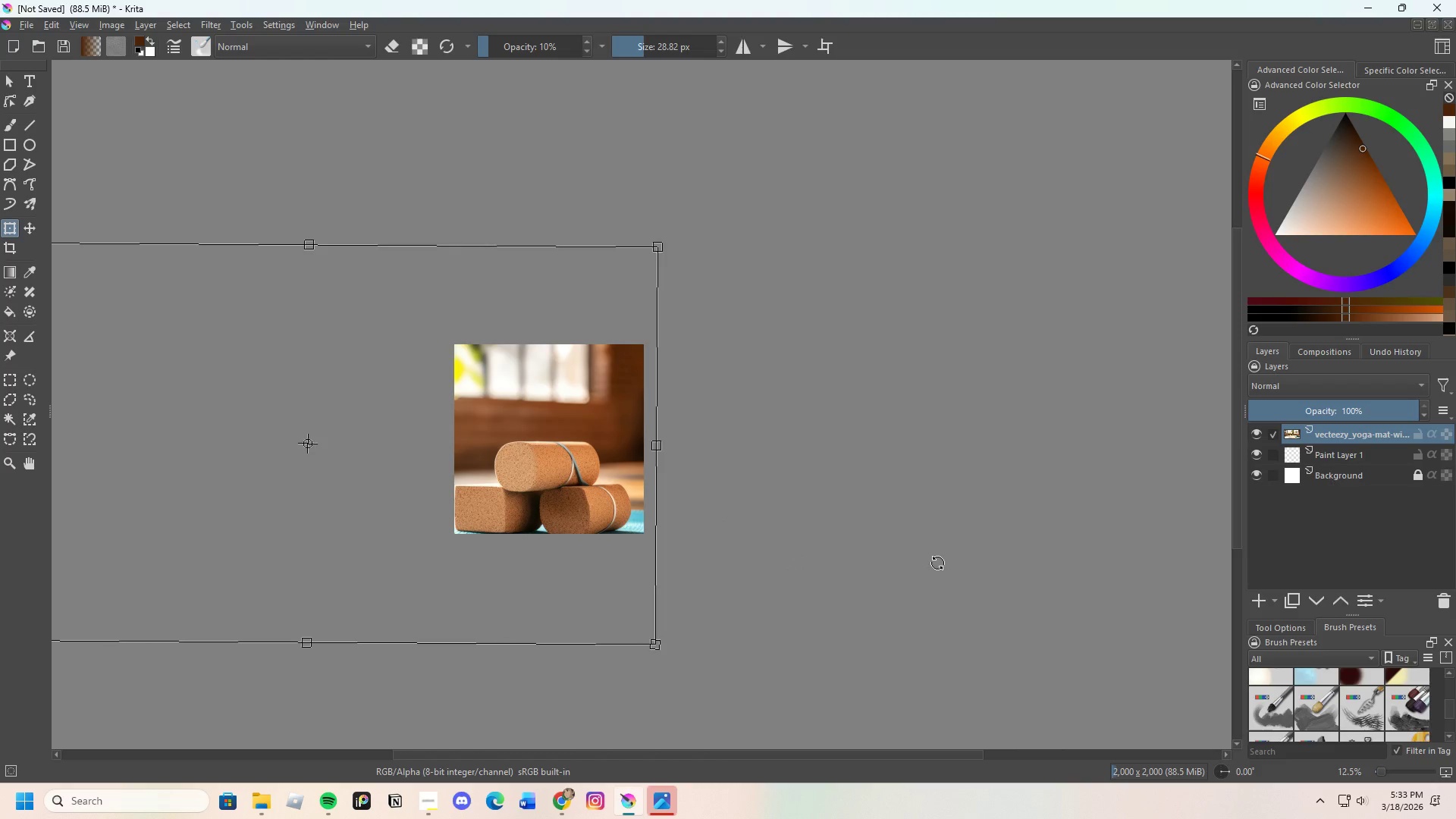 
wait(6.92)
 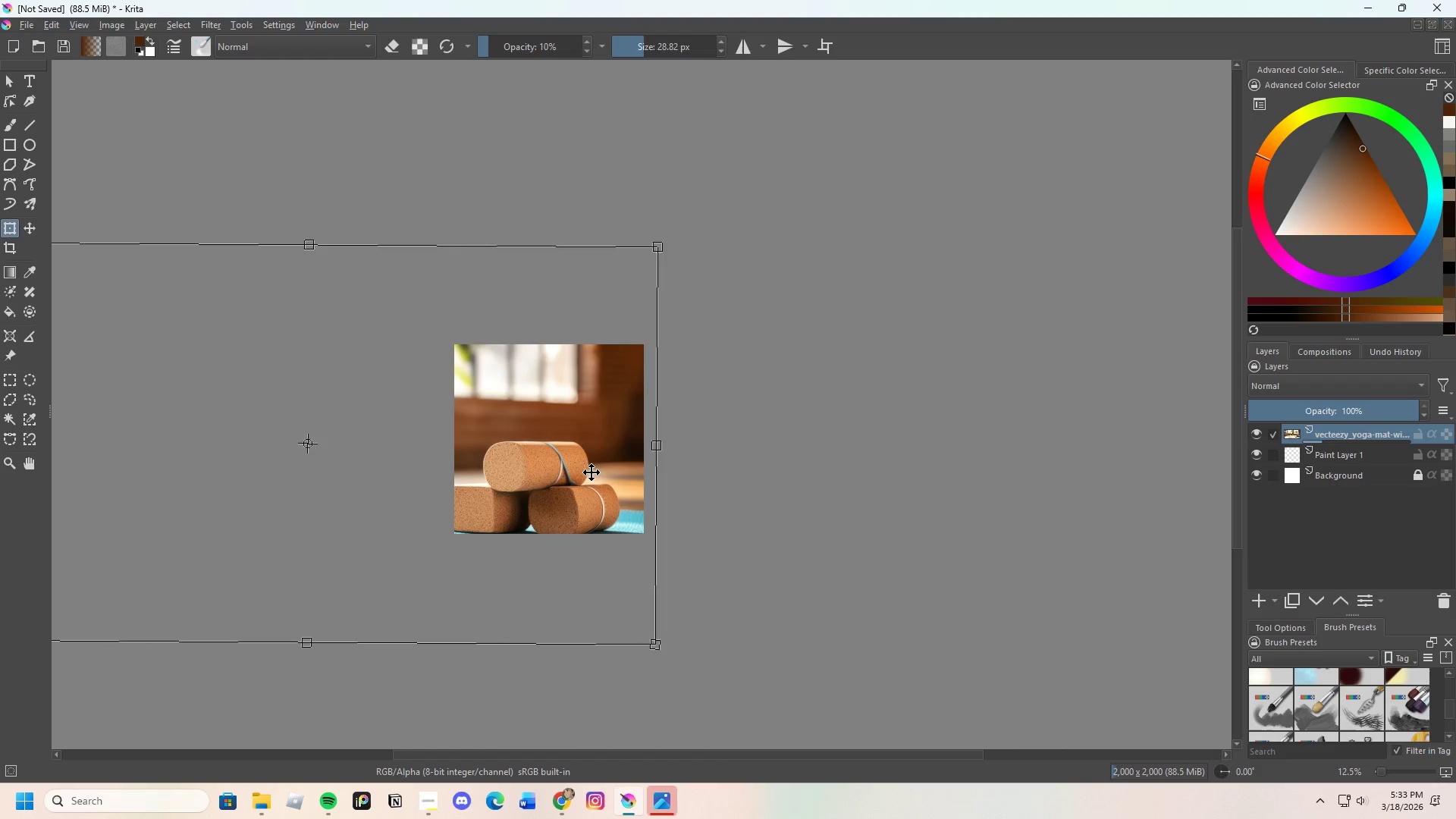 
left_click_drag(start_coordinate=[469, 471], to_coordinate=[460, 471])
 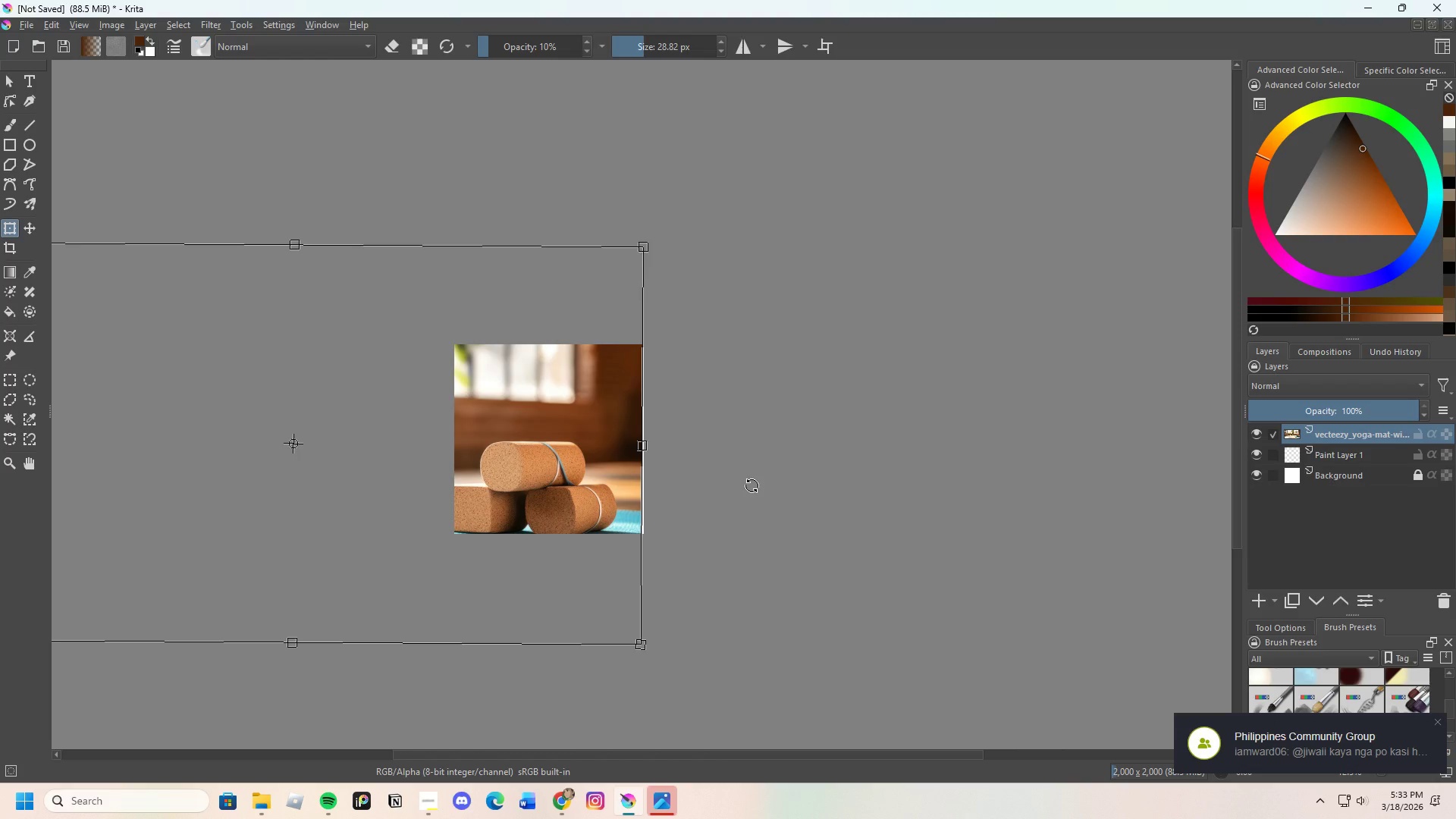 
wait(6.69)
 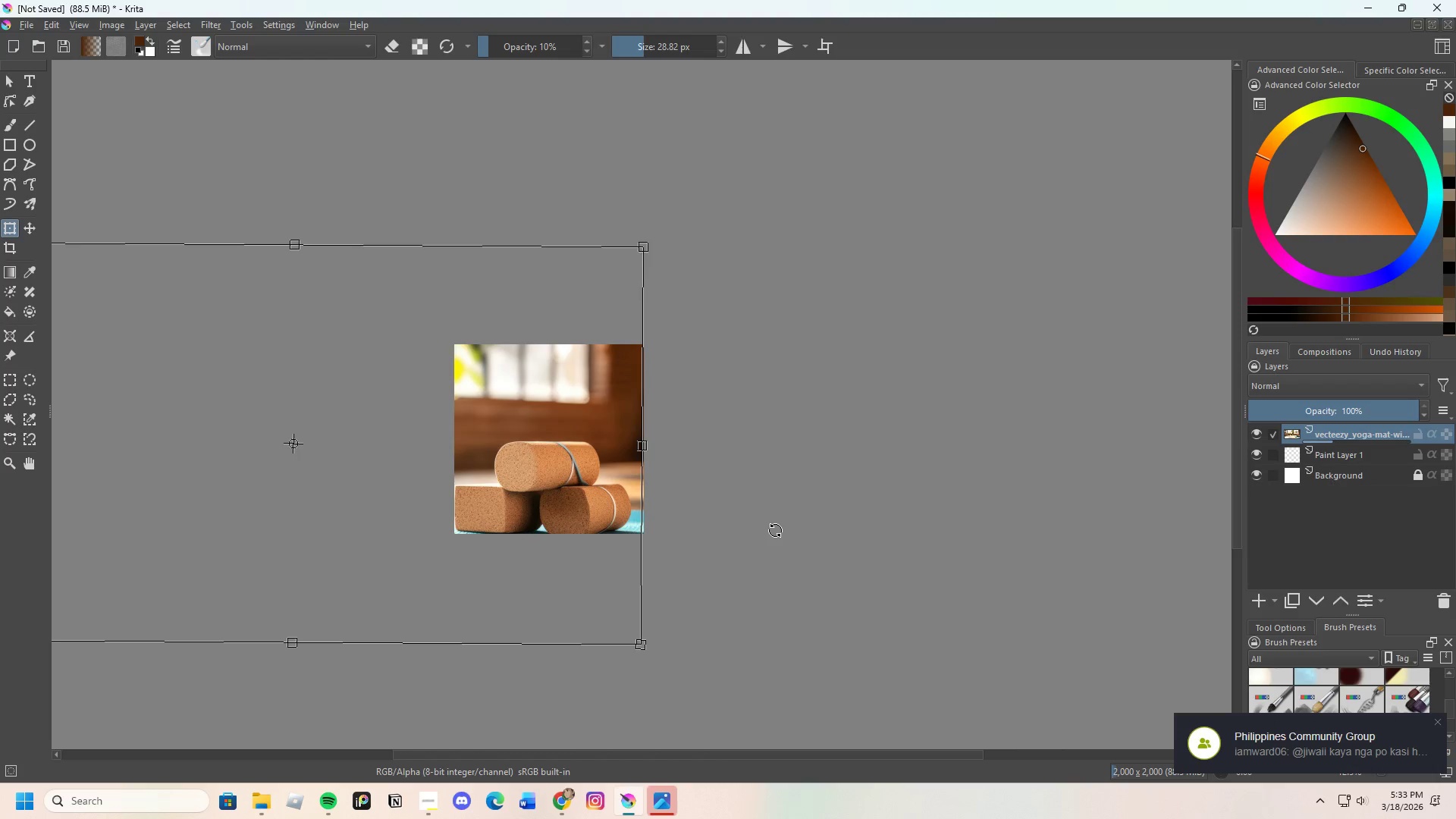 
key(Enter)
 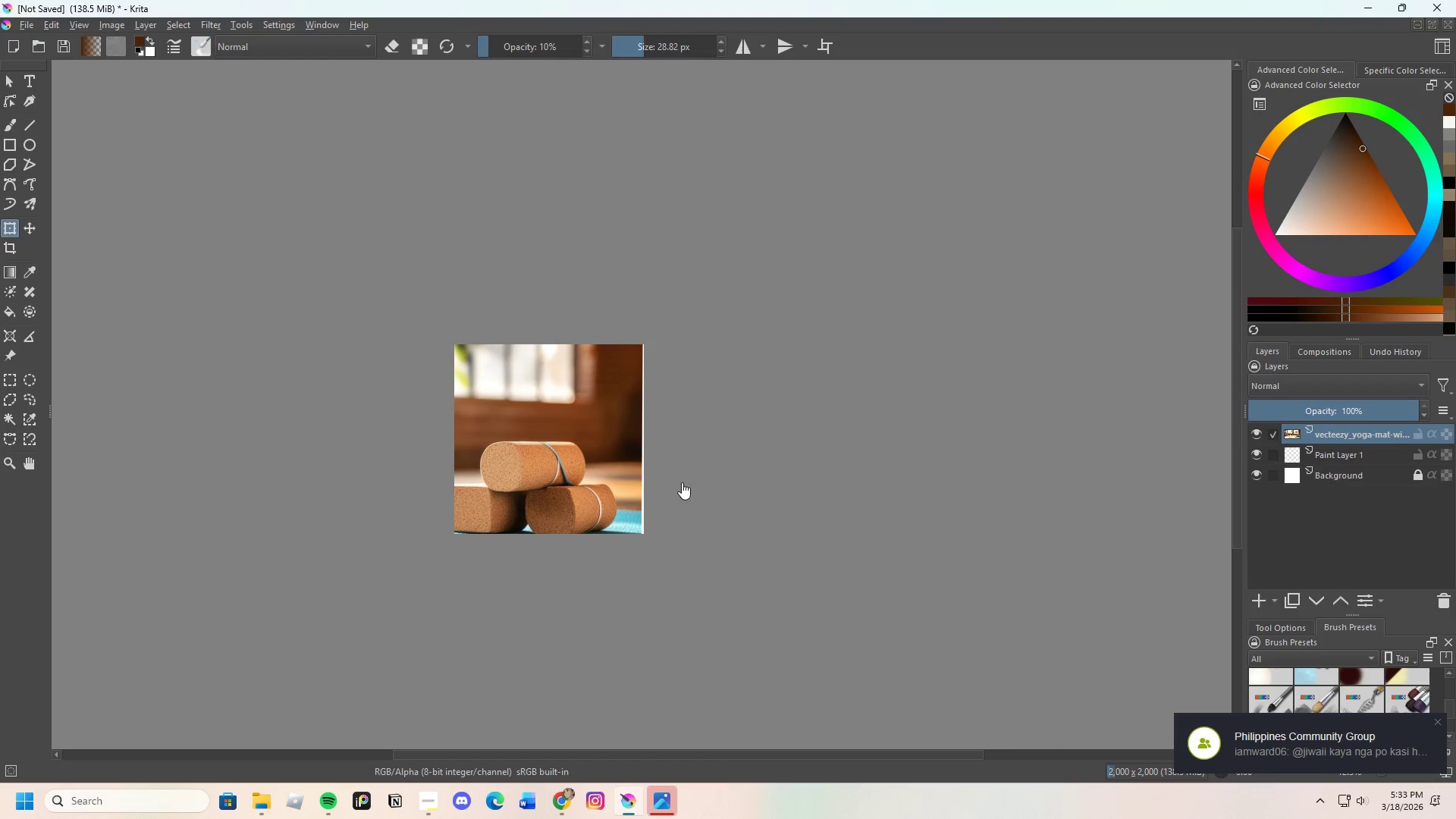 
scroll: coordinate [494, 566], scroll_direction: up, amount: 5.0
 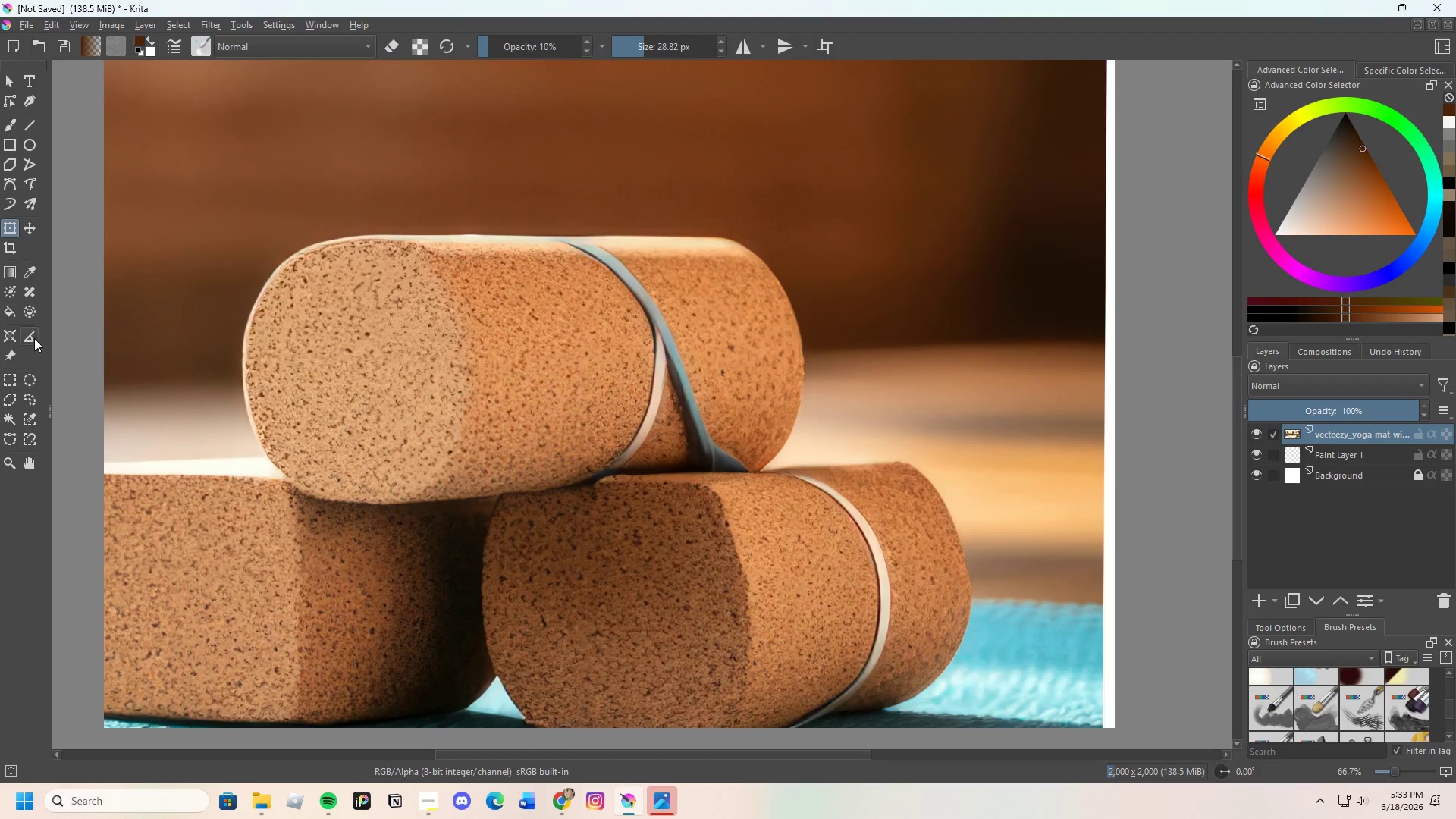 
left_click([0, 180])
 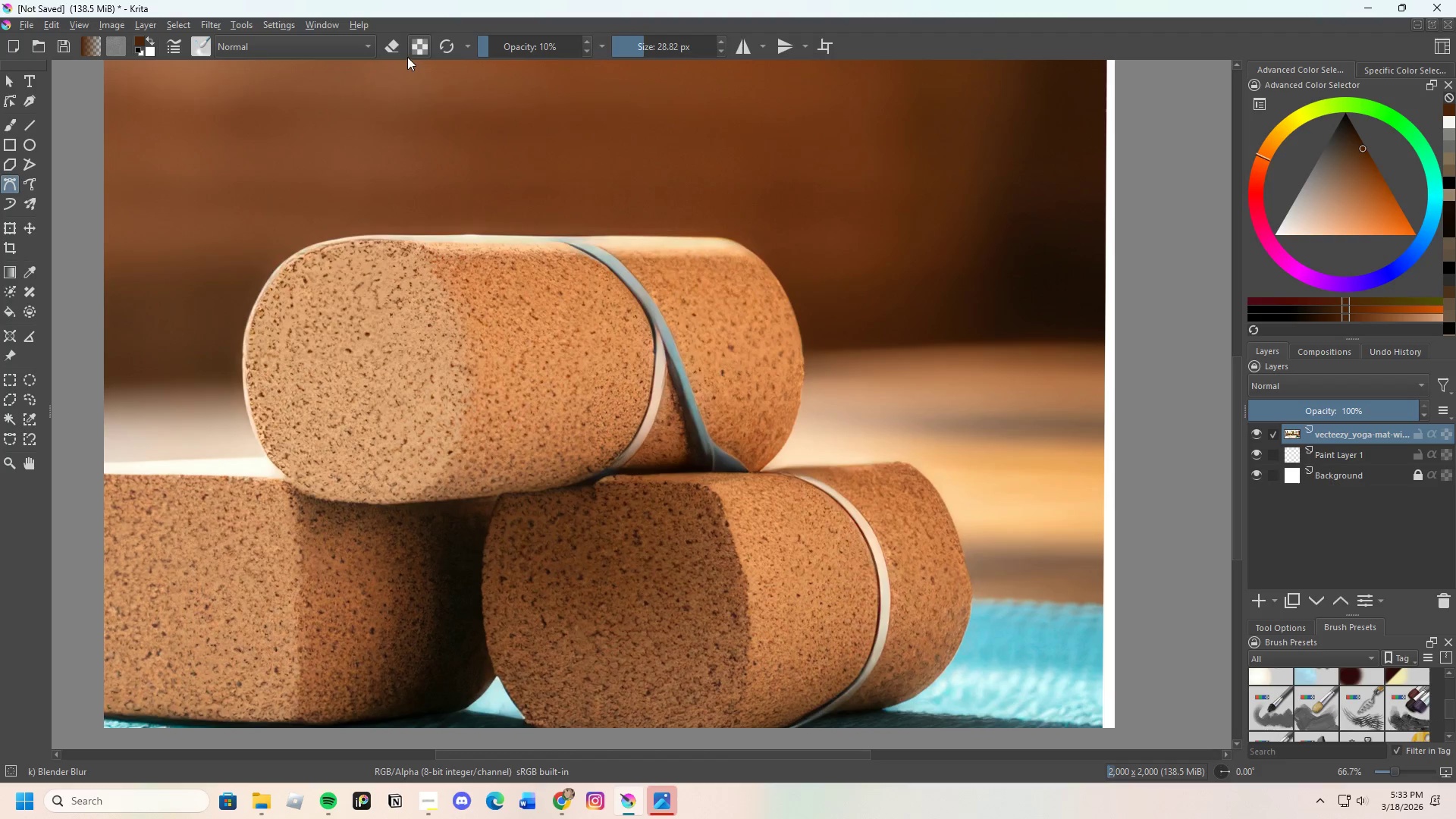 
left_click([386, 50])
 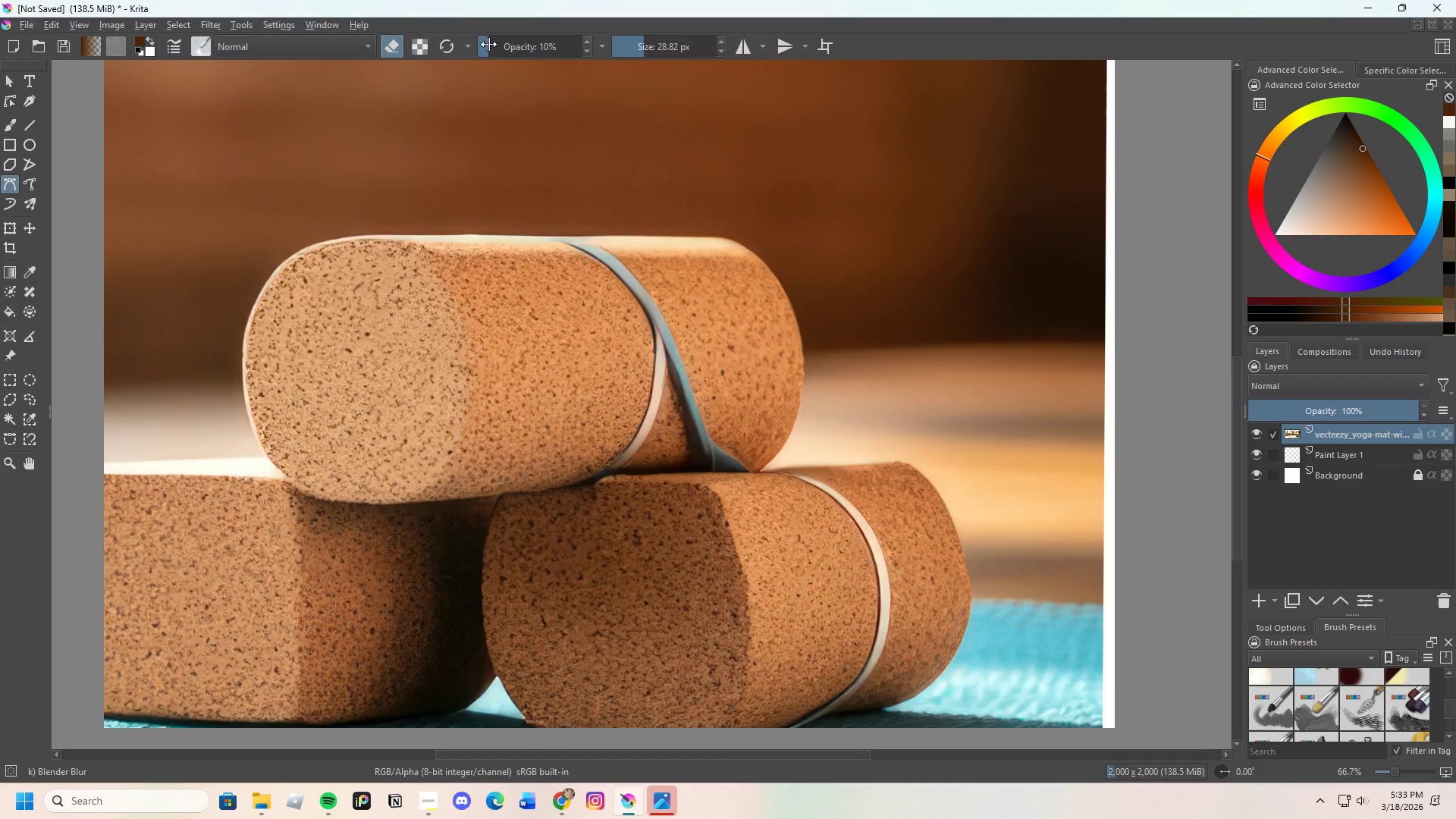 
left_click_drag(start_coordinate=[482, 44], to_coordinate=[600, 43])
 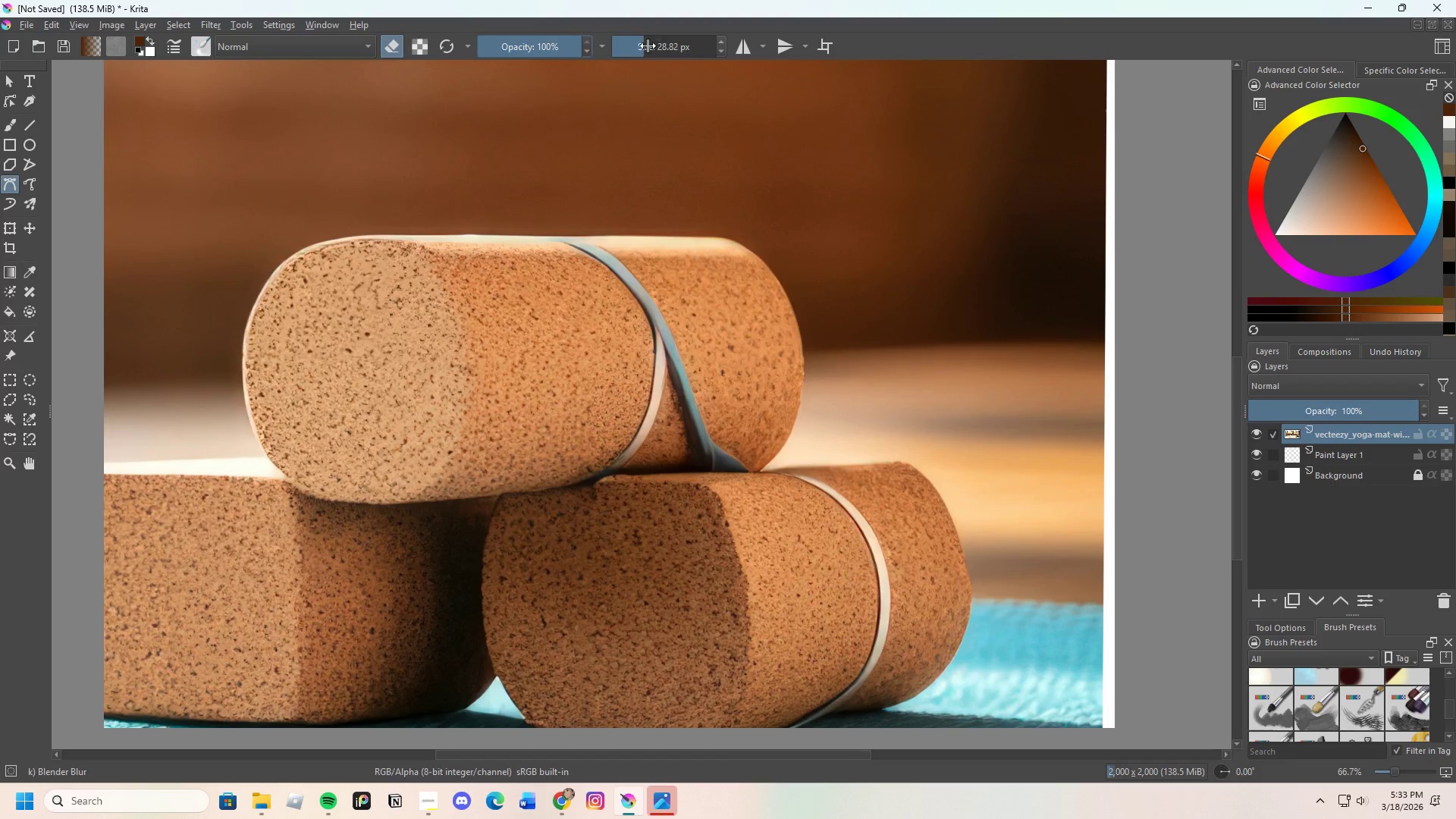 
left_click_drag(start_coordinate=[642, 47], to_coordinate=[633, 53])
 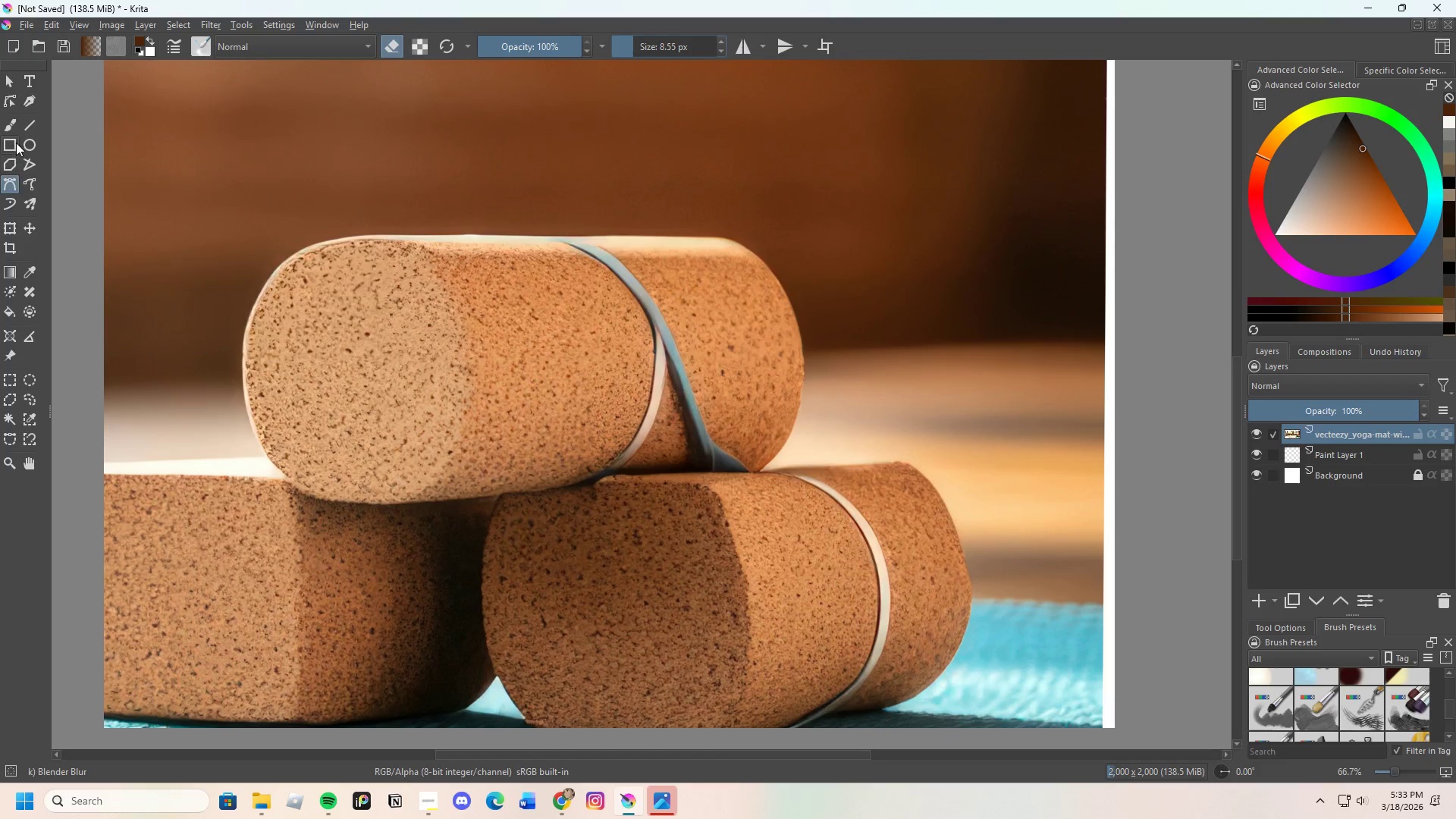 
left_click([11, 124])
 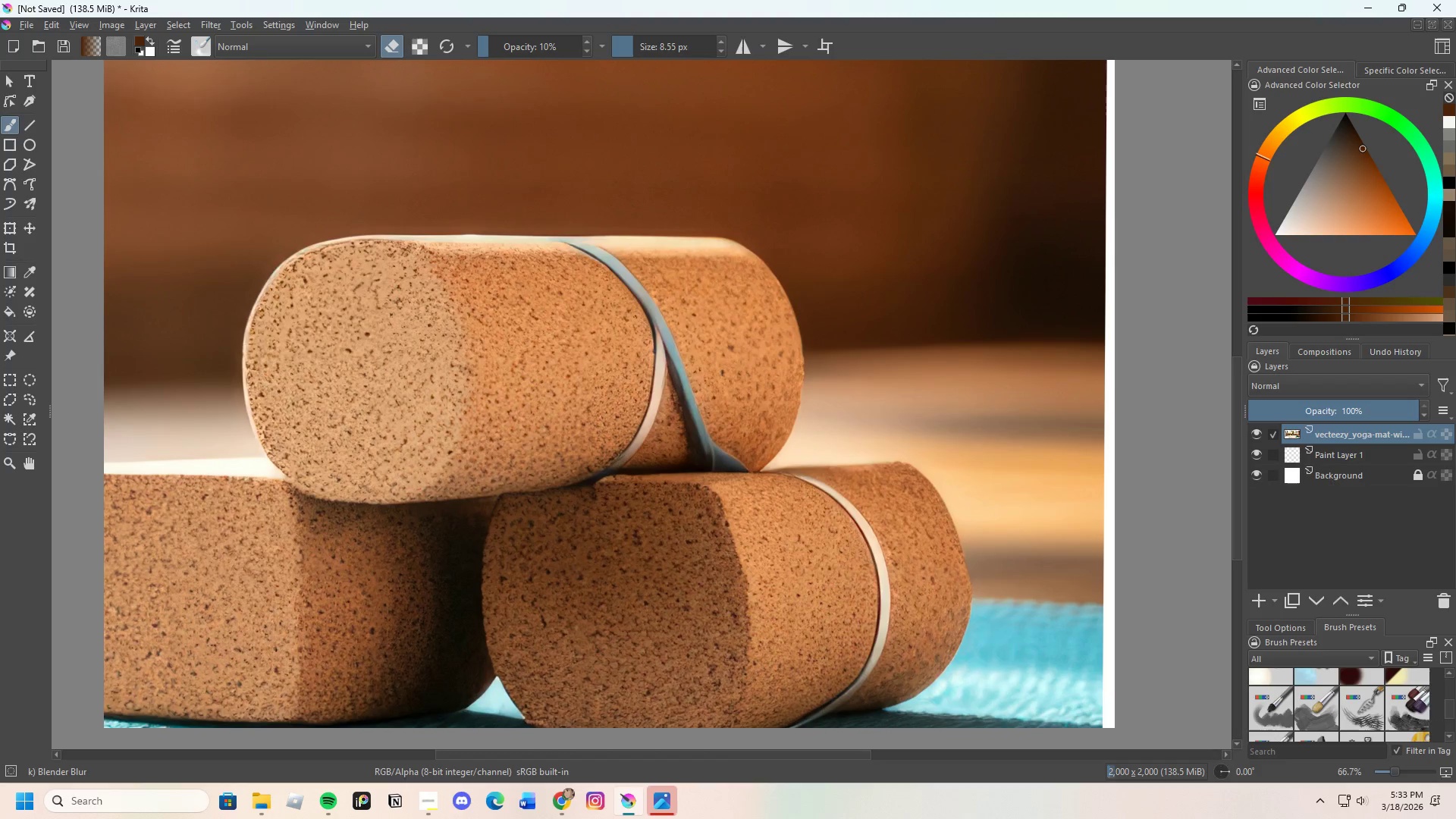 
left_click_drag(start_coordinate=[815, 436], to_coordinate=[980, 378])
 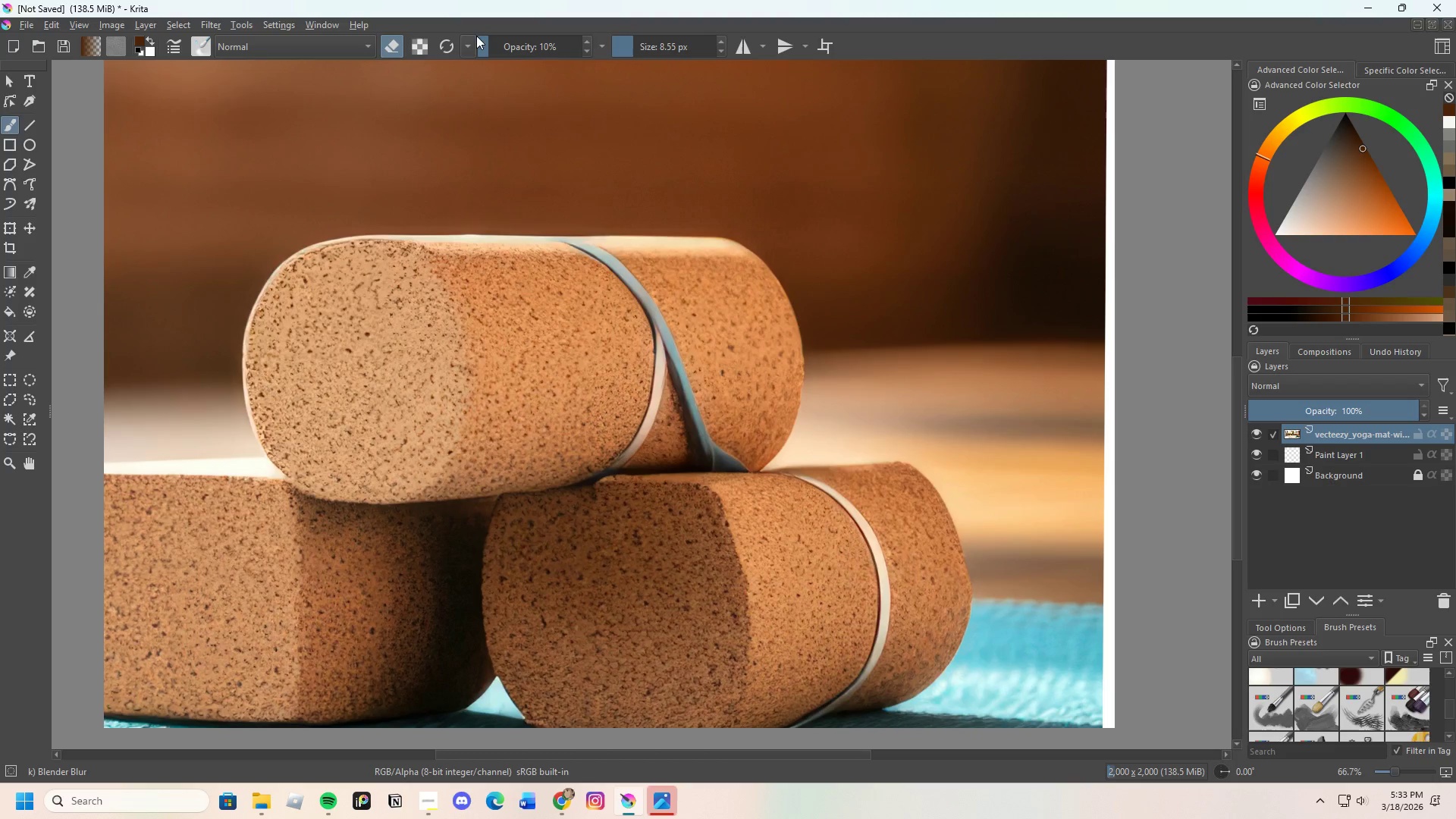 
left_click_drag(start_coordinate=[491, 46], to_coordinate=[708, 61])
 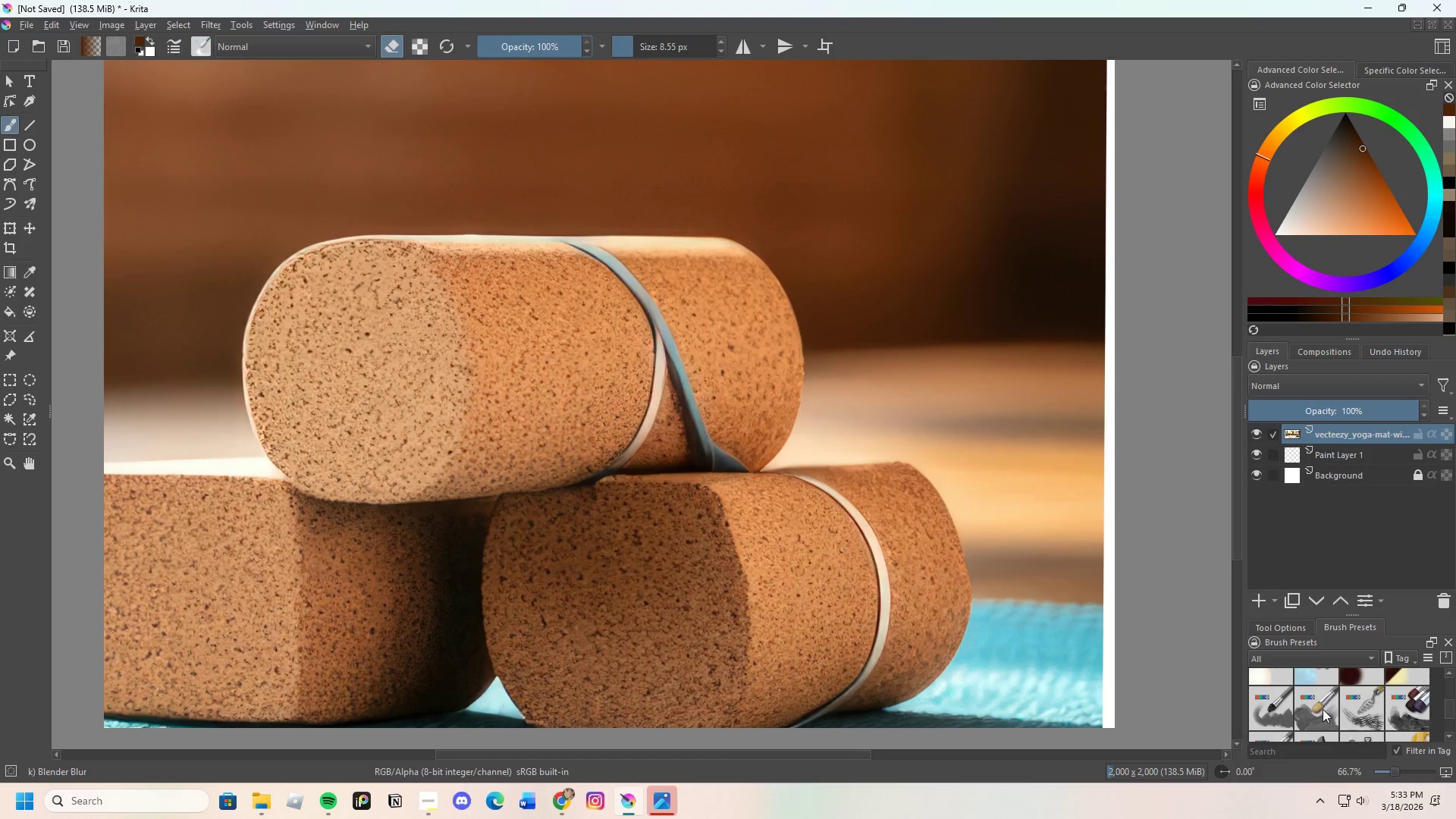 
scroll: coordinate [1350, 730], scroll_direction: up, amount: 16.0
 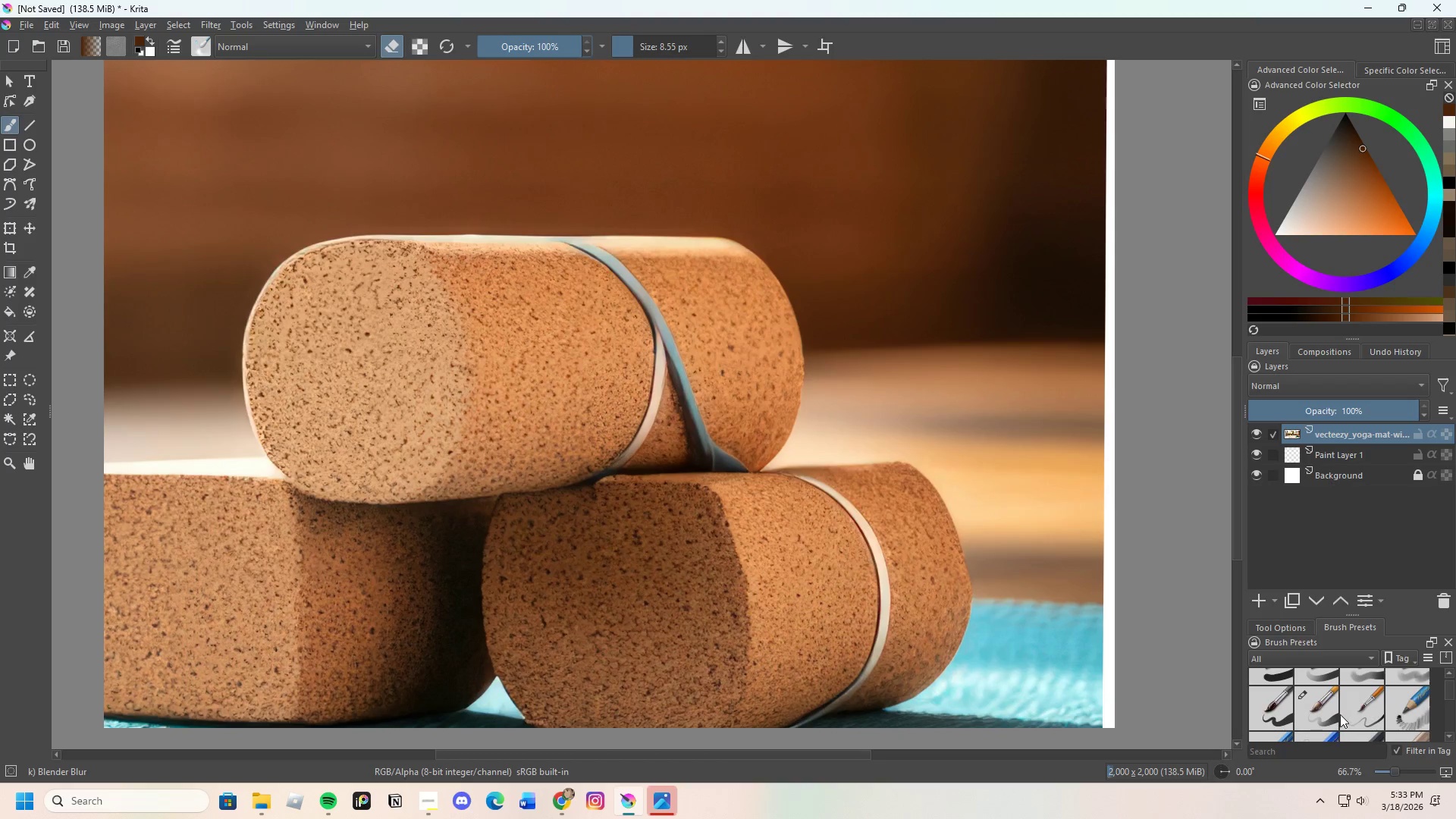 
left_click_drag(start_coordinate=[1329, 714], to_coordinate=[1324, 711])
 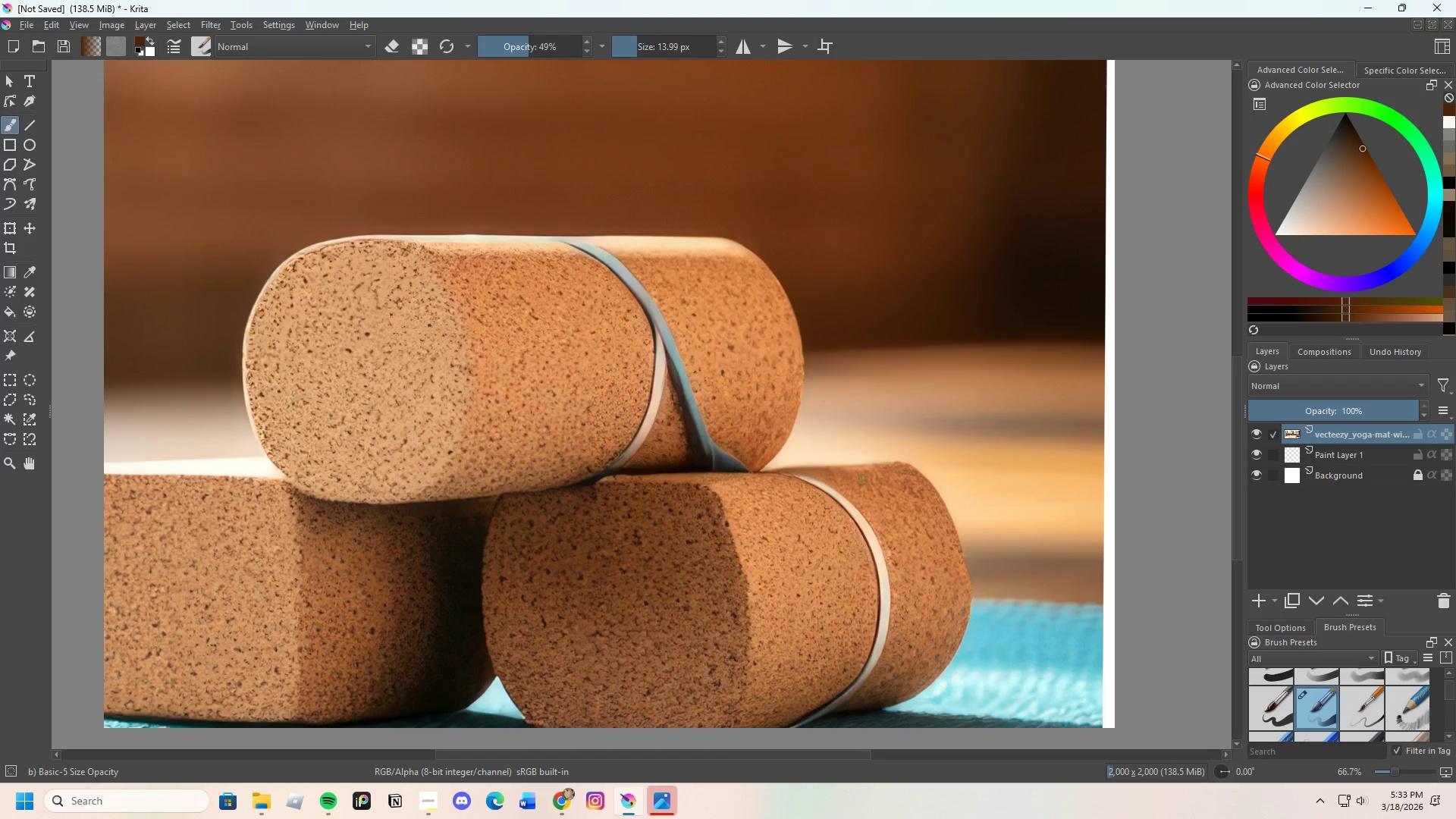 
left_click_drag(start_coordinate=[854, 450], to_coordinate=[949, 393])
 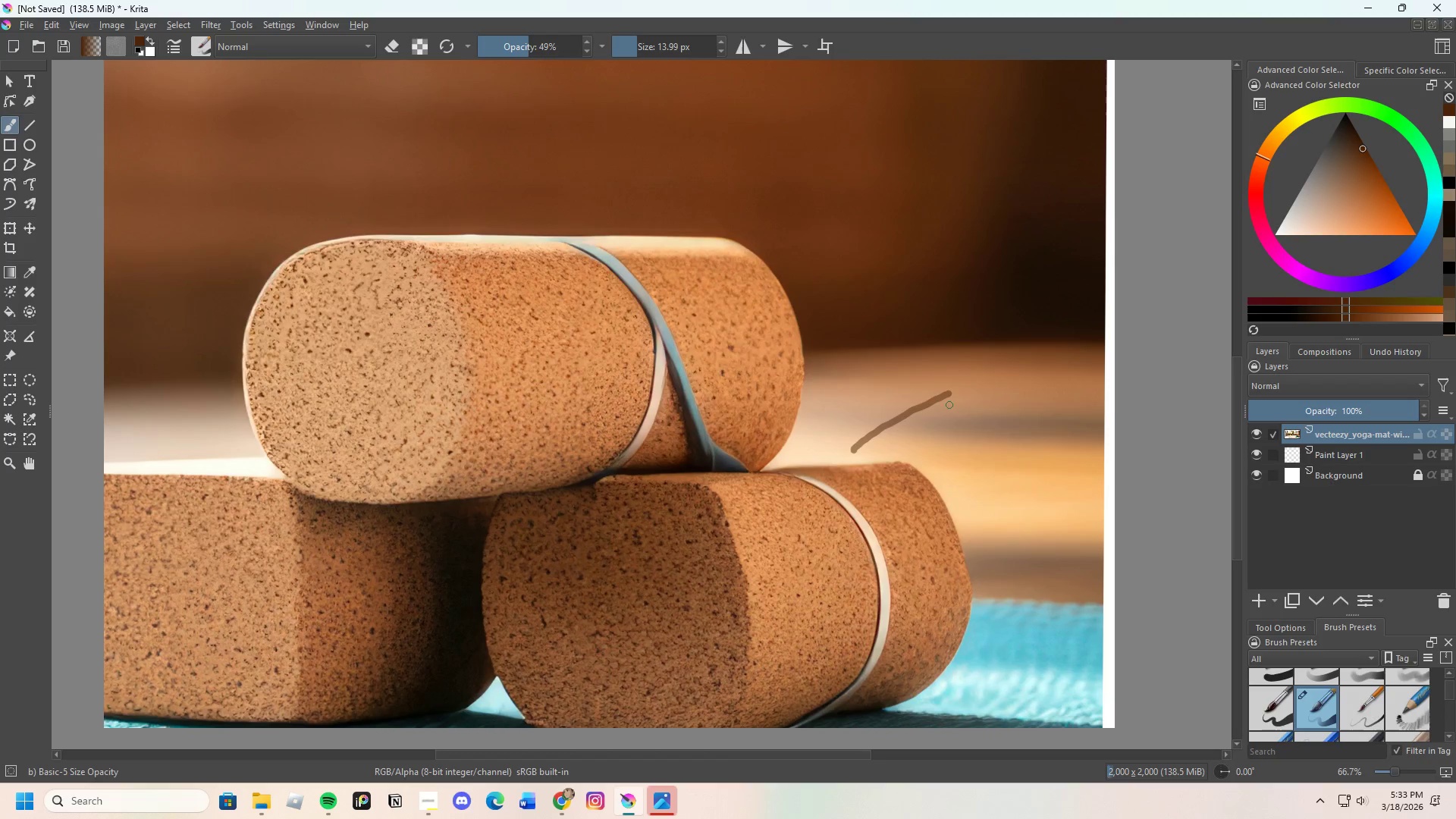 
key(Control+Z)
 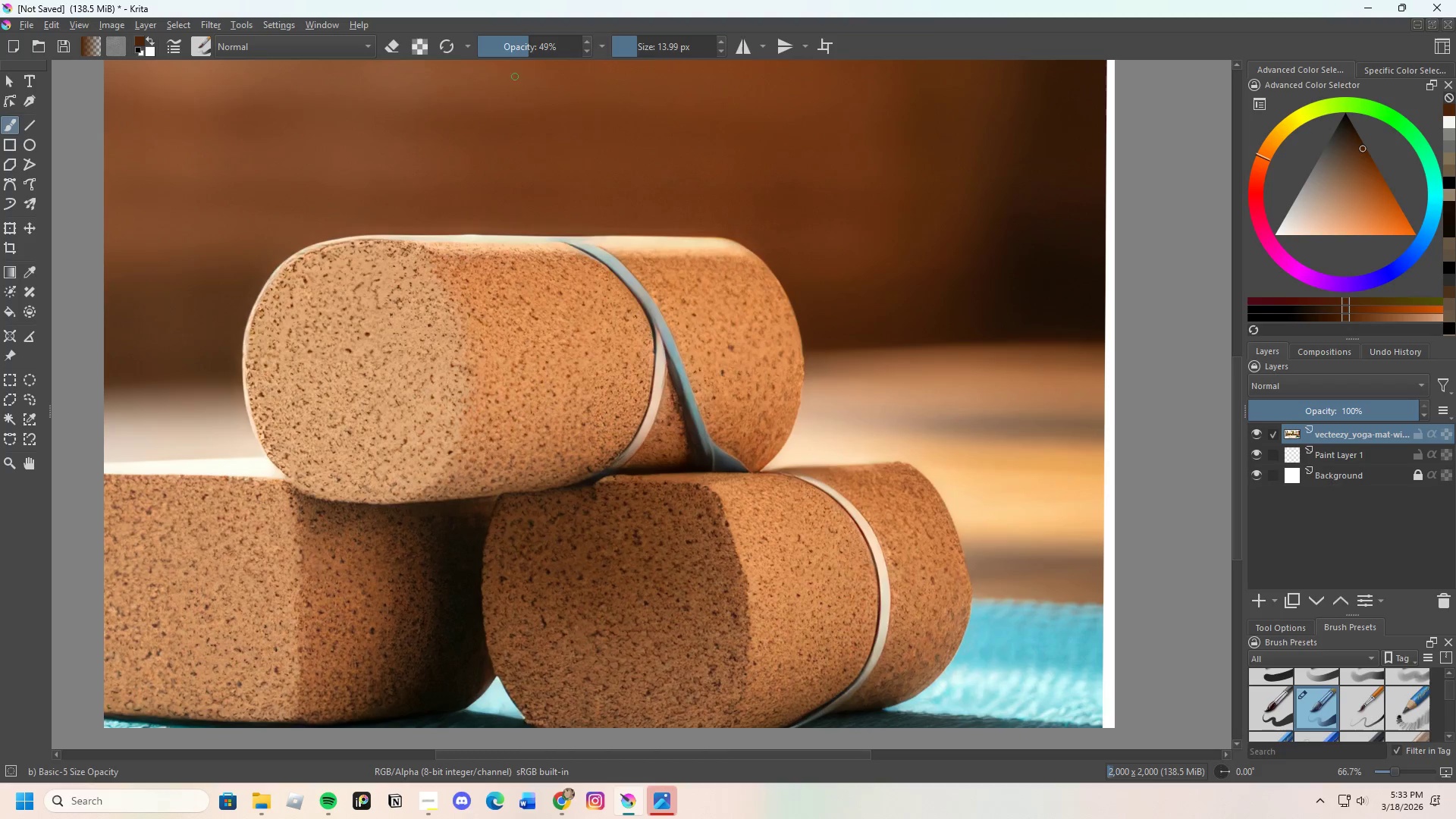 
left_click_drag(start_coordinate=[504, 42], to_coordinate=[613, 41])
 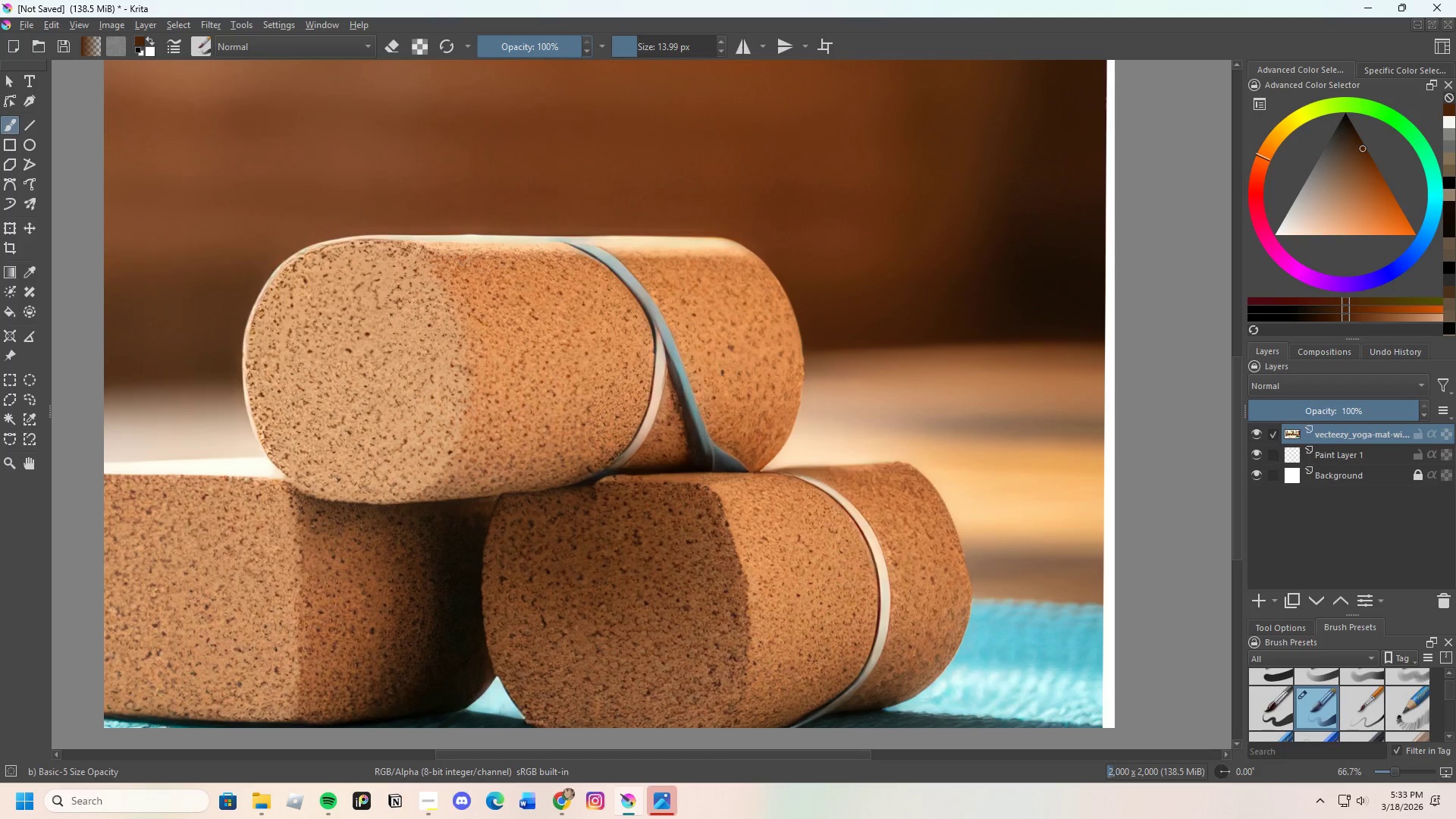 
key(E)
 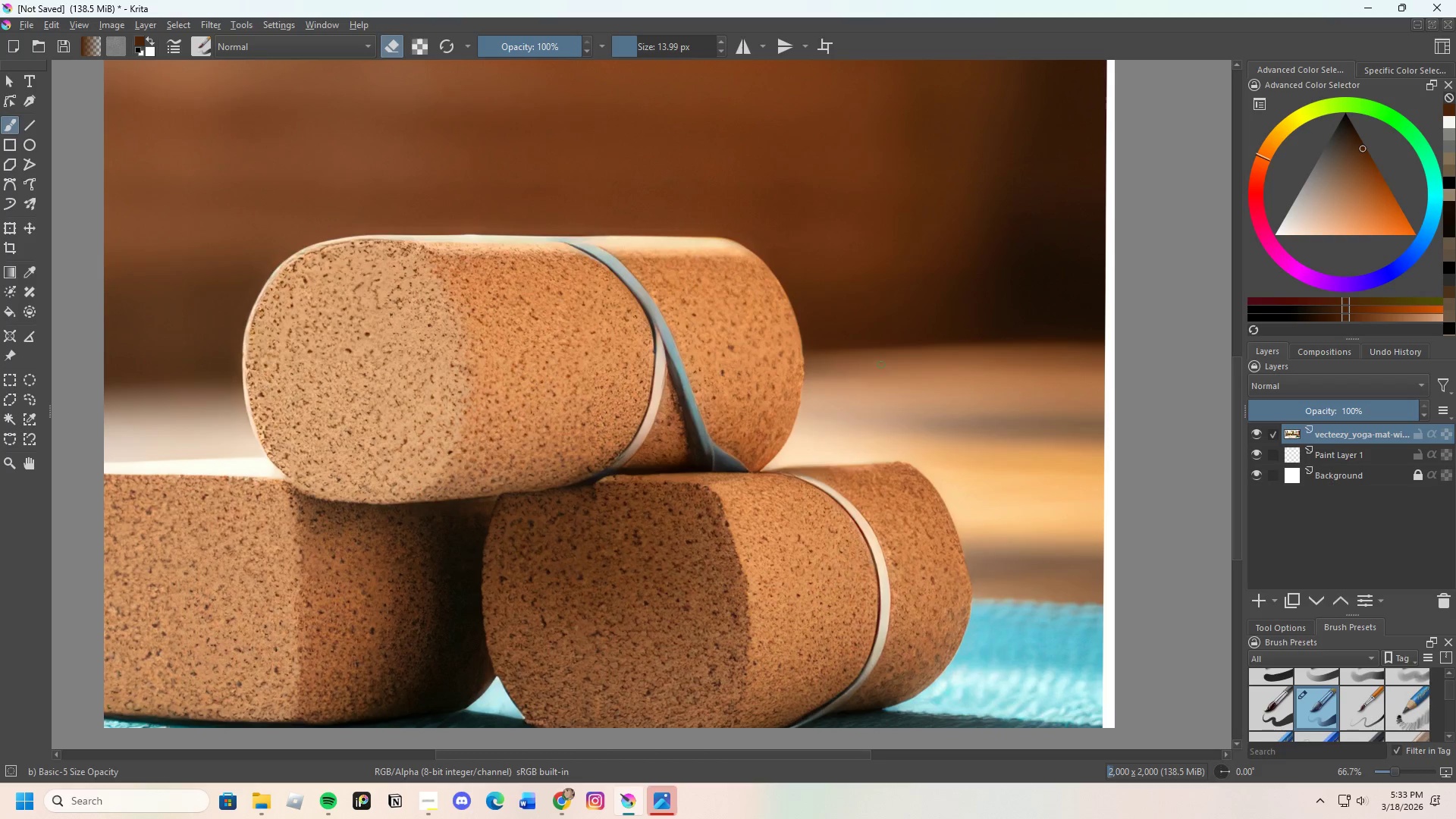 
left_click_drag(start_coordinate=[902, 398], to_coordinate=[984, 353])
 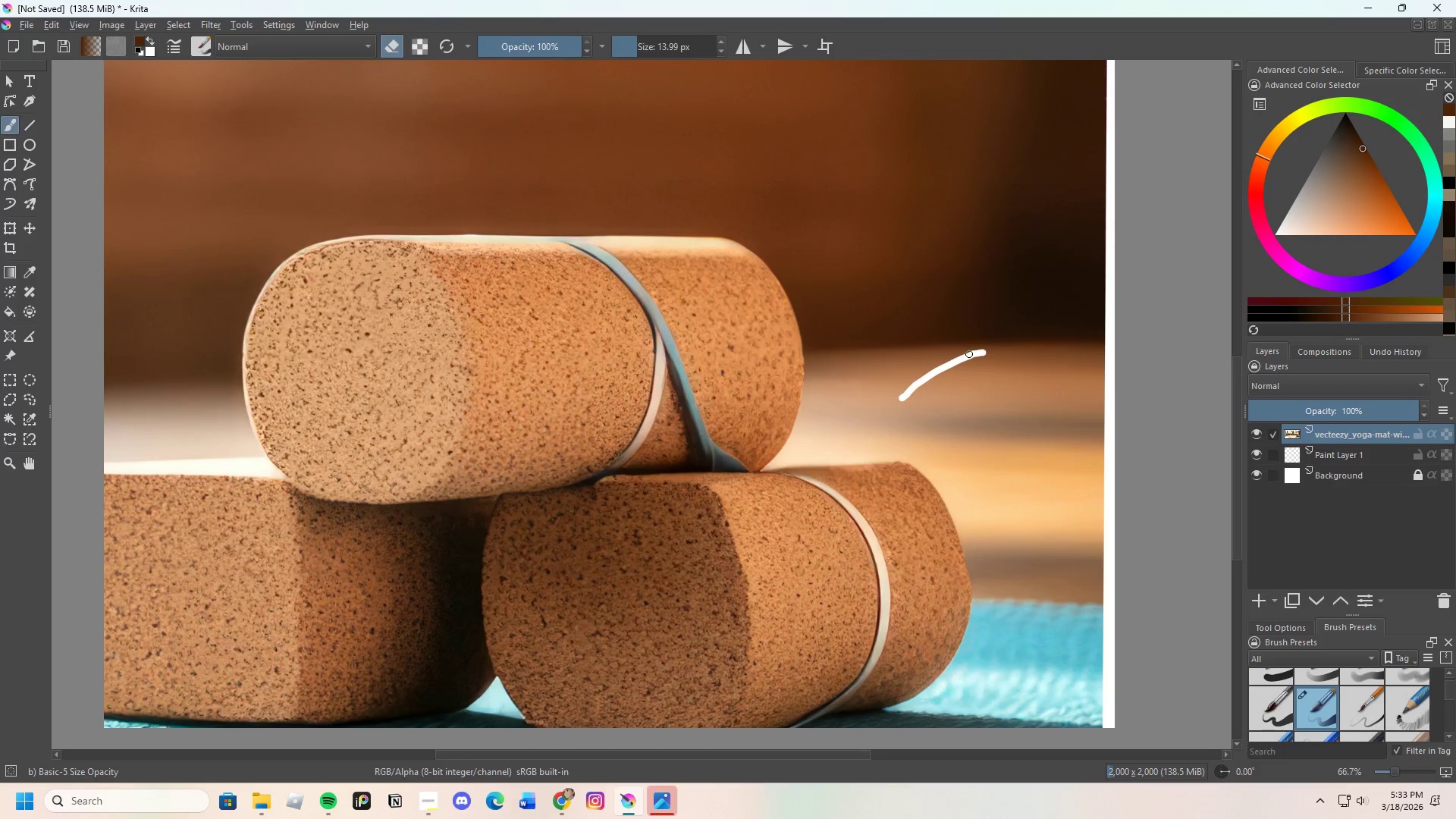 
key(Control+Z)
 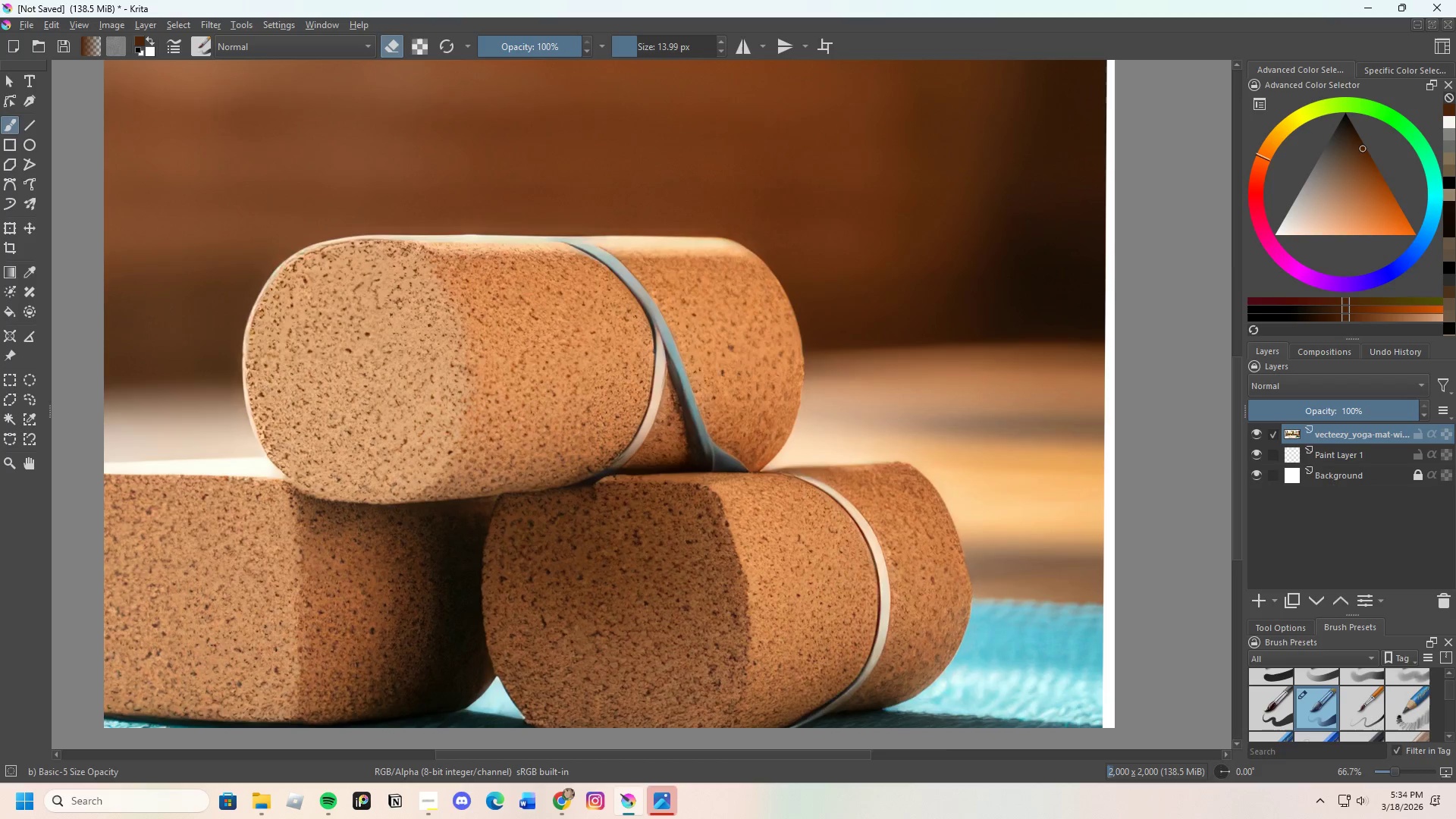 
scroll: coordinate [362, 563], scroll_direction: up, amount: 1.0
 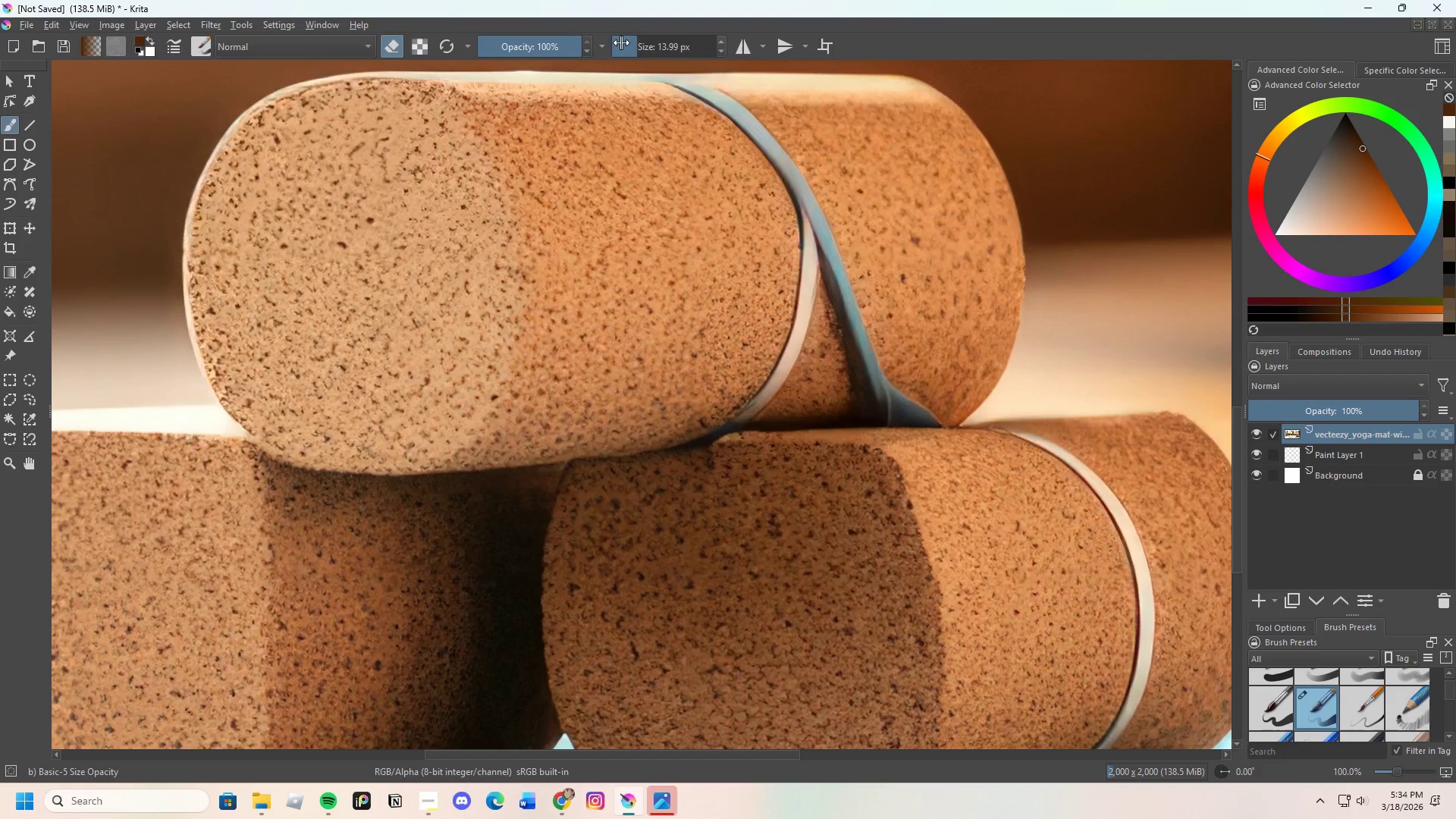 
left_click_drag(start_coordinate=[637, 42], to_coordinate=[638, 47])
 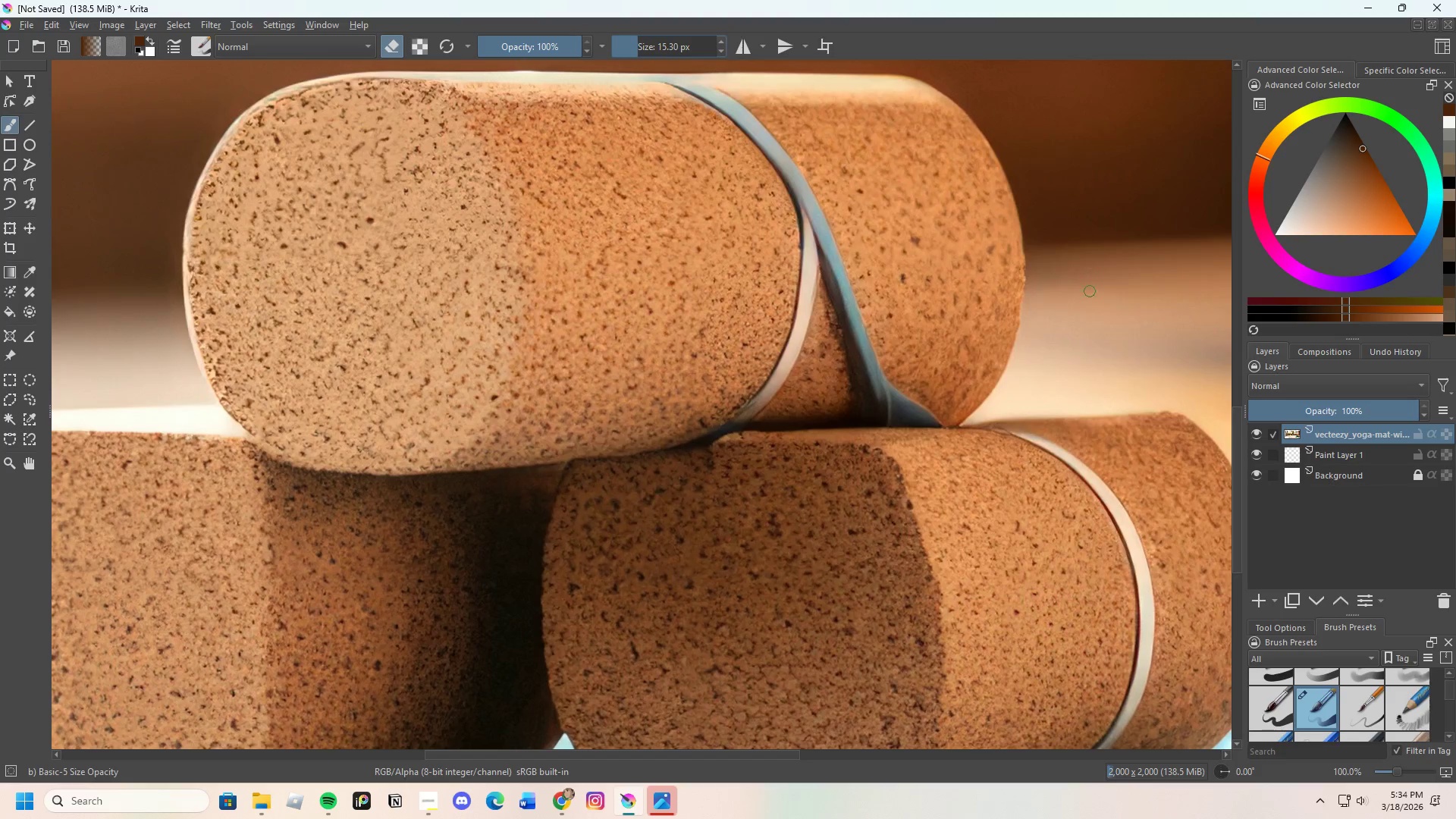 
left_click_drag(start_coordinate=[1084, 301], to_coordinate=[1178, 231])
 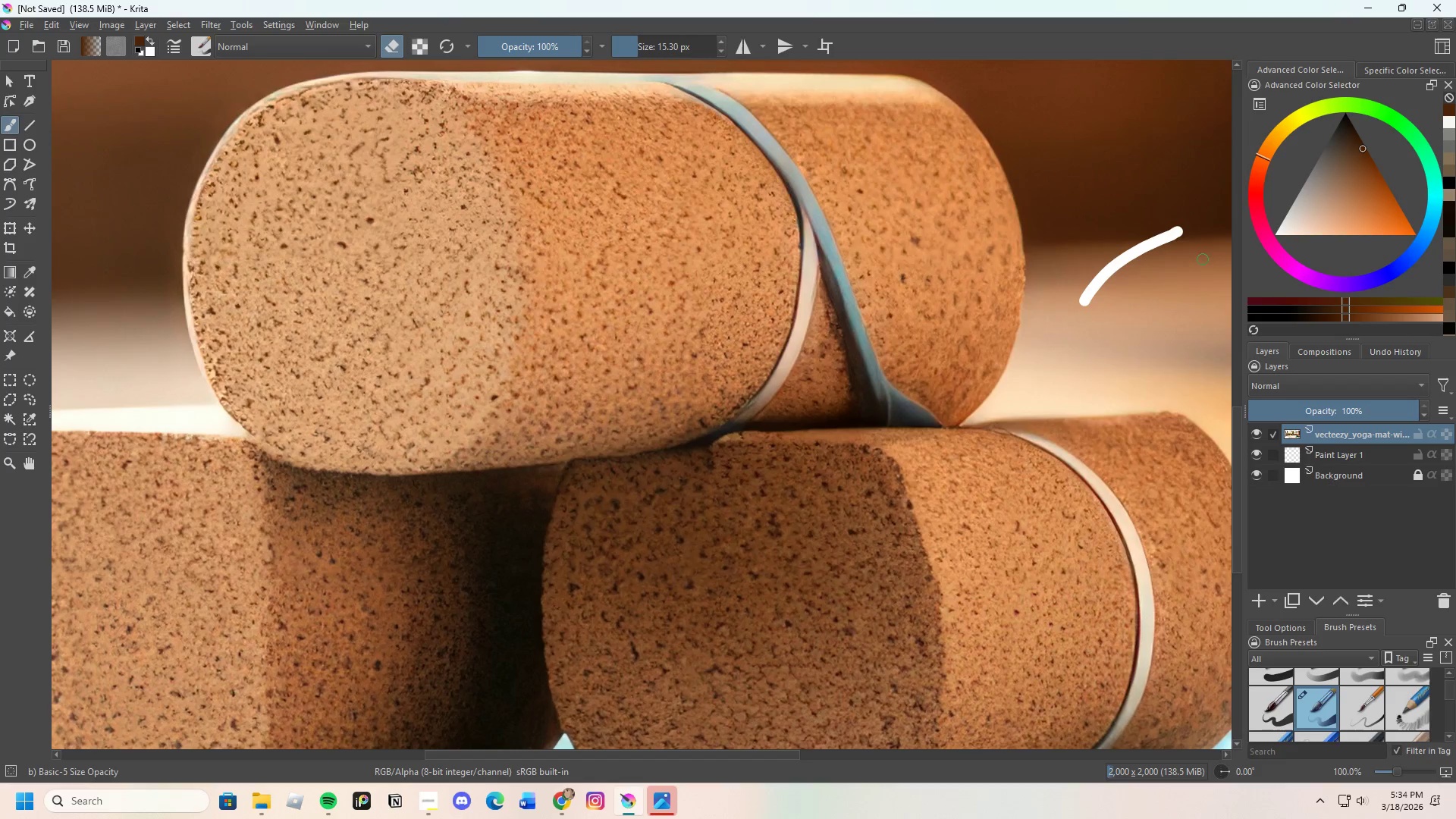 
key(Control+Z)
 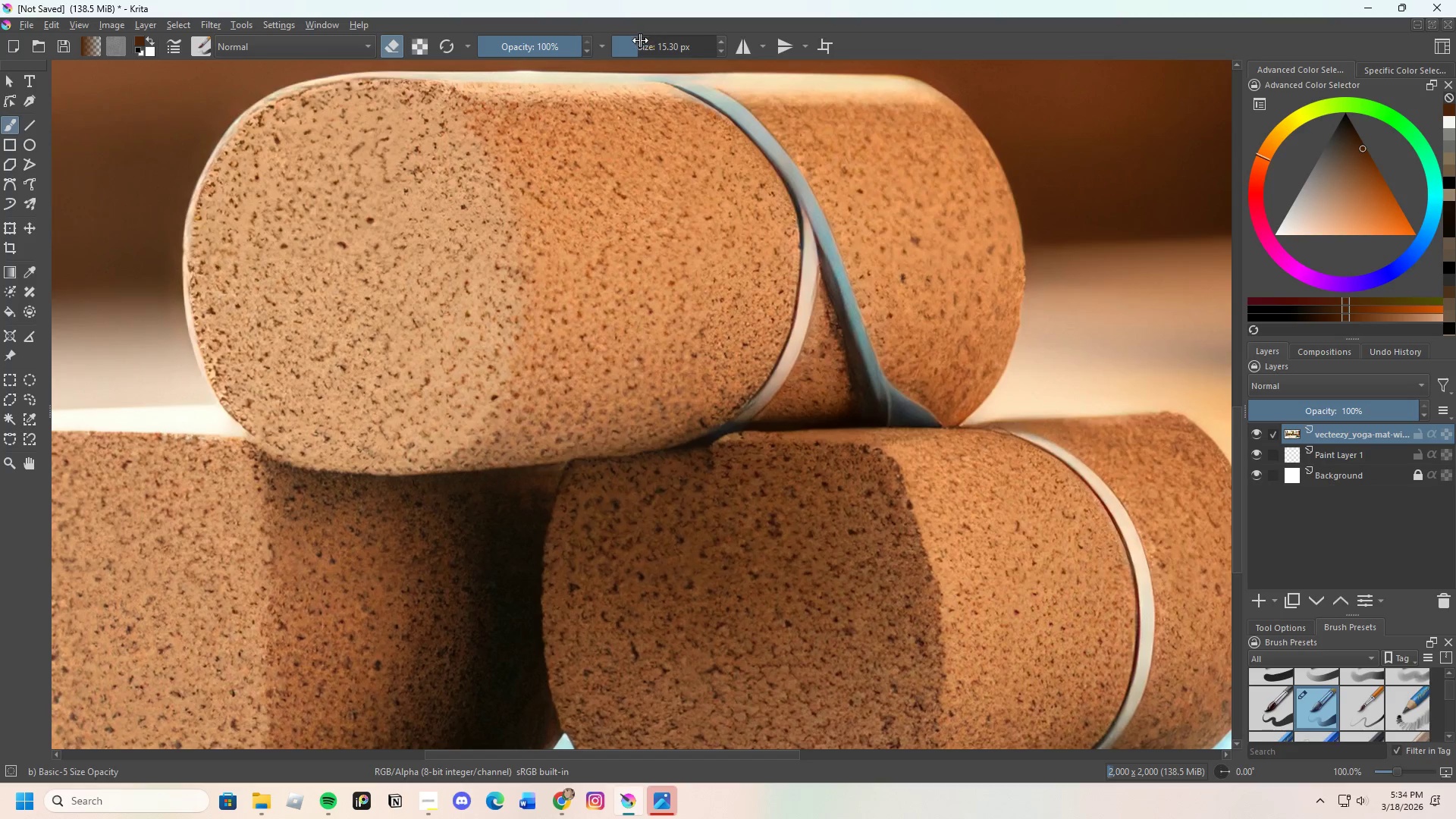 
left_click_drag(start_coordinate=[632, 43], to_coordinate=[627, 46])
 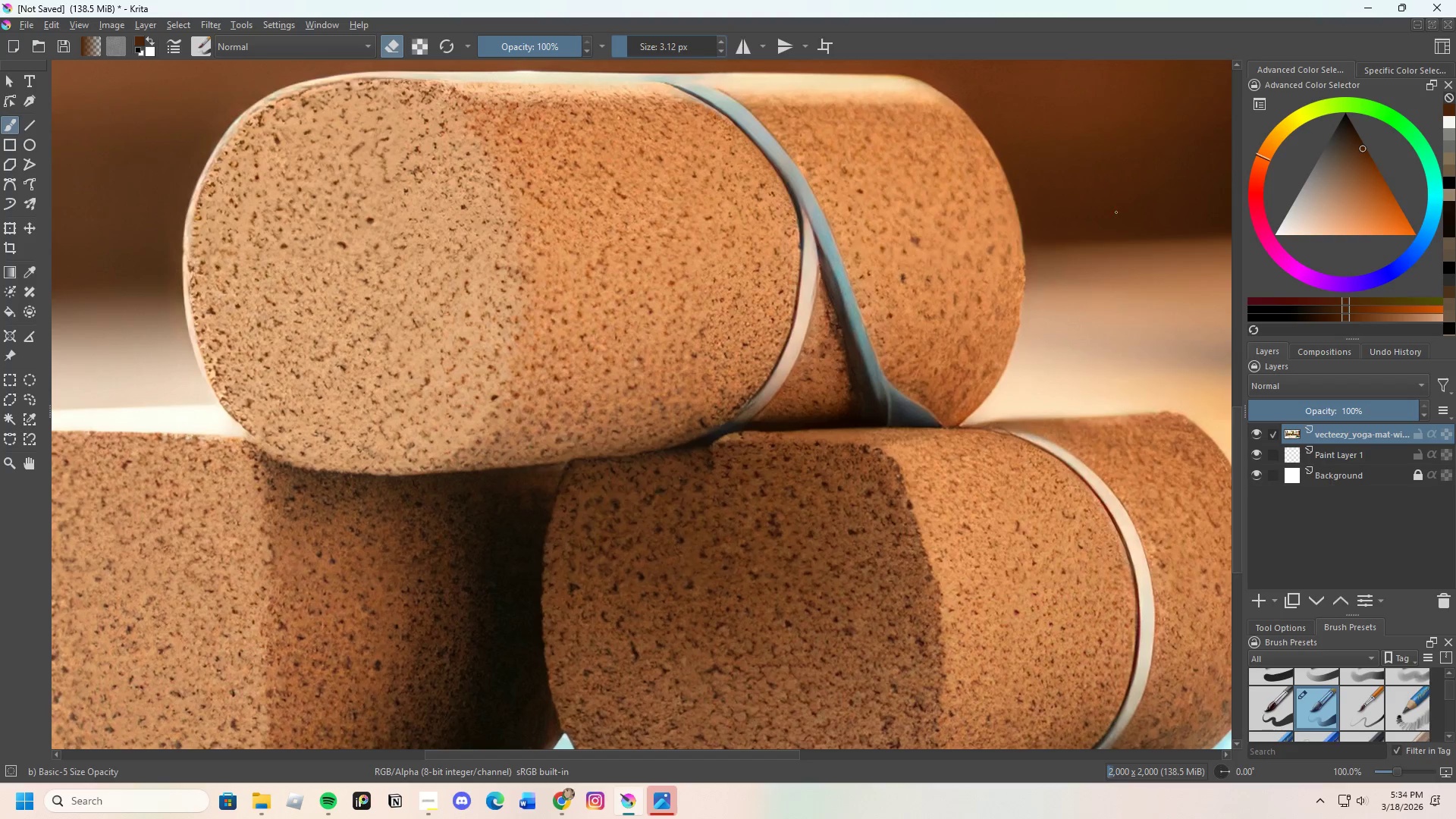 
left_click_drag(start_coordinate=[1105, 218], to_coordinate=[1171, 172])
 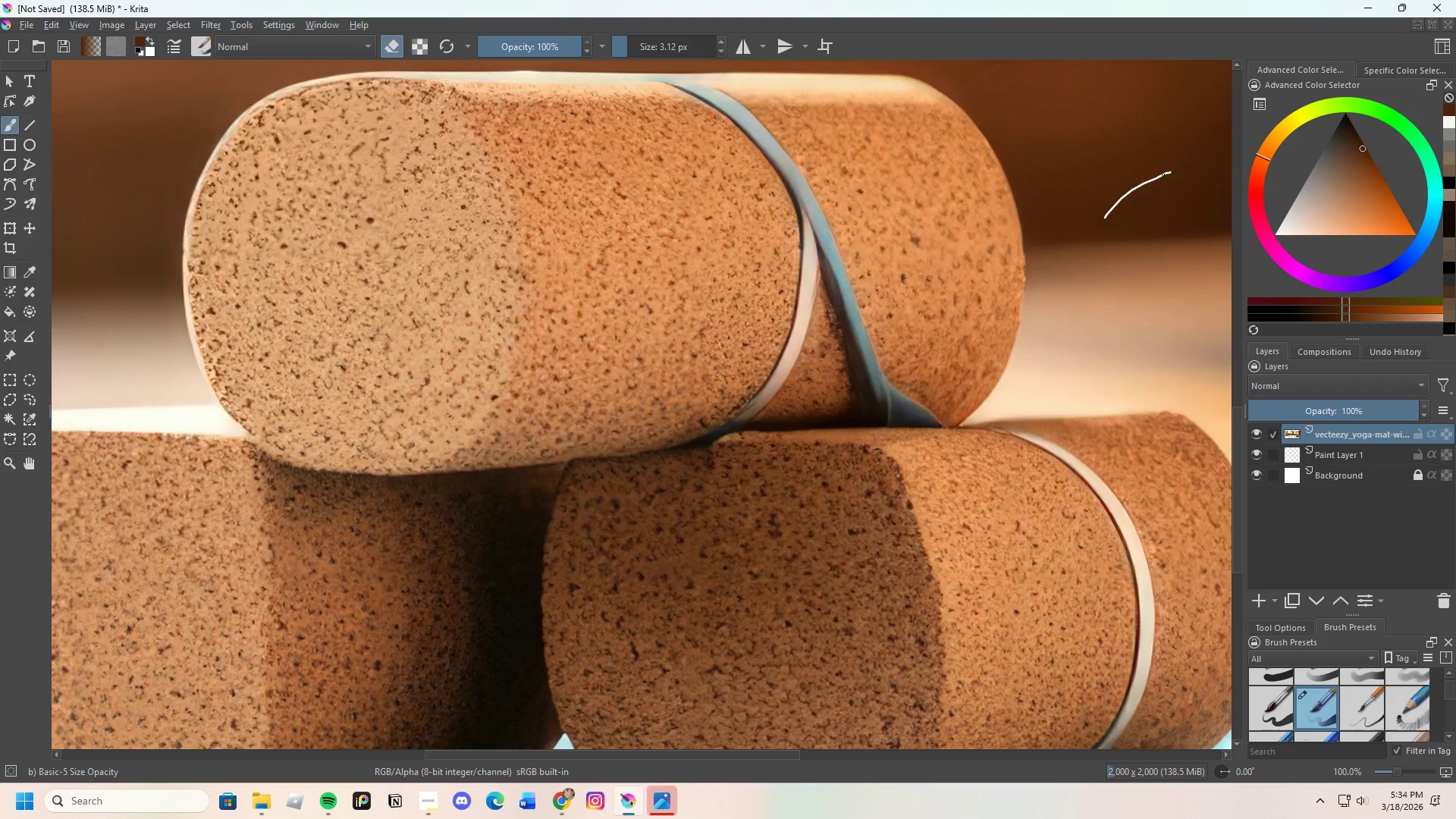 
key(Control+Z)
 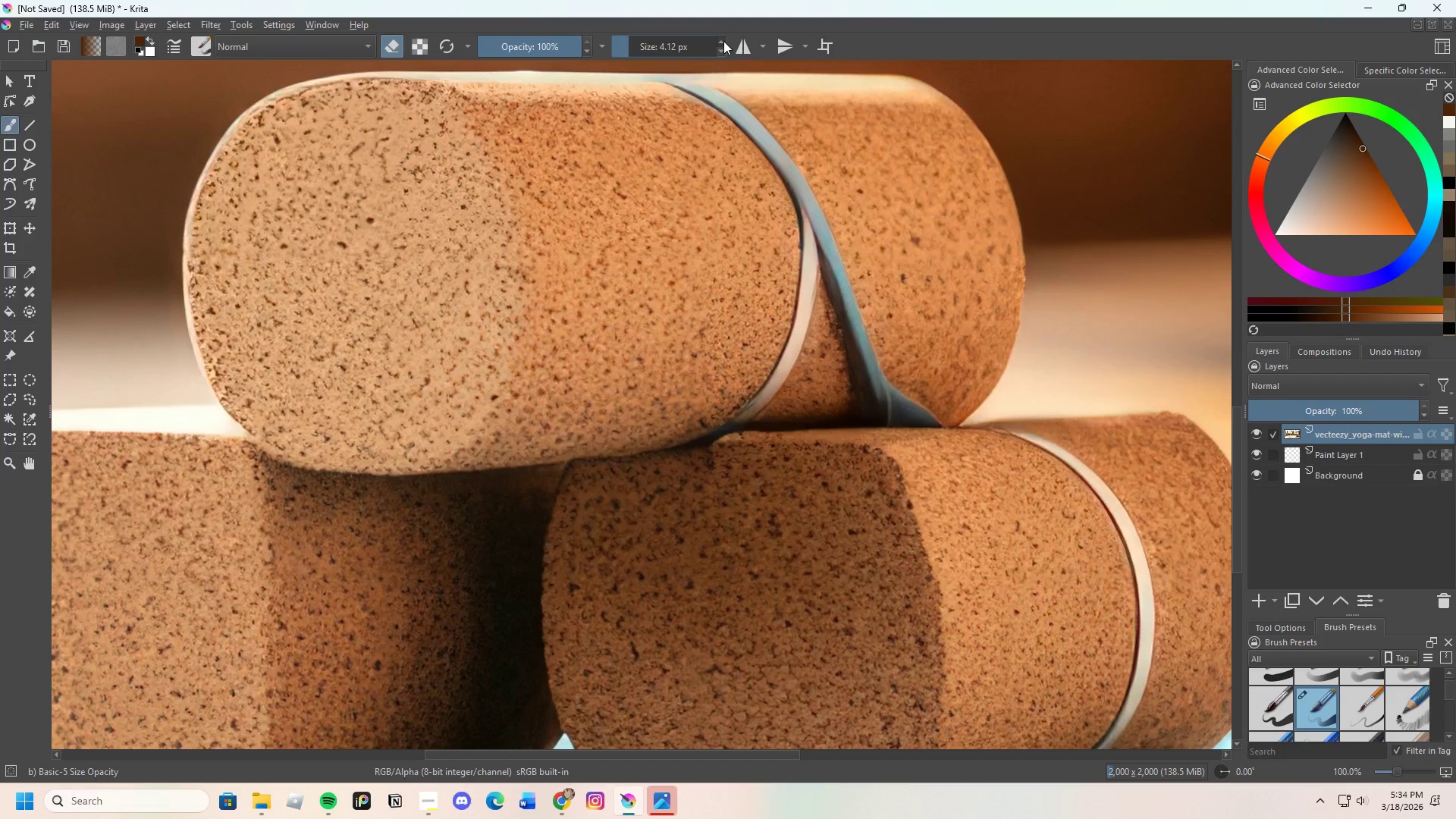 
double_click([723, 38])
 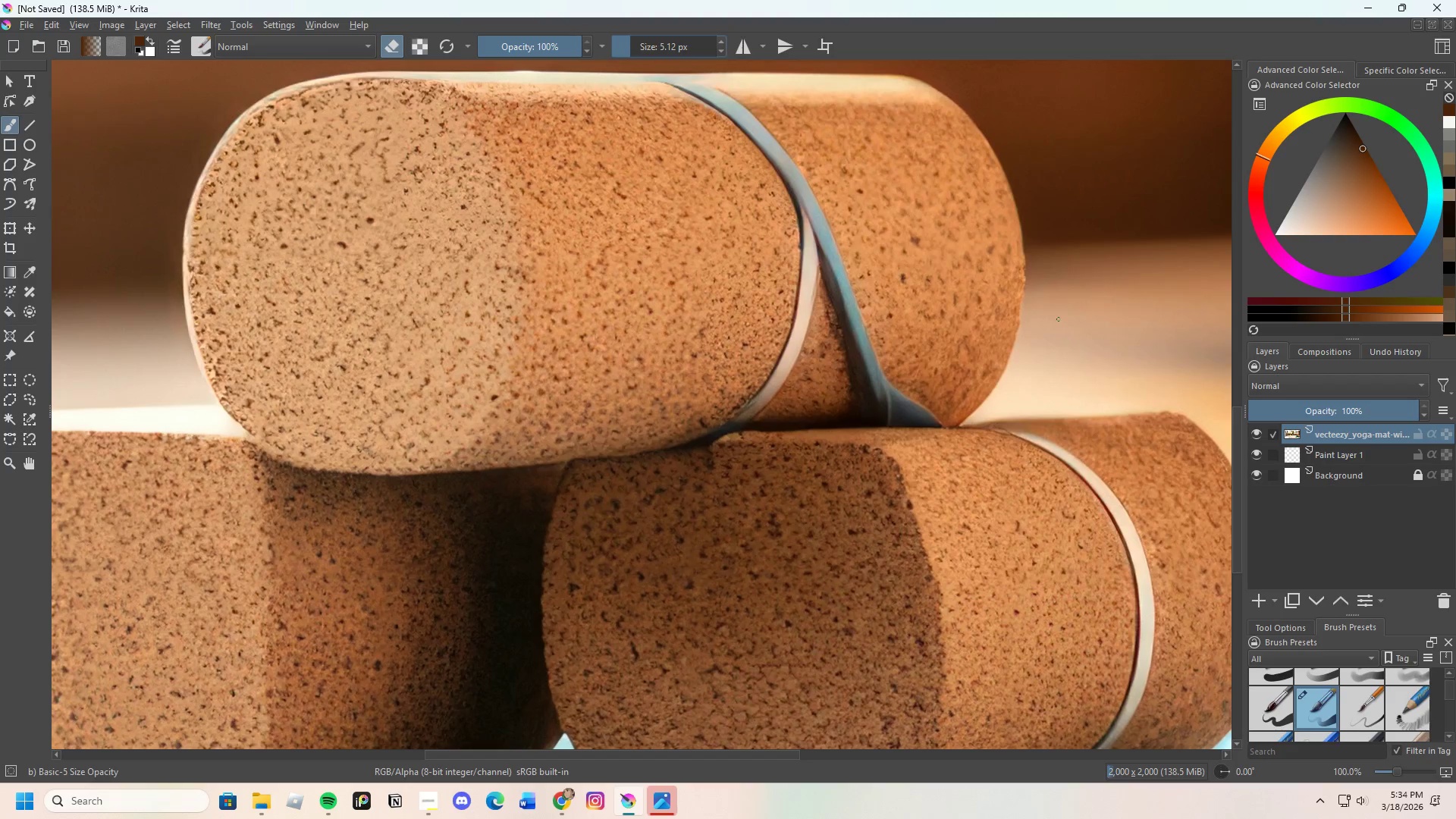 
left_click_drag(start_coordinate=[1063, 322], to_coordinate=[1134, 273])
 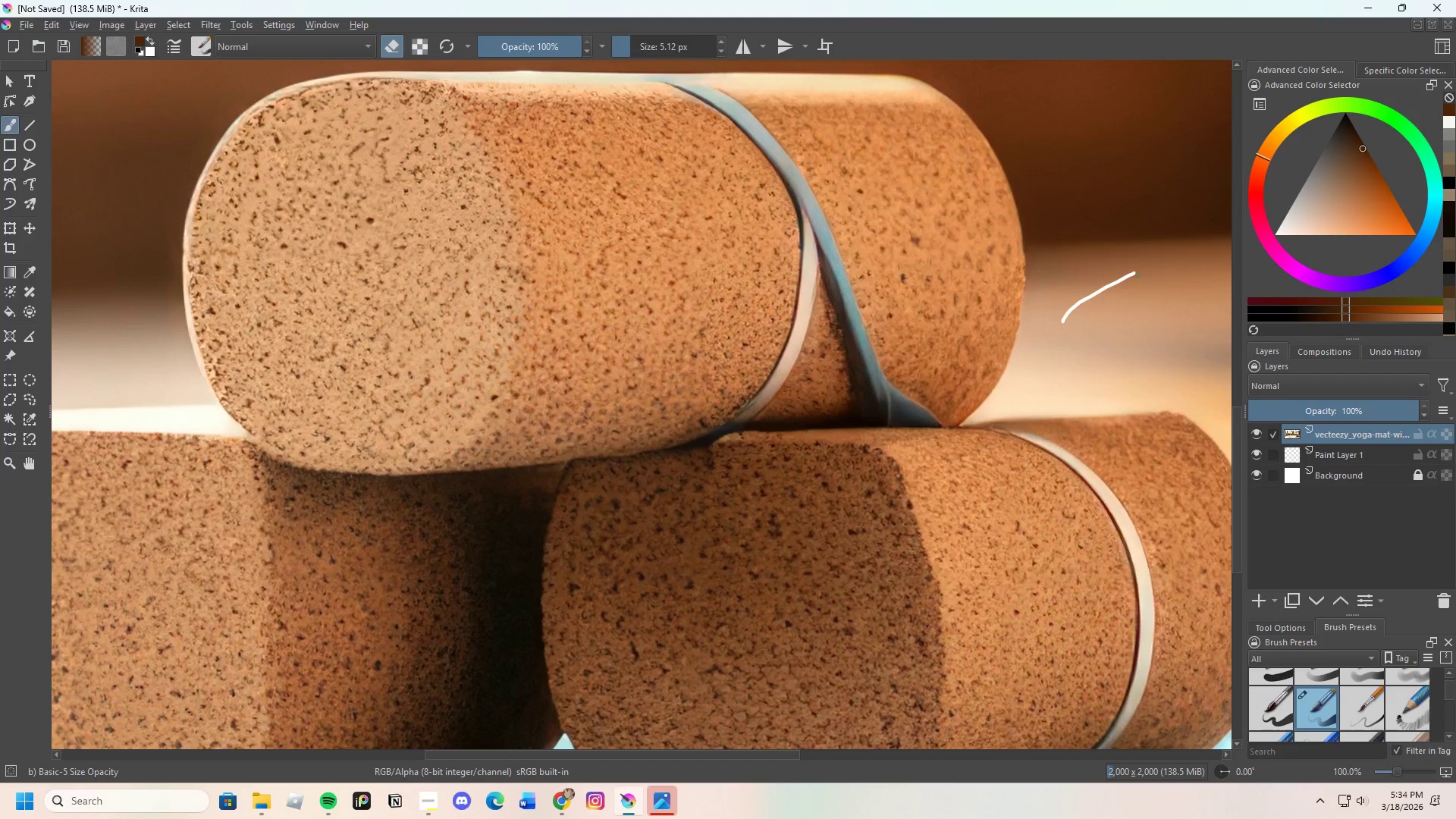 
key(Control+Z)
 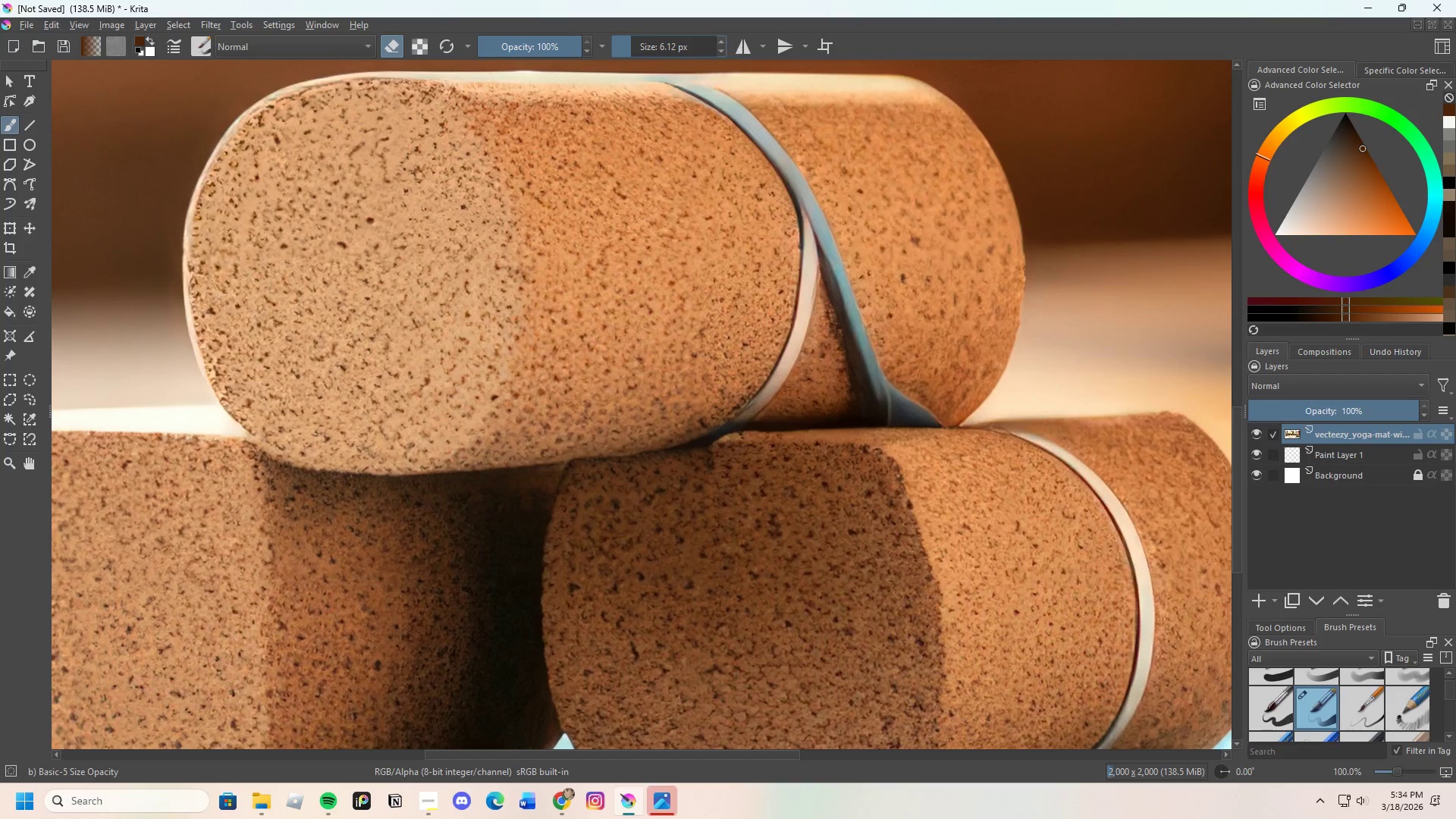 
left_click_drag(start_coordinate=[1154, 383], to_coordinate=[1223, 312])
 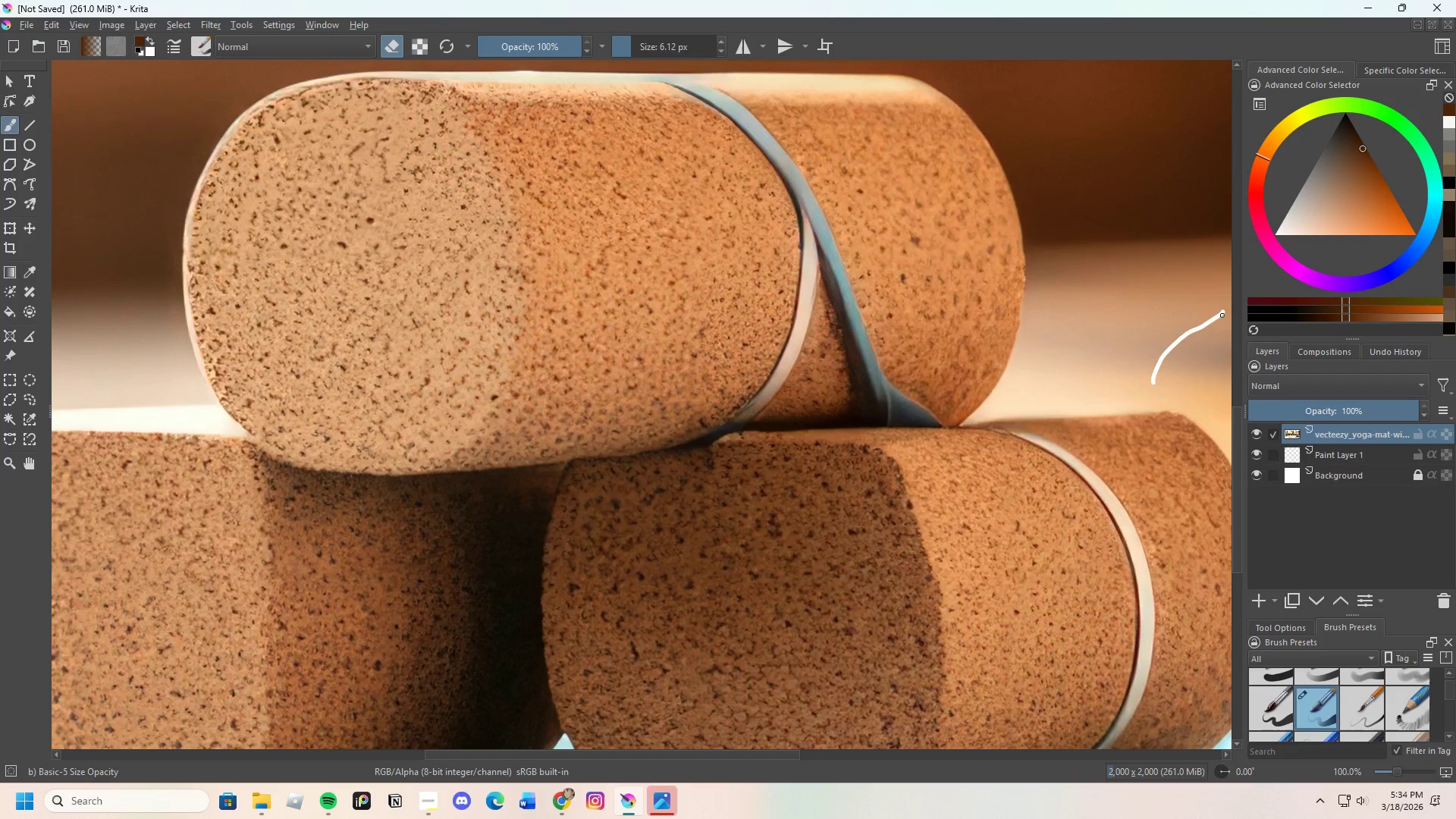 
key(Control+Z)
 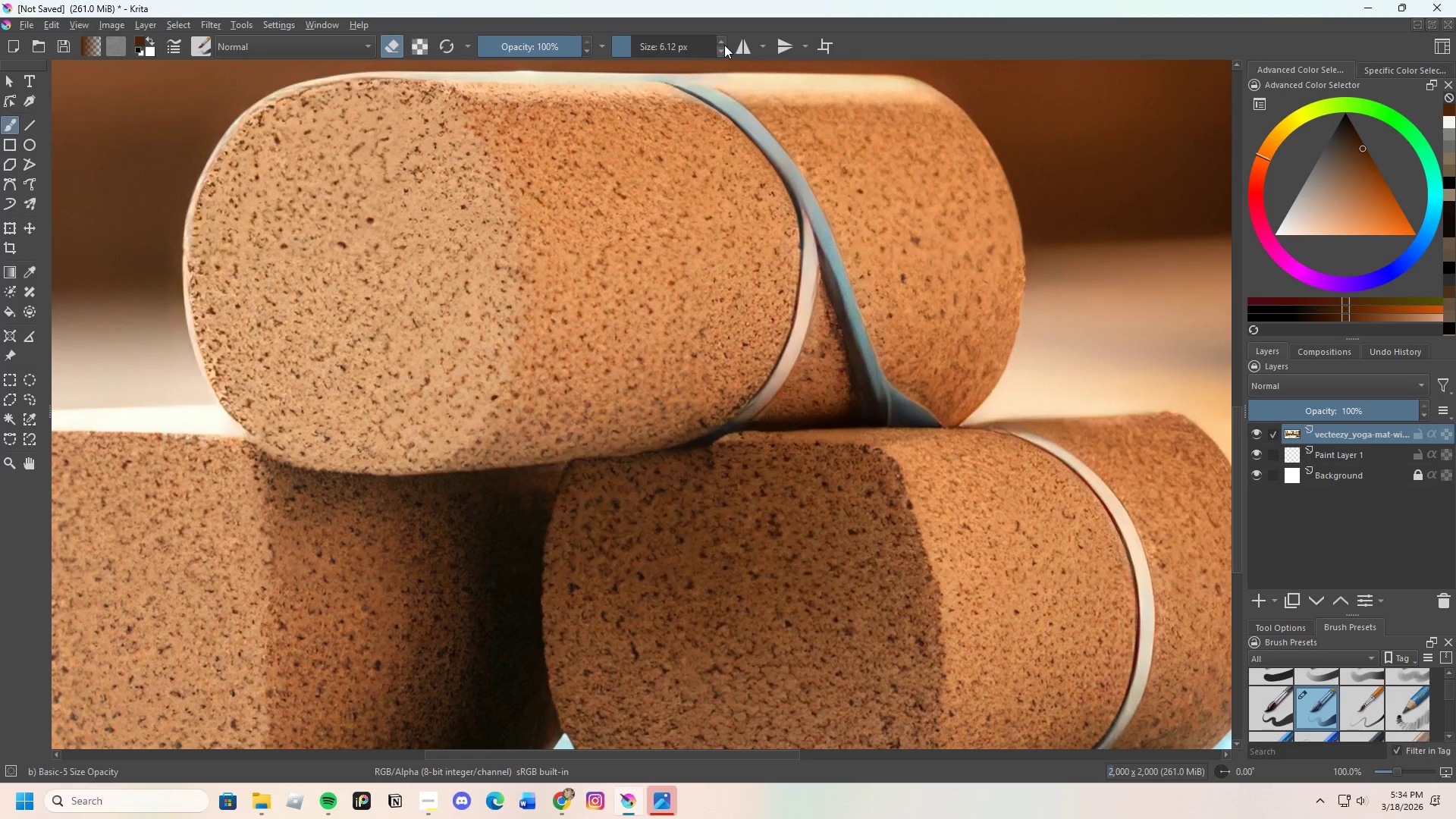 
left_click([720, 38])
 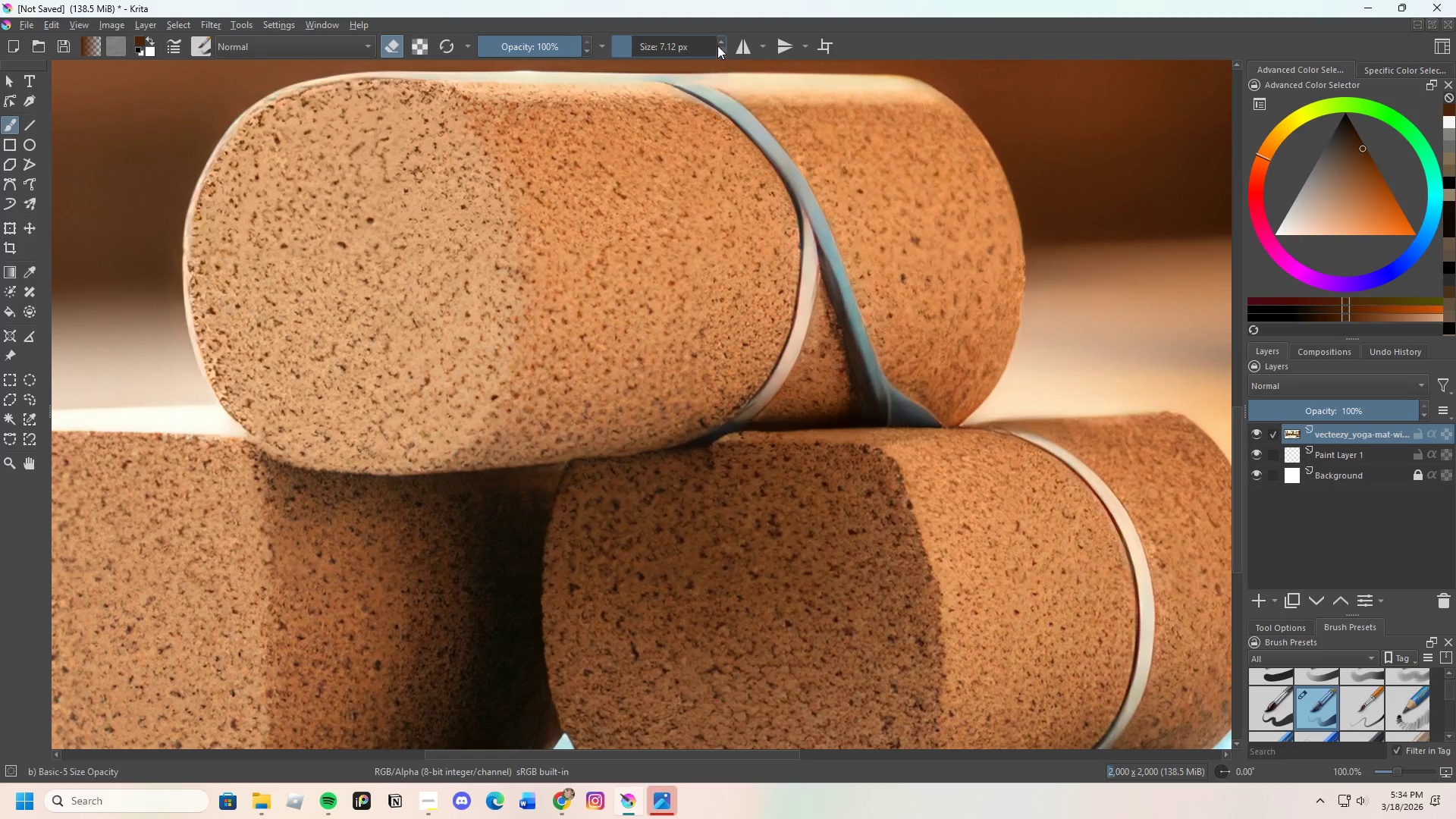 
left_click([724, 40])
 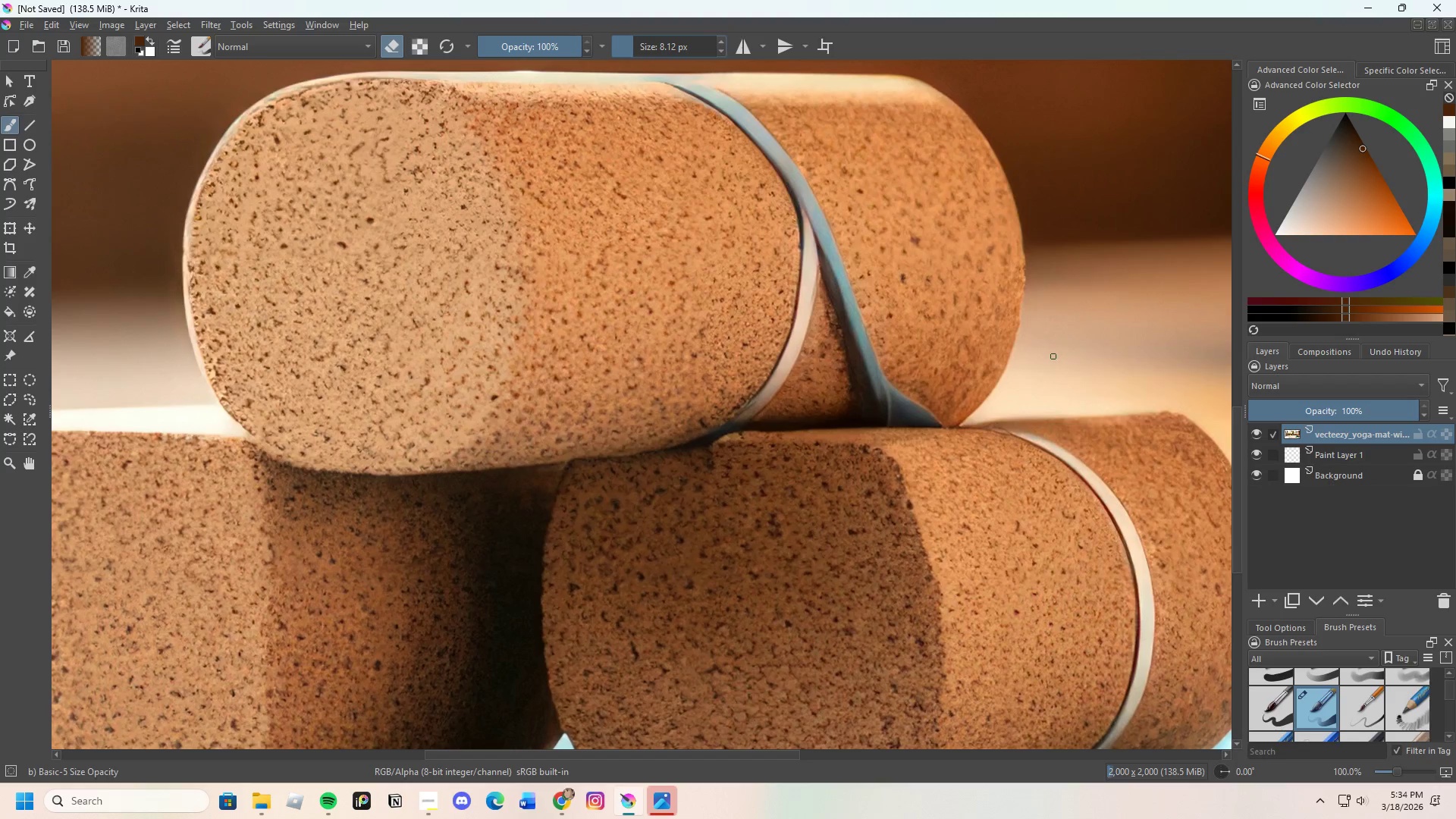 
left_click_drag(start_coordinate=[1047, 357], to_coordinate=[1149, 275])
 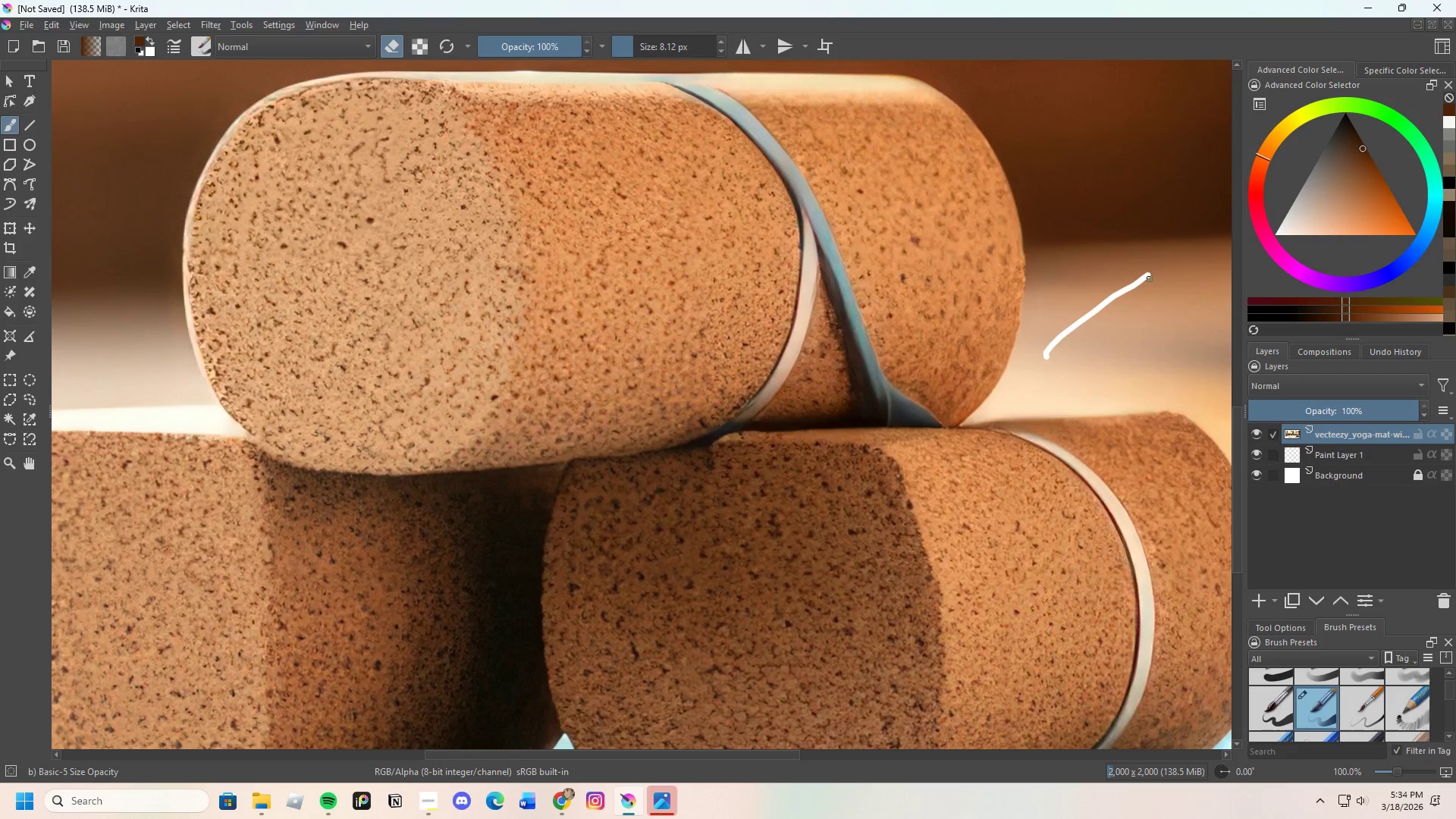 
key(Control+Z)
 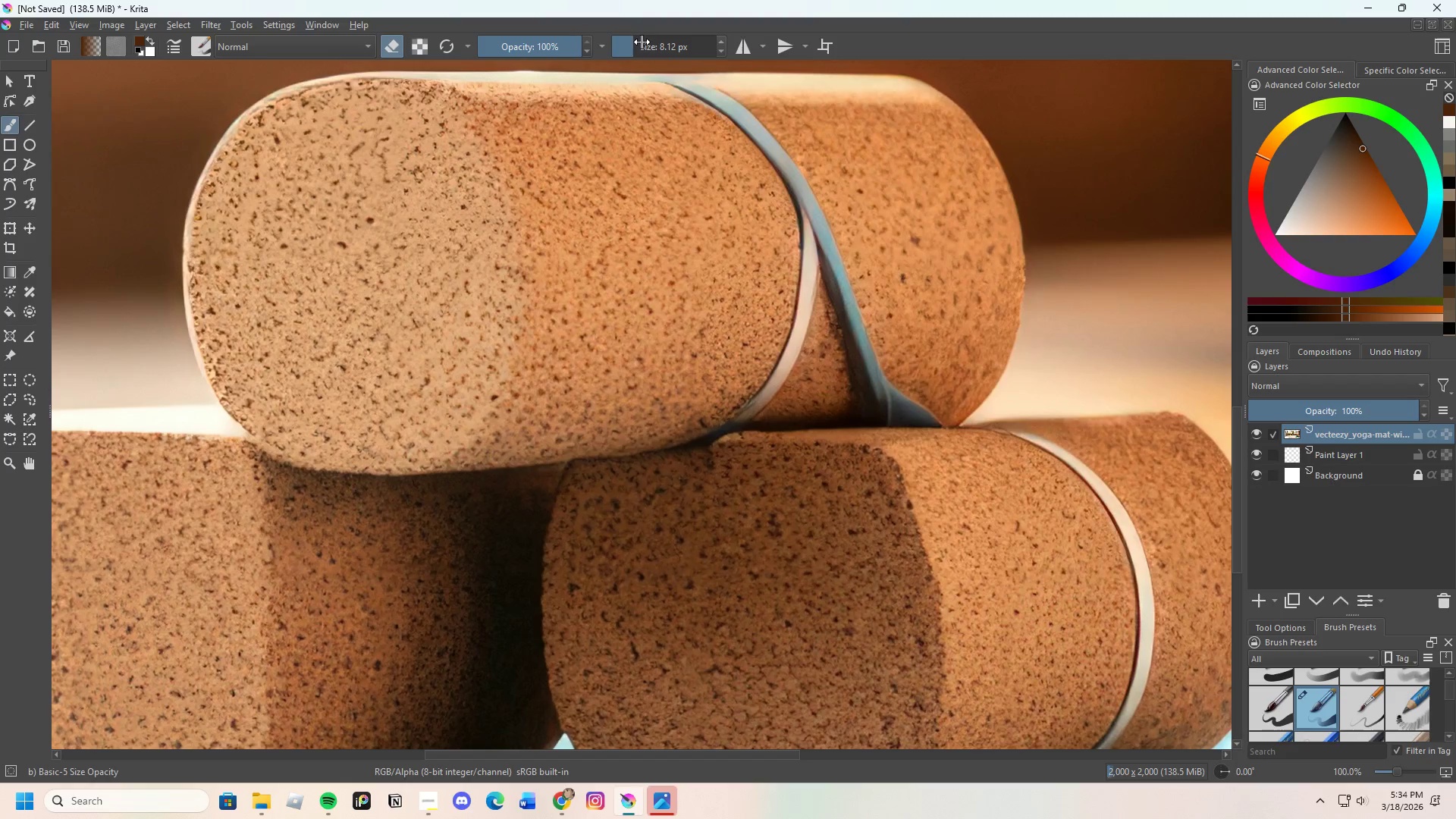 
left_click_drag(start_coordinate=[636, 42], to_coordinate=[640, 42])
 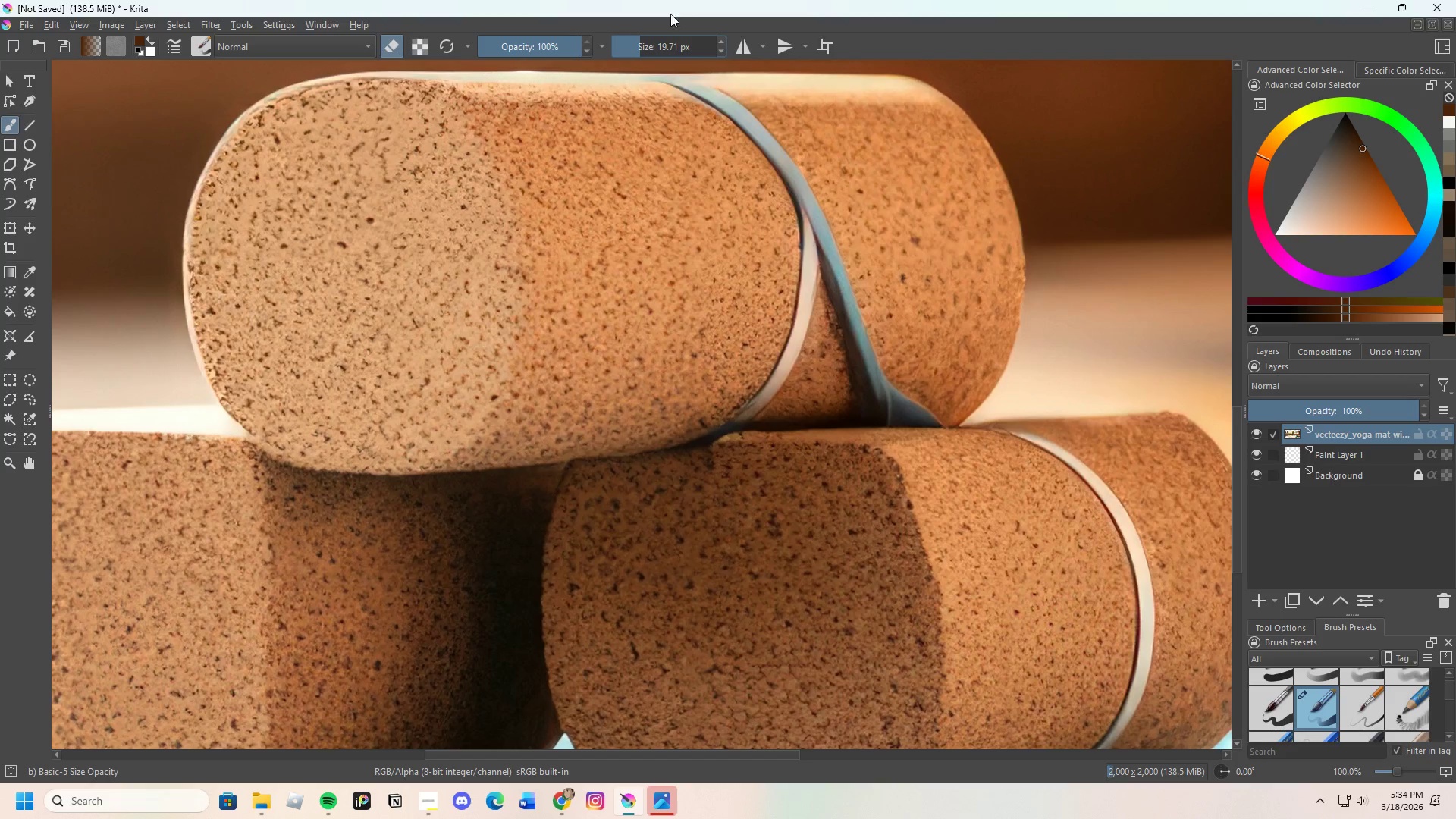 
left_click_drag(start_coordinate=[639, 37], to_coordinate=[635, 41])
 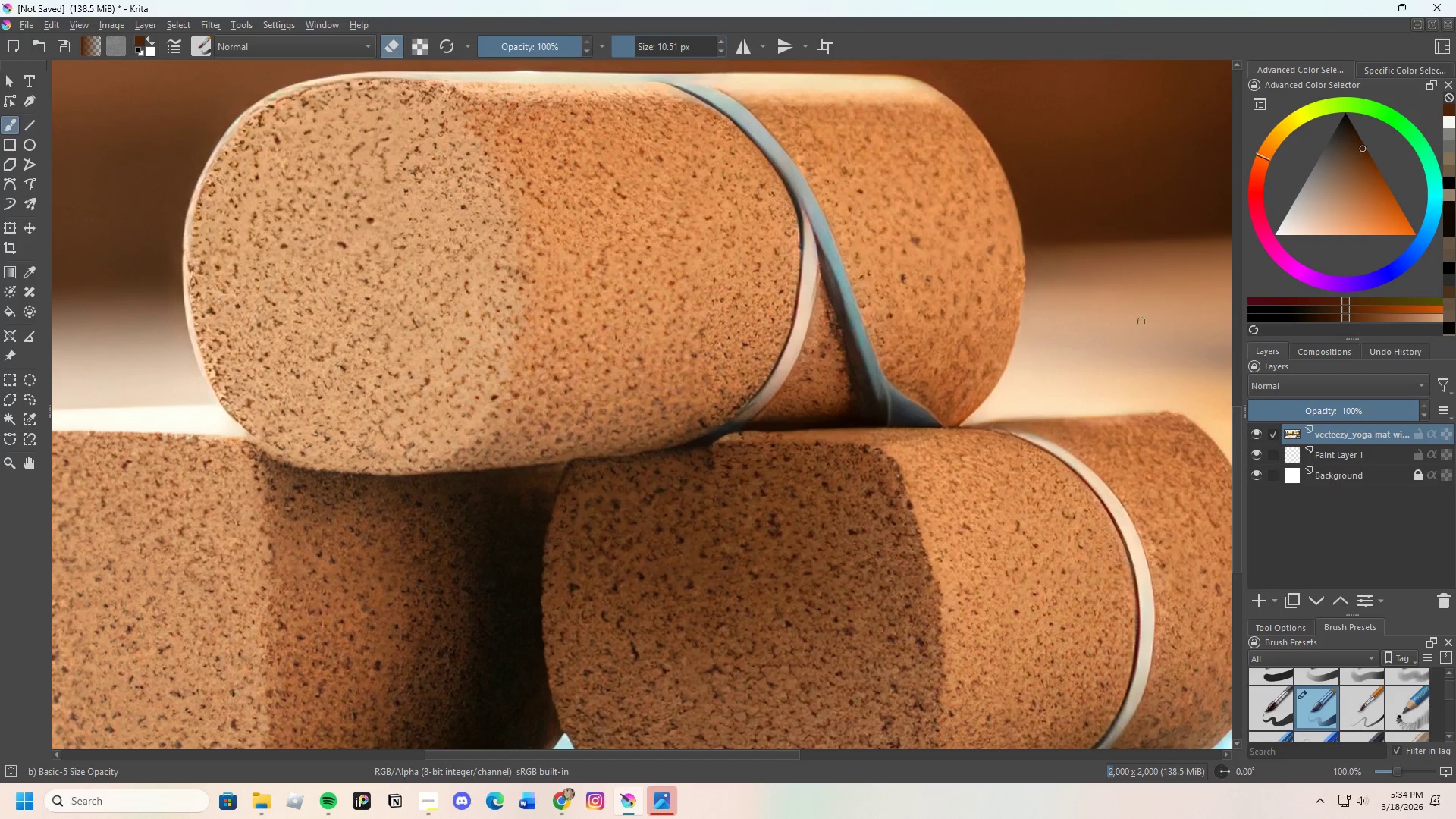 
left_click_drag(start_coordinate=[1136, 332], to_coordinate=[1190, 275])
 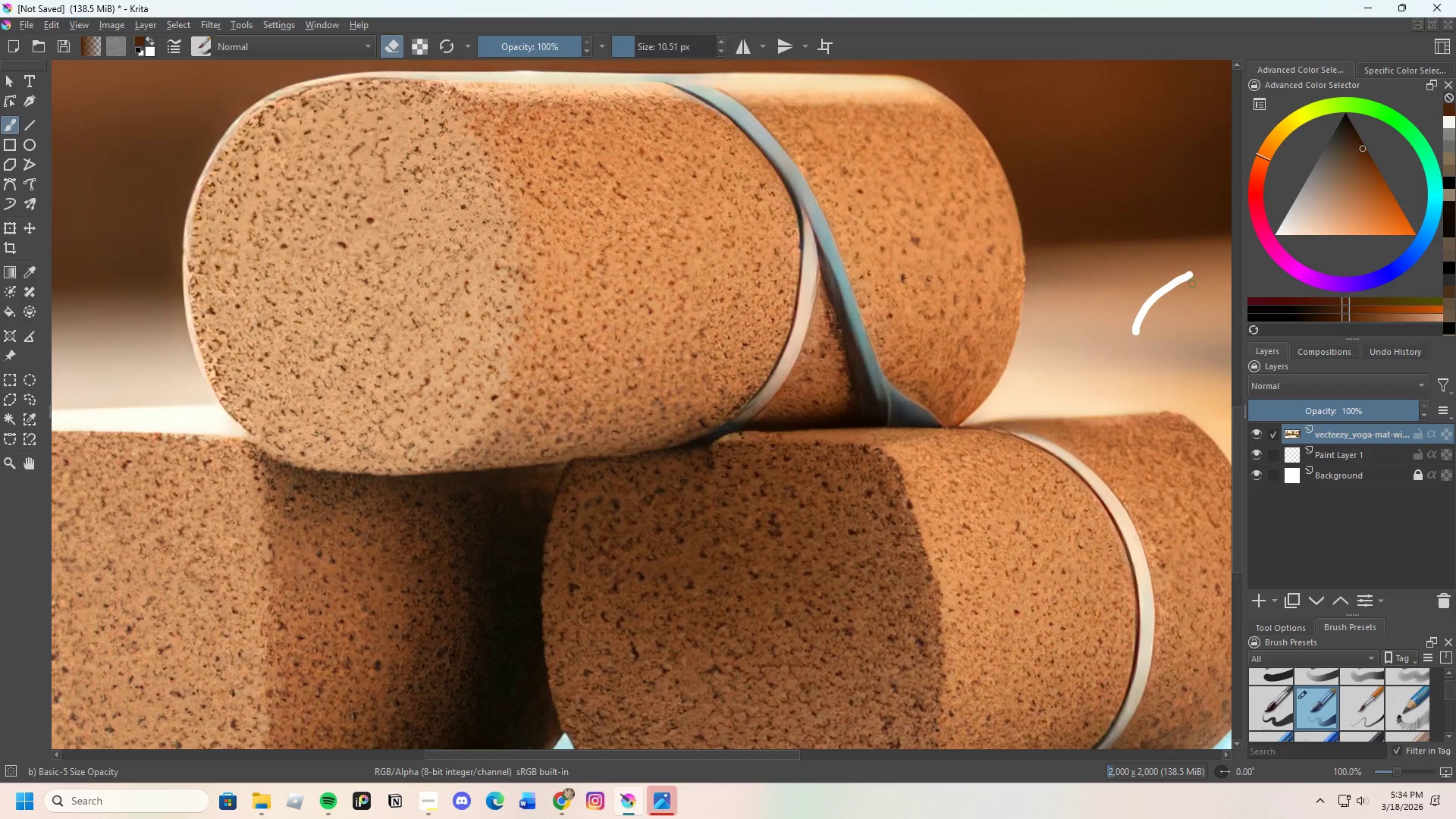 
key(Control+Z)
 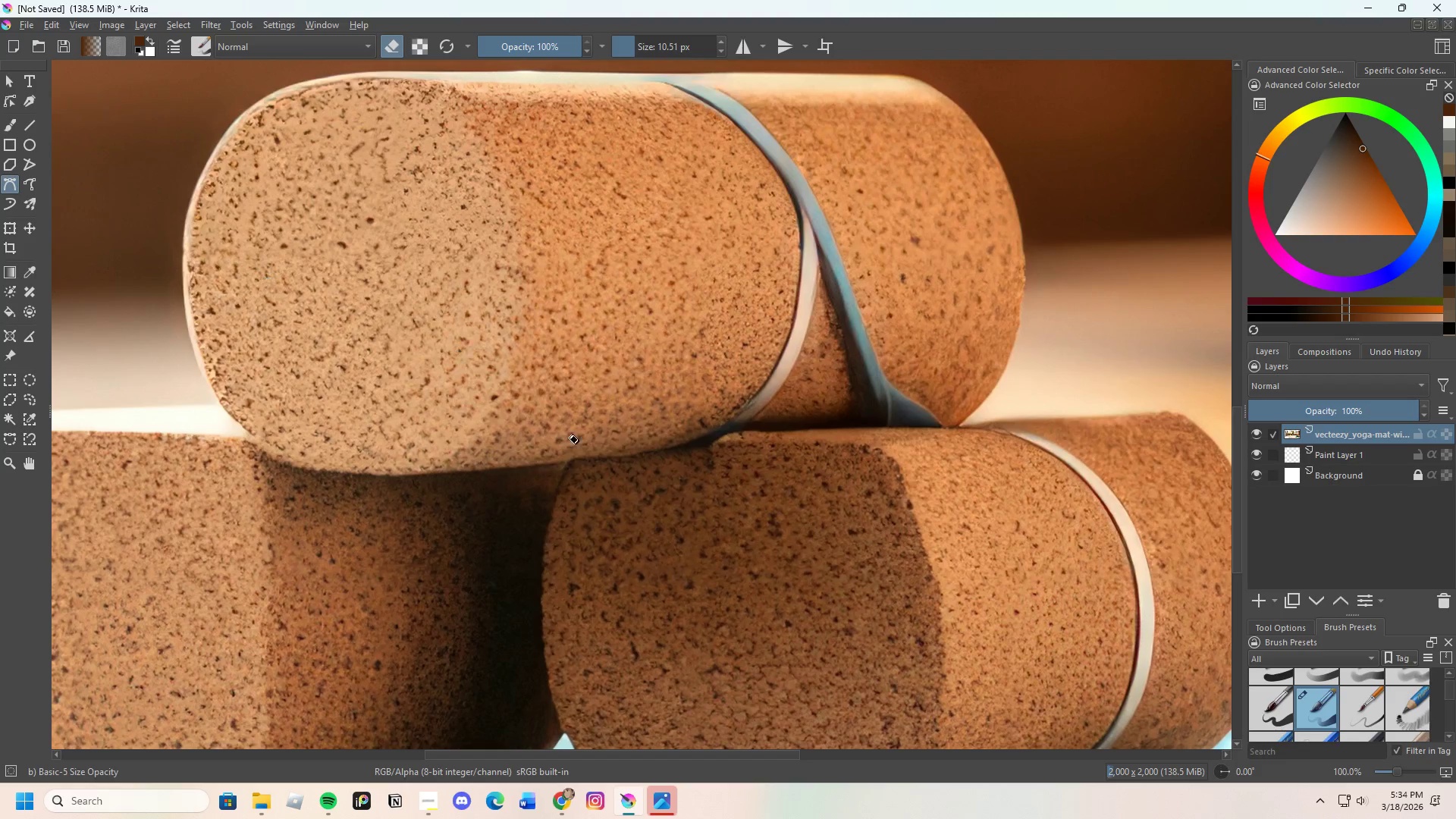 
scroll: coordinate [331, 497], scroll_direction: up, amount: 1.0
 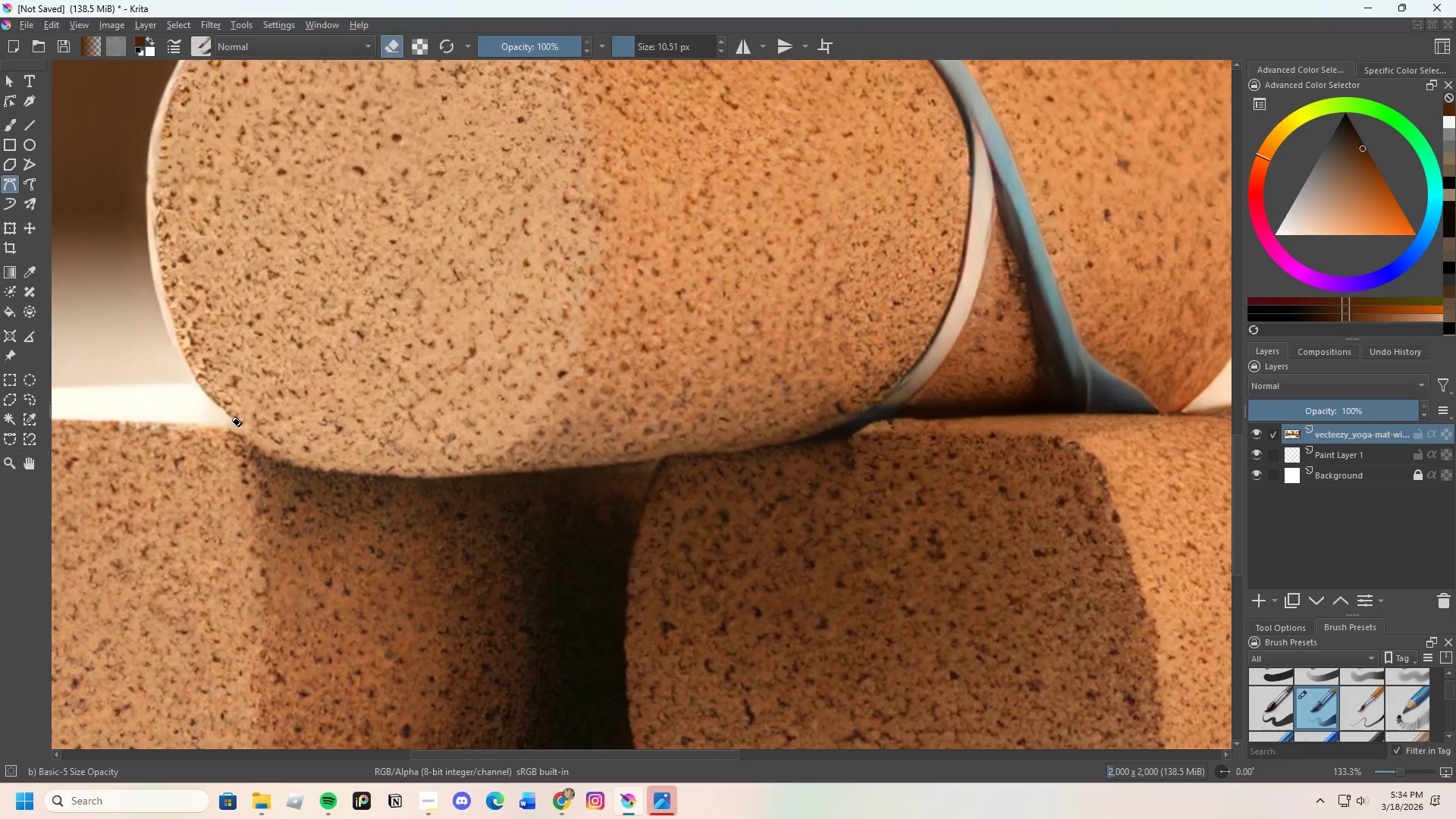 
left_click_drag(start_coordinate=[231, 416], to_coordinate=[270, 454])
 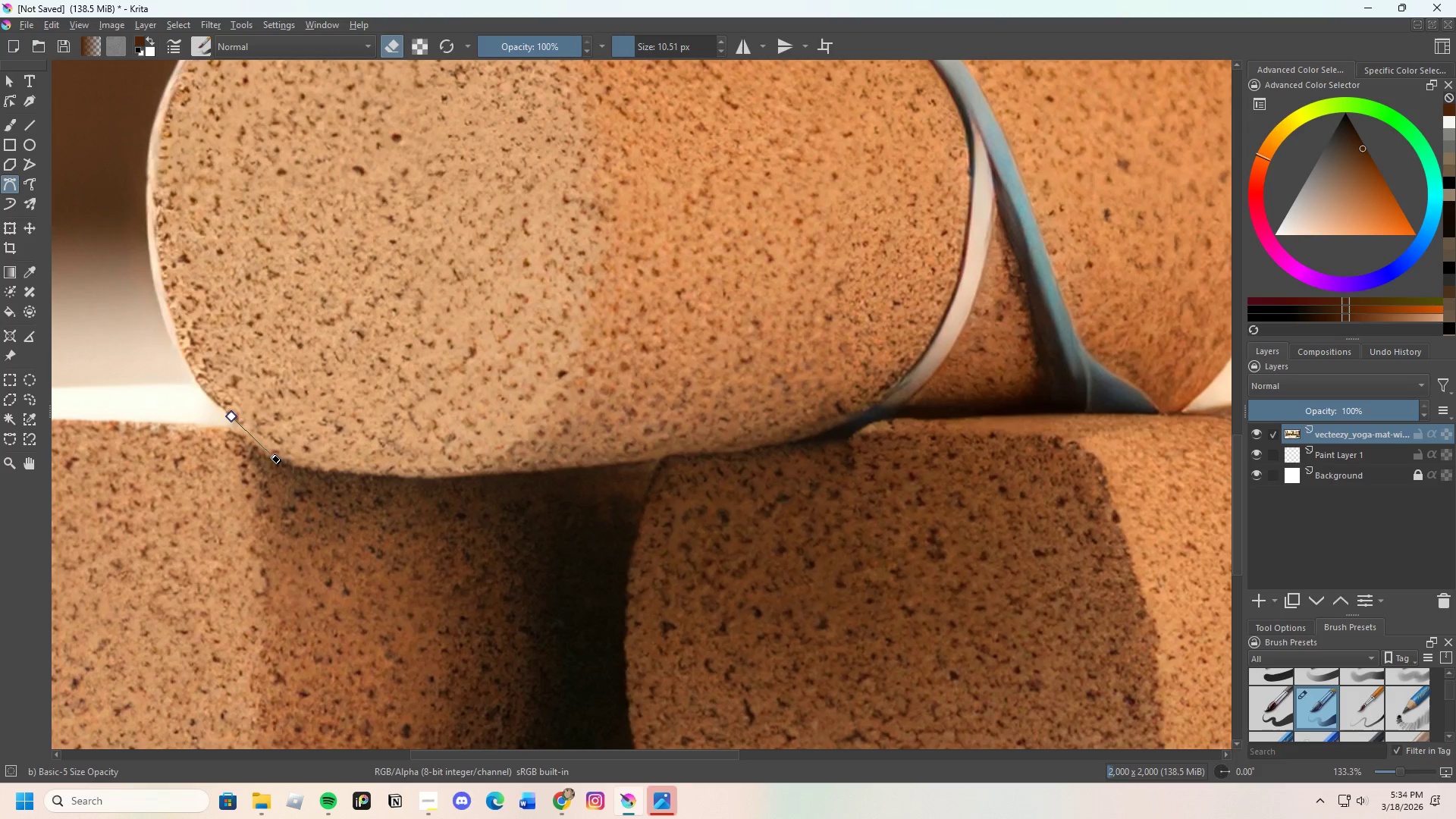 
left_click([269, 453])
 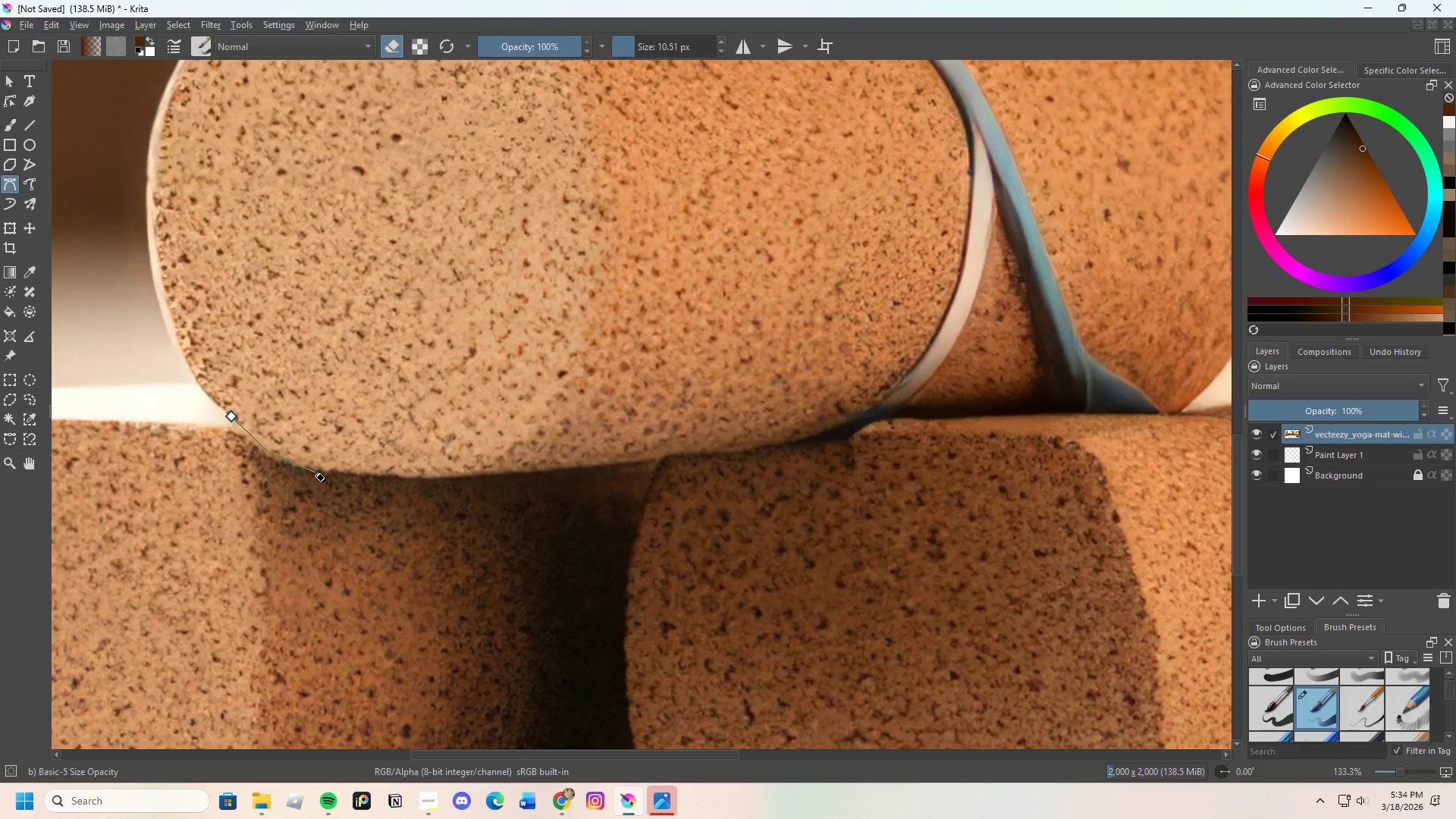 
left_click([316, 471])
 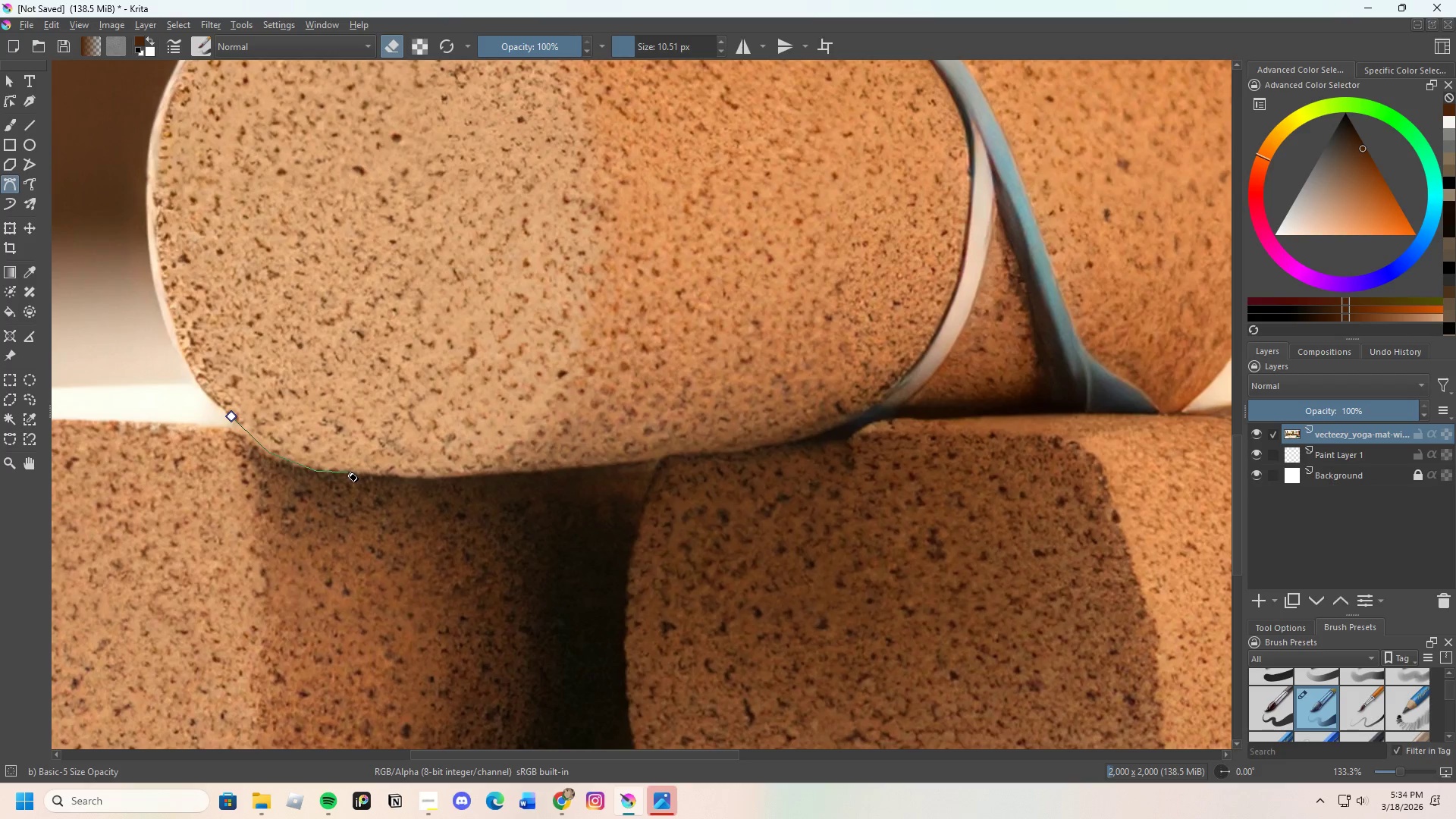 
left_click([350, 472])
 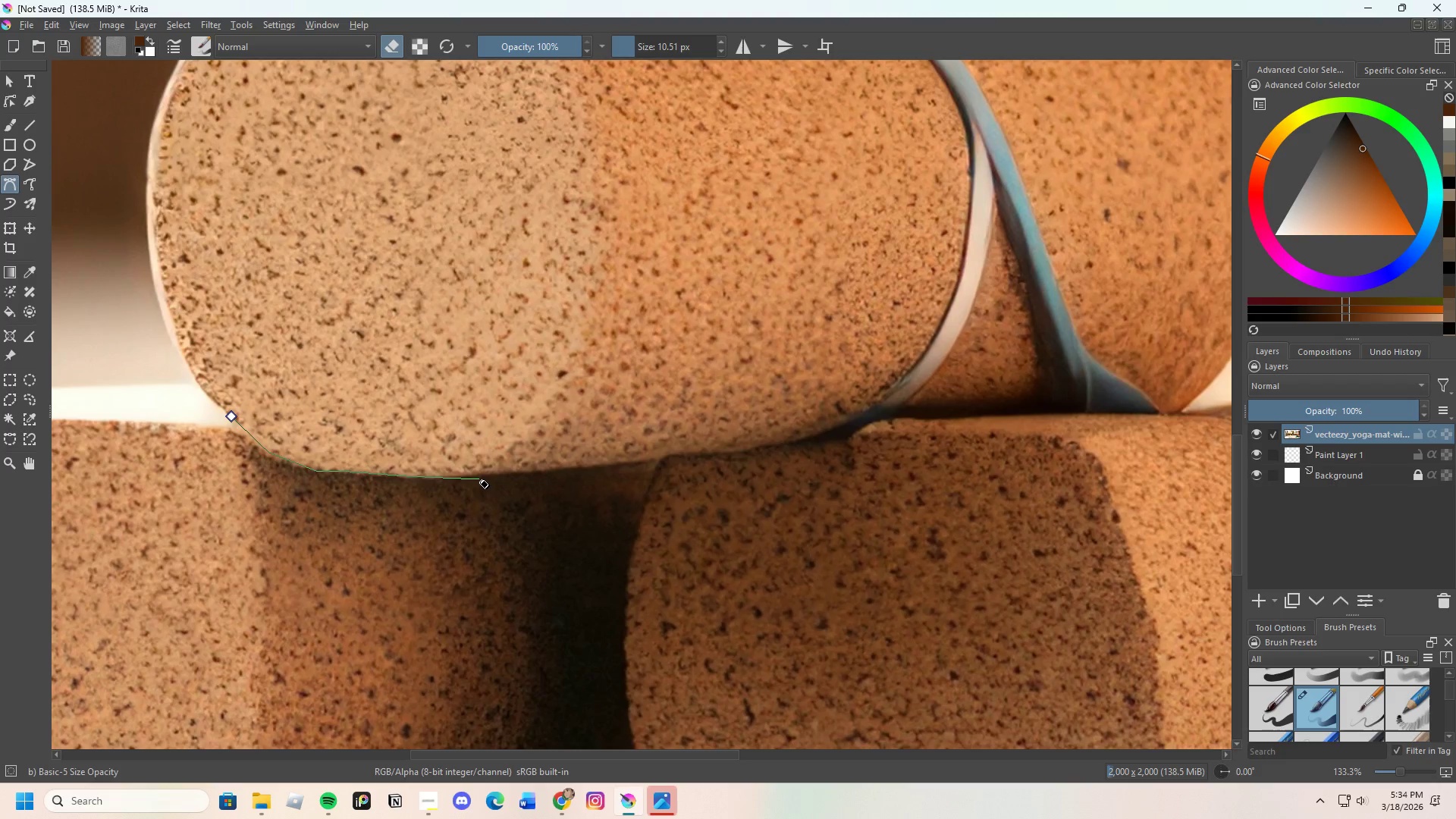 
left_click([485, 476])
 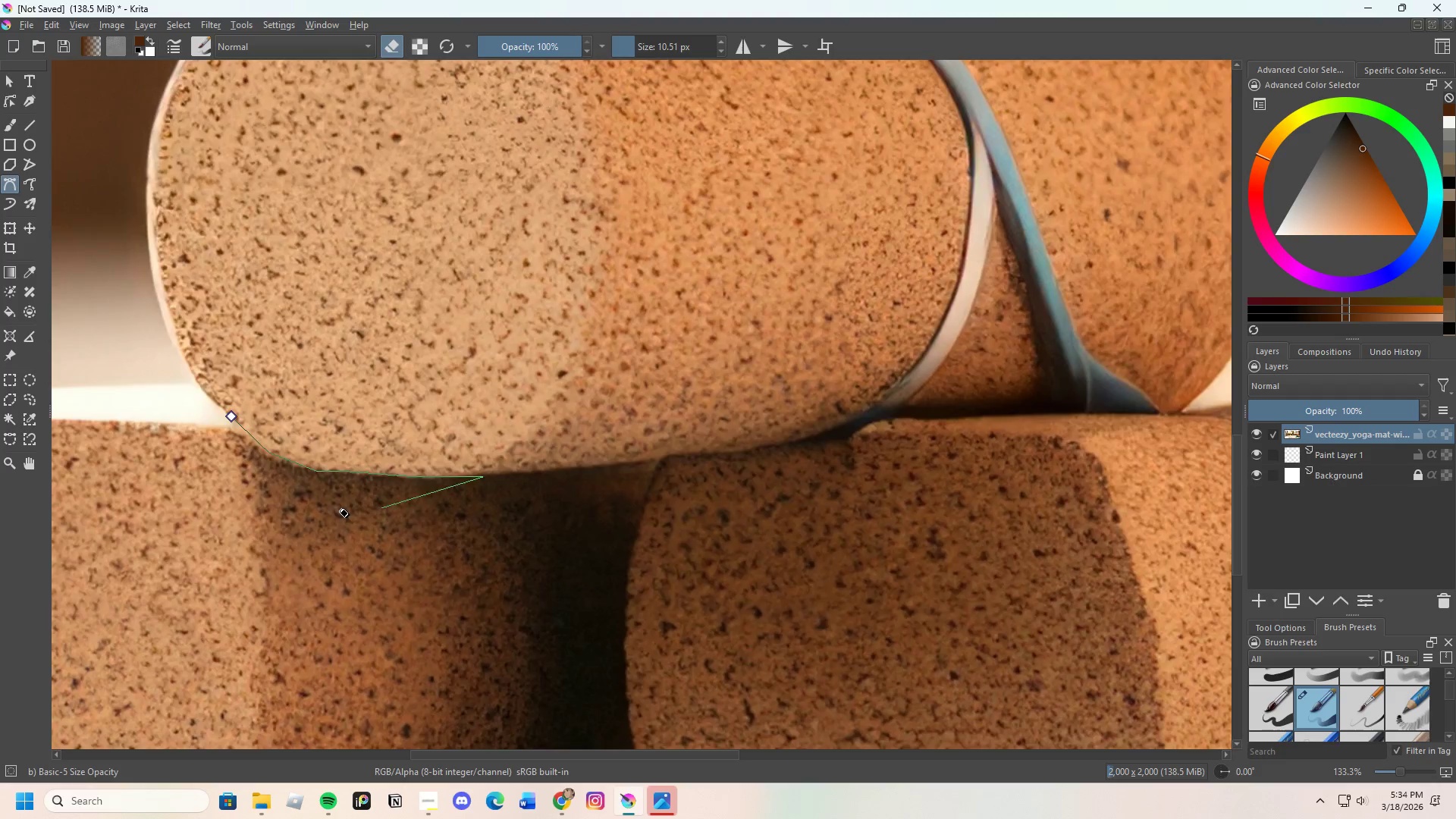 
scroll: coordinate [433, 499], scroll_direction: none, amount: 0.0
 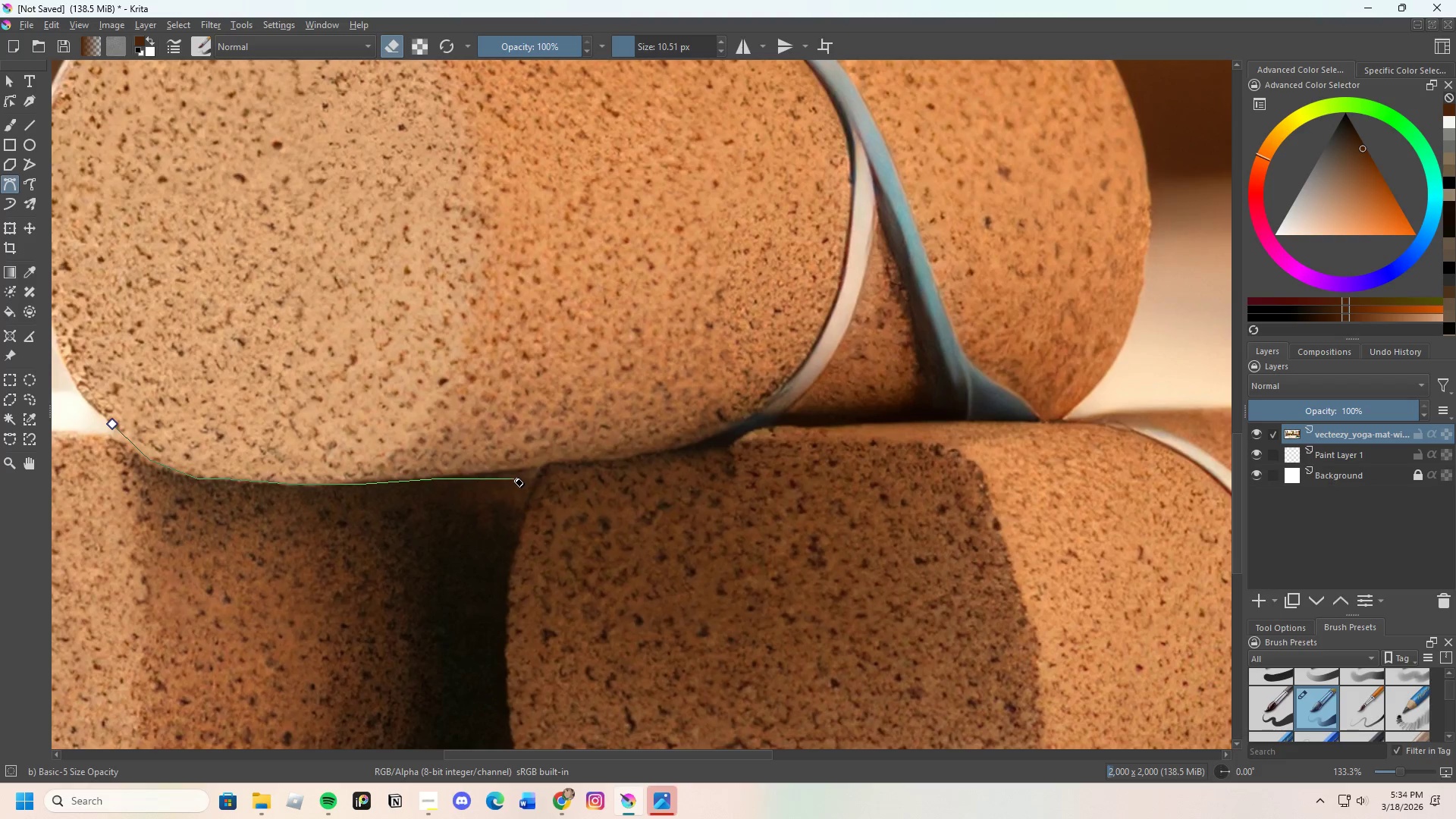 
left_click([509, 473])
 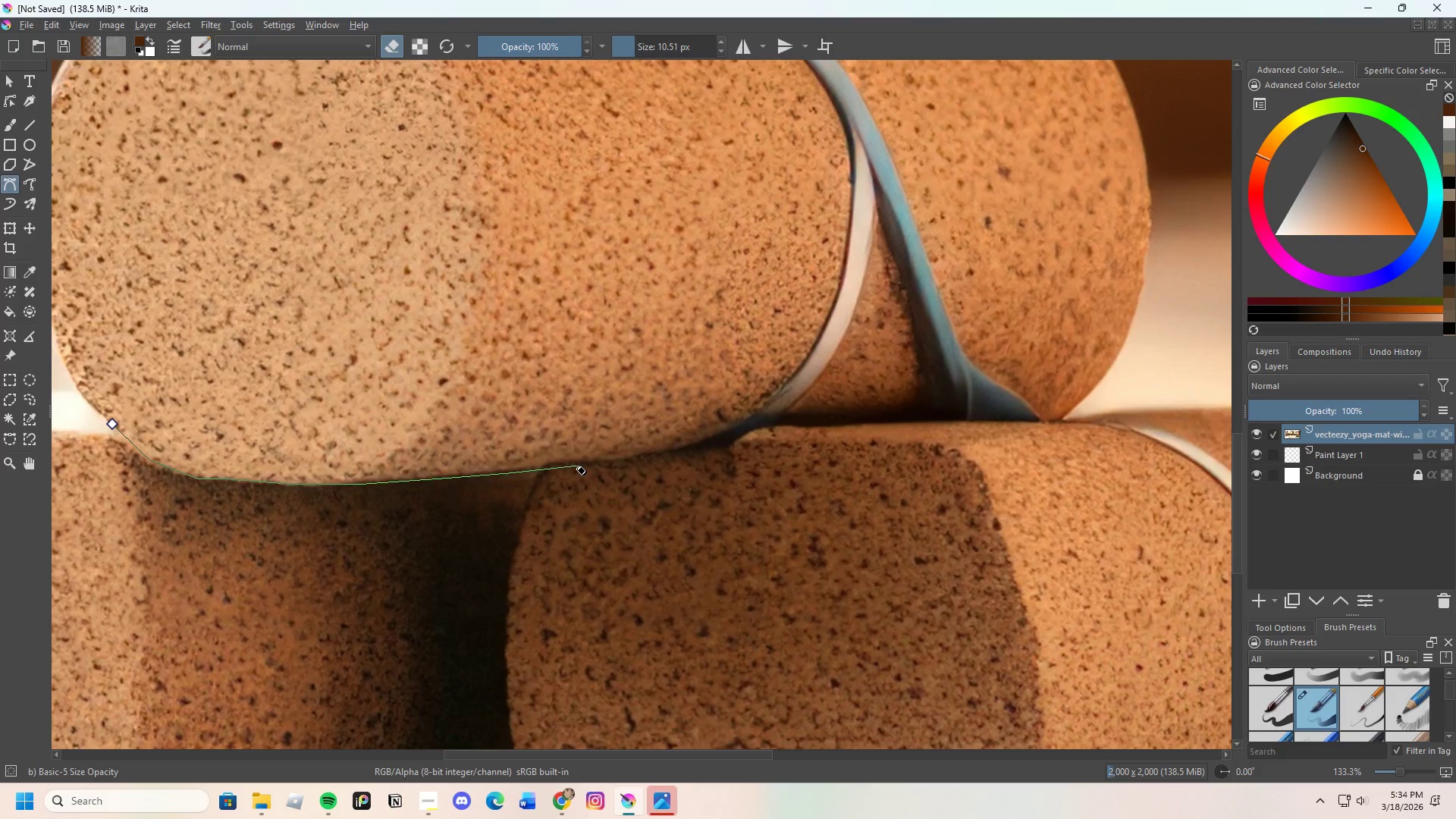 
left_click([573, 463])
 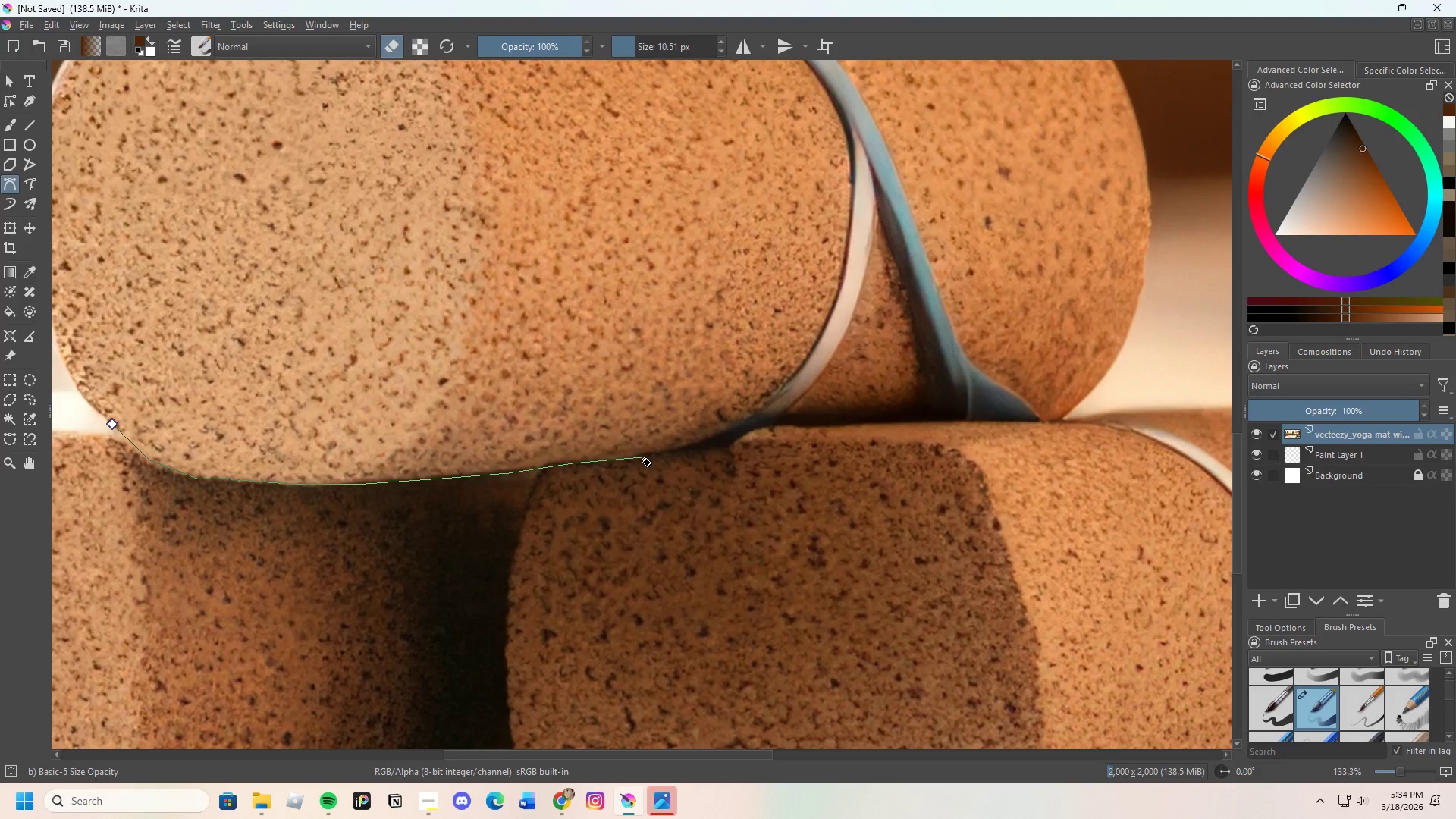 
left_click([642, 457])
 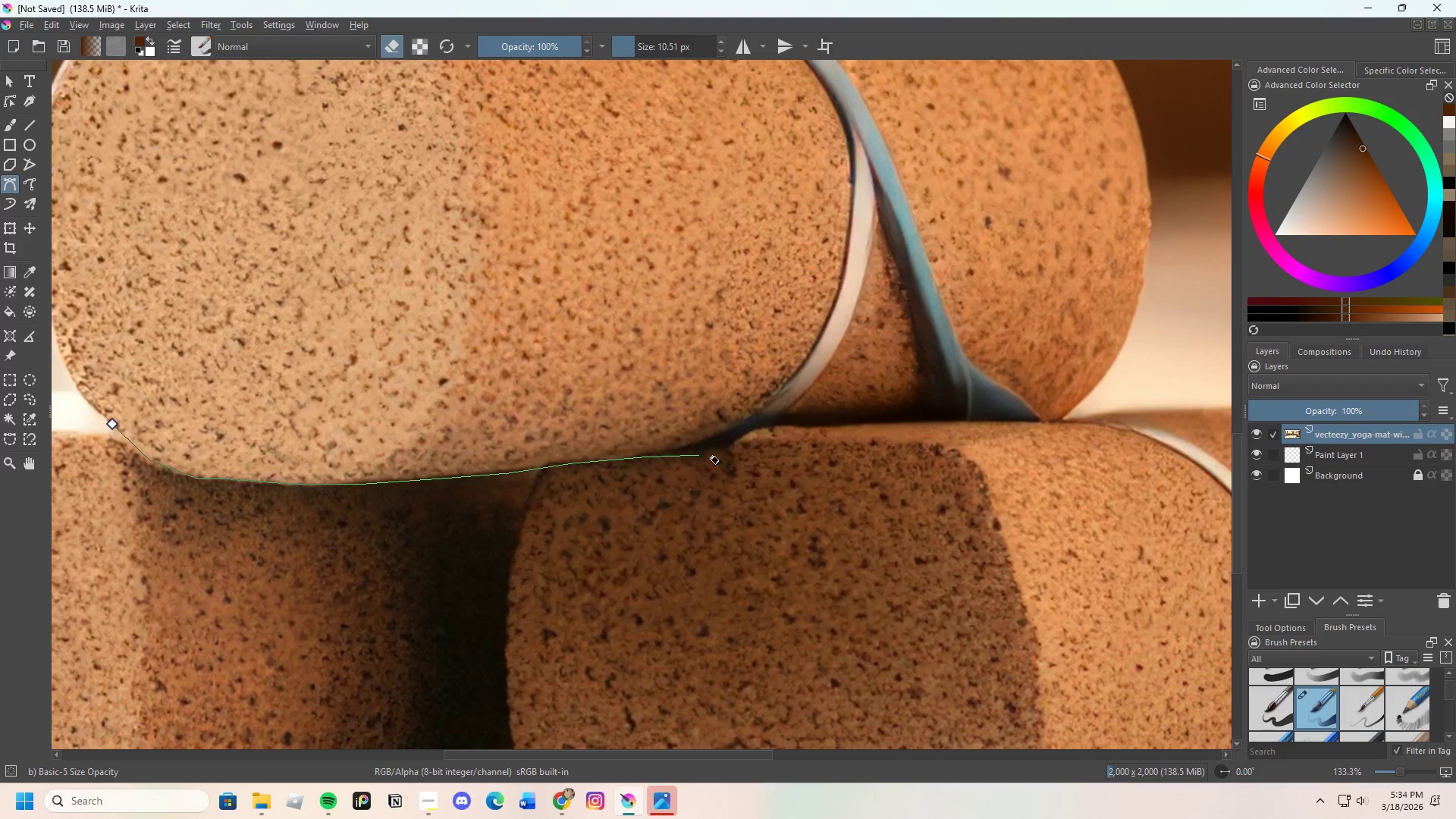 
key(Control+Z)
 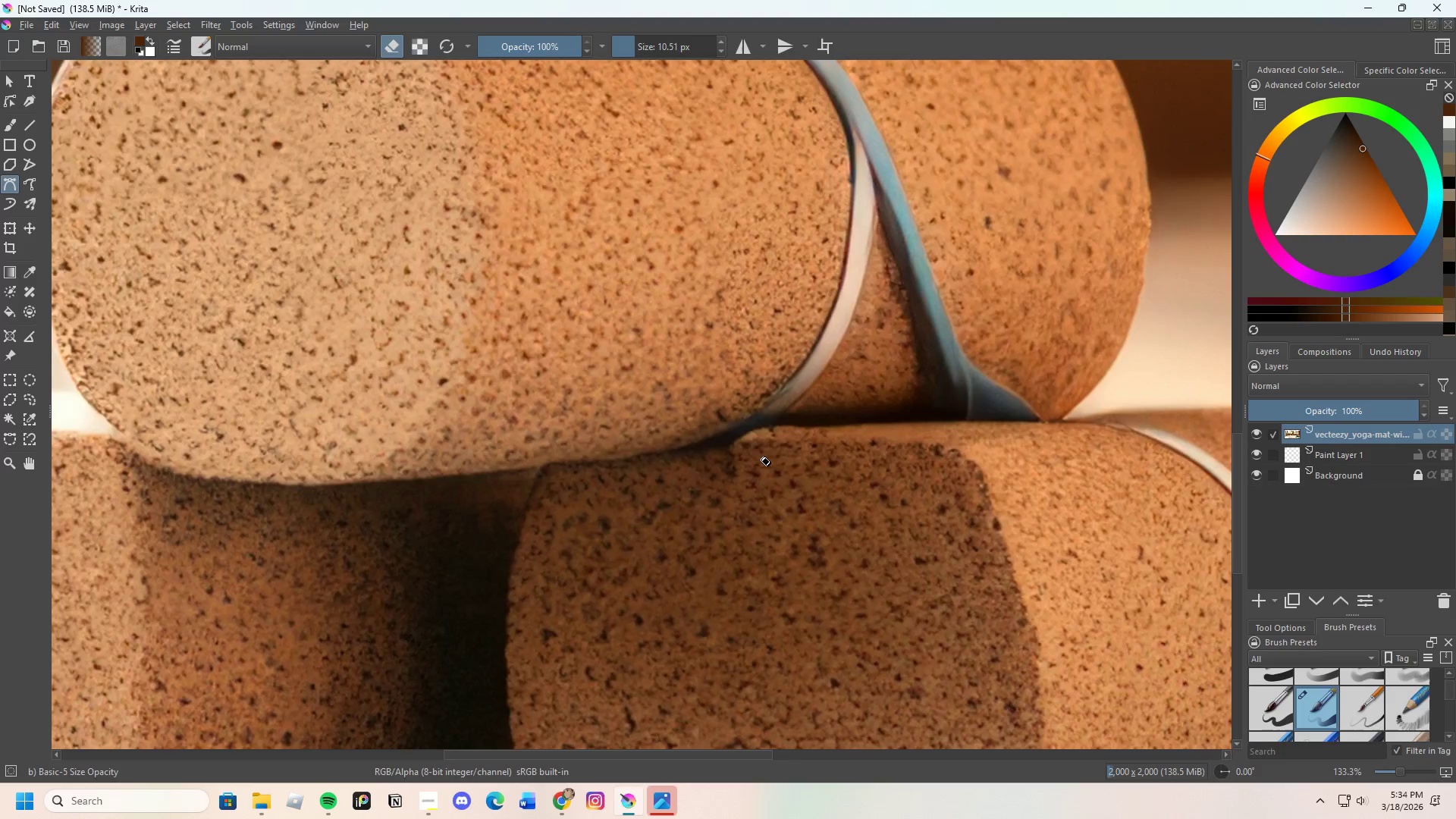 
scroll: coordinate [492, 452], scroll_direction: up, amount: 1.0
 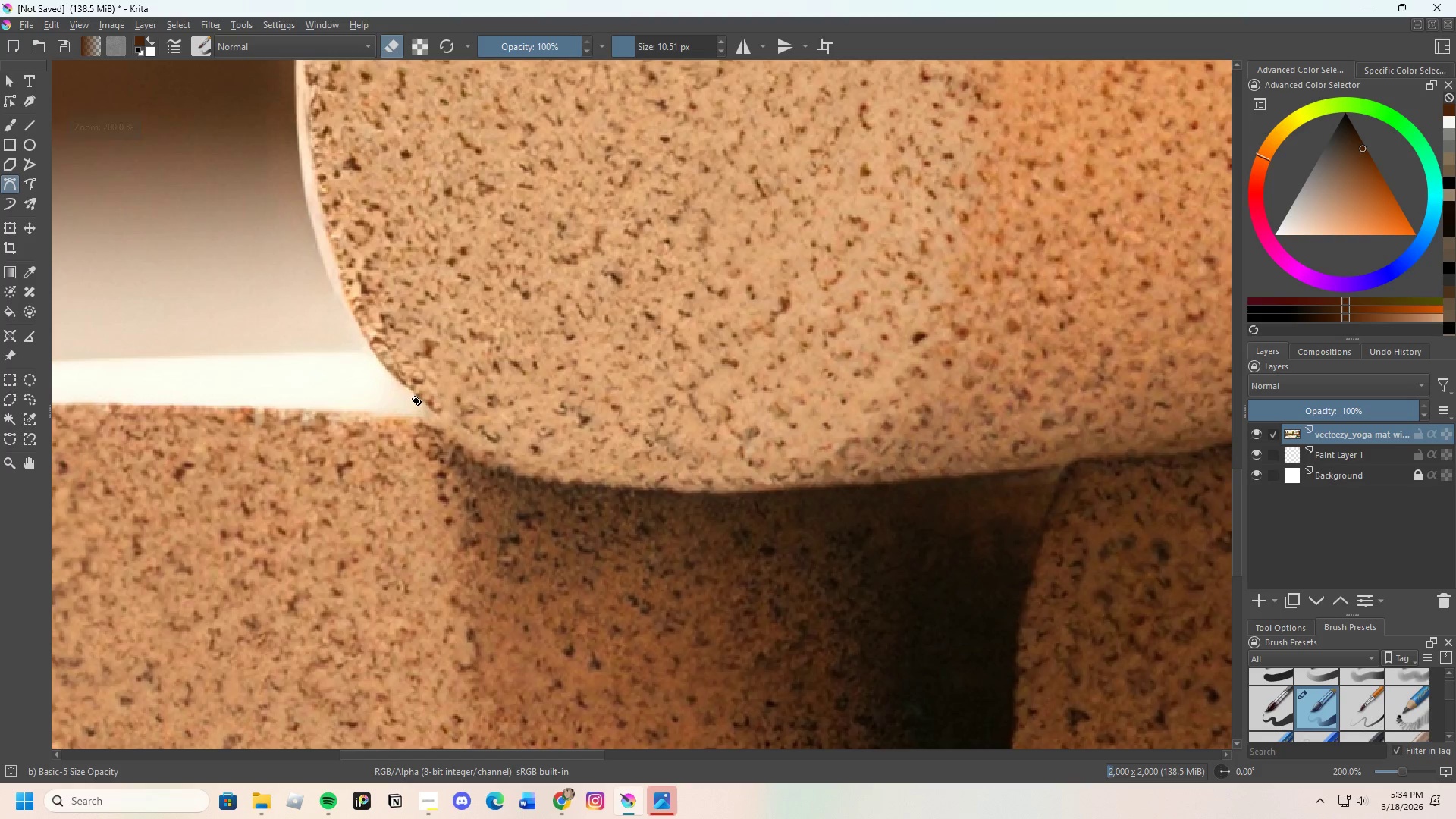 
left_click_drag(start_coordinate=[411, 395], to_coordinate=[428, 421])
 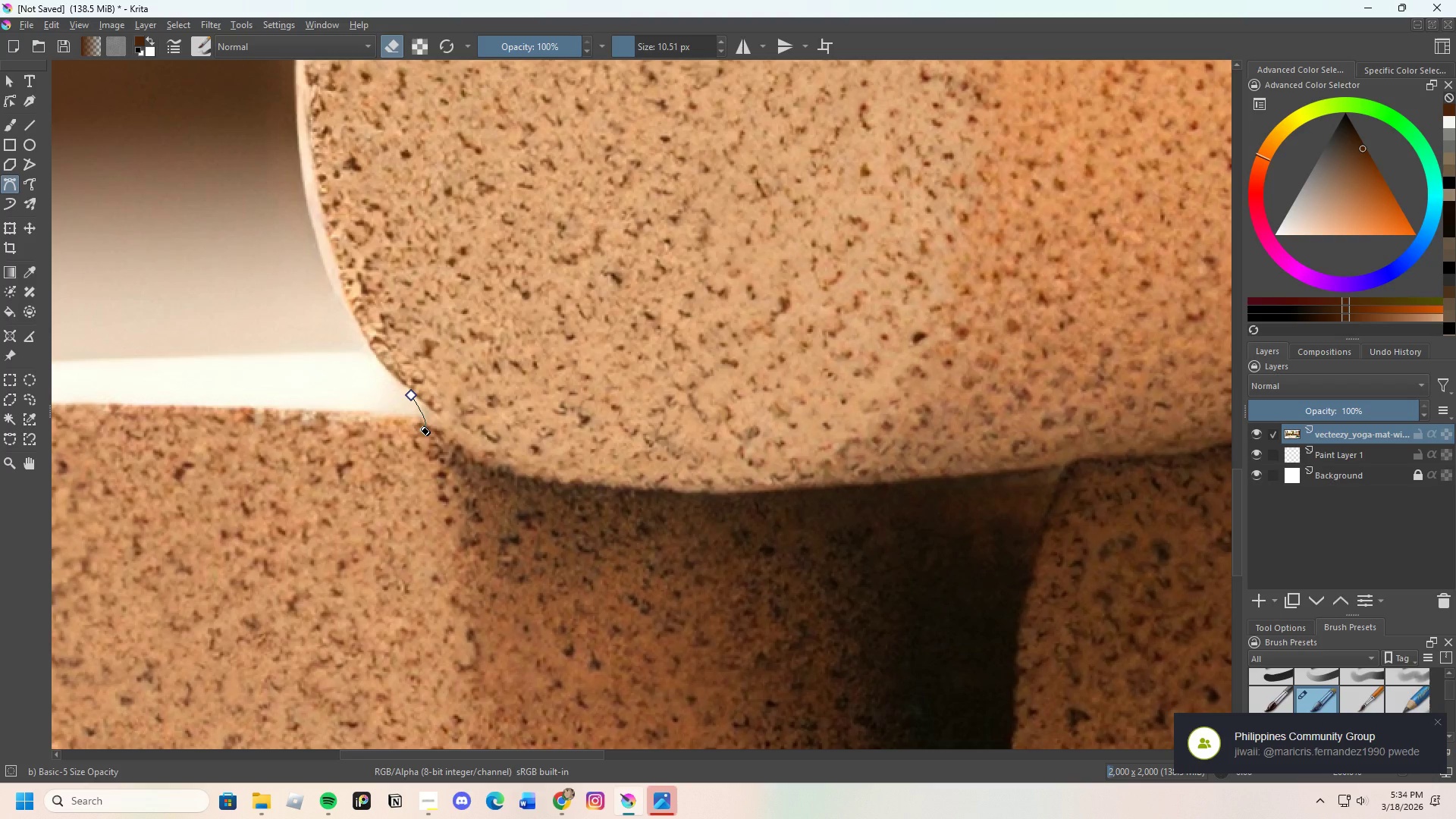 
wait(5.3)
 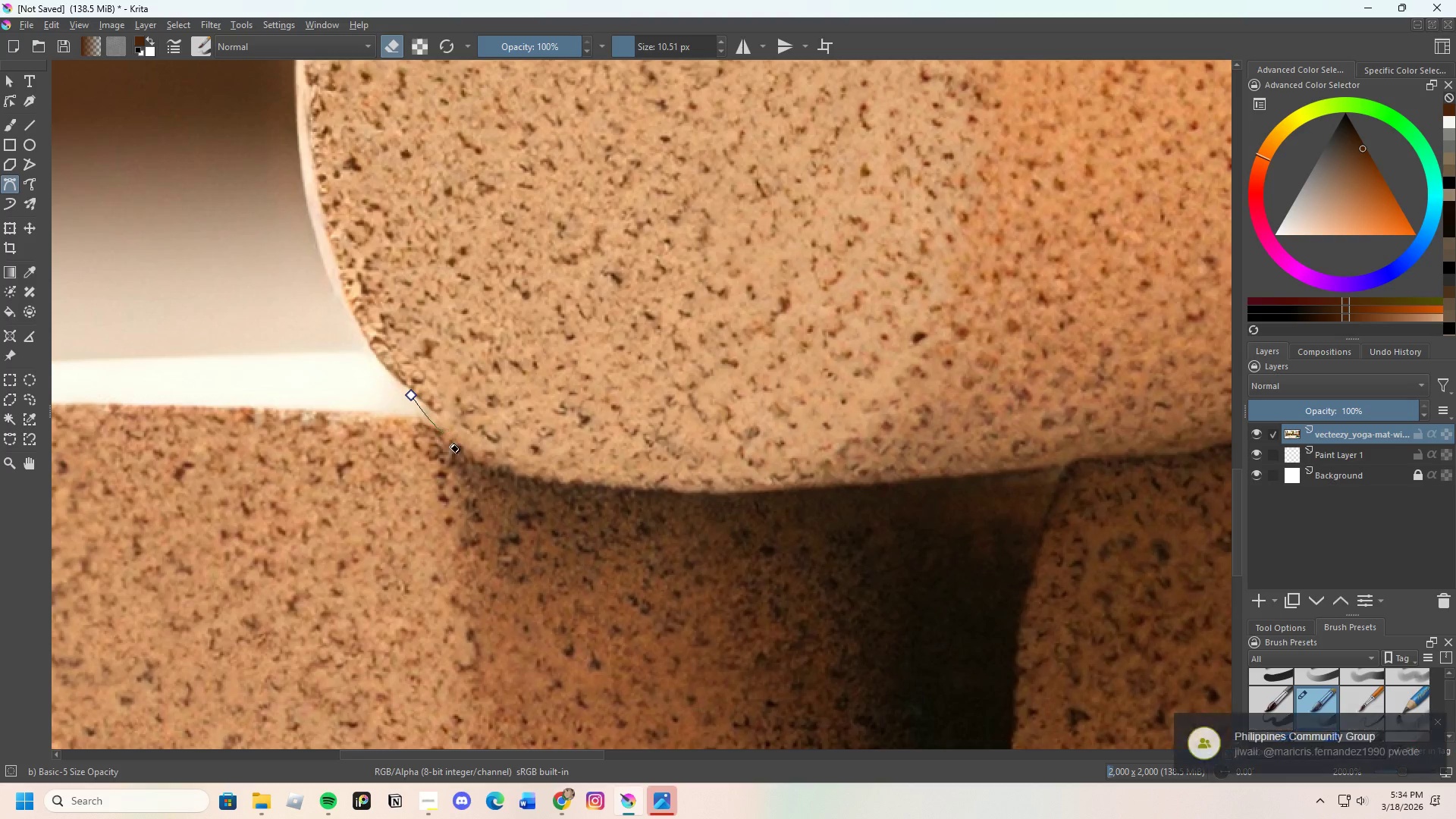 
left_click([425, 410])
 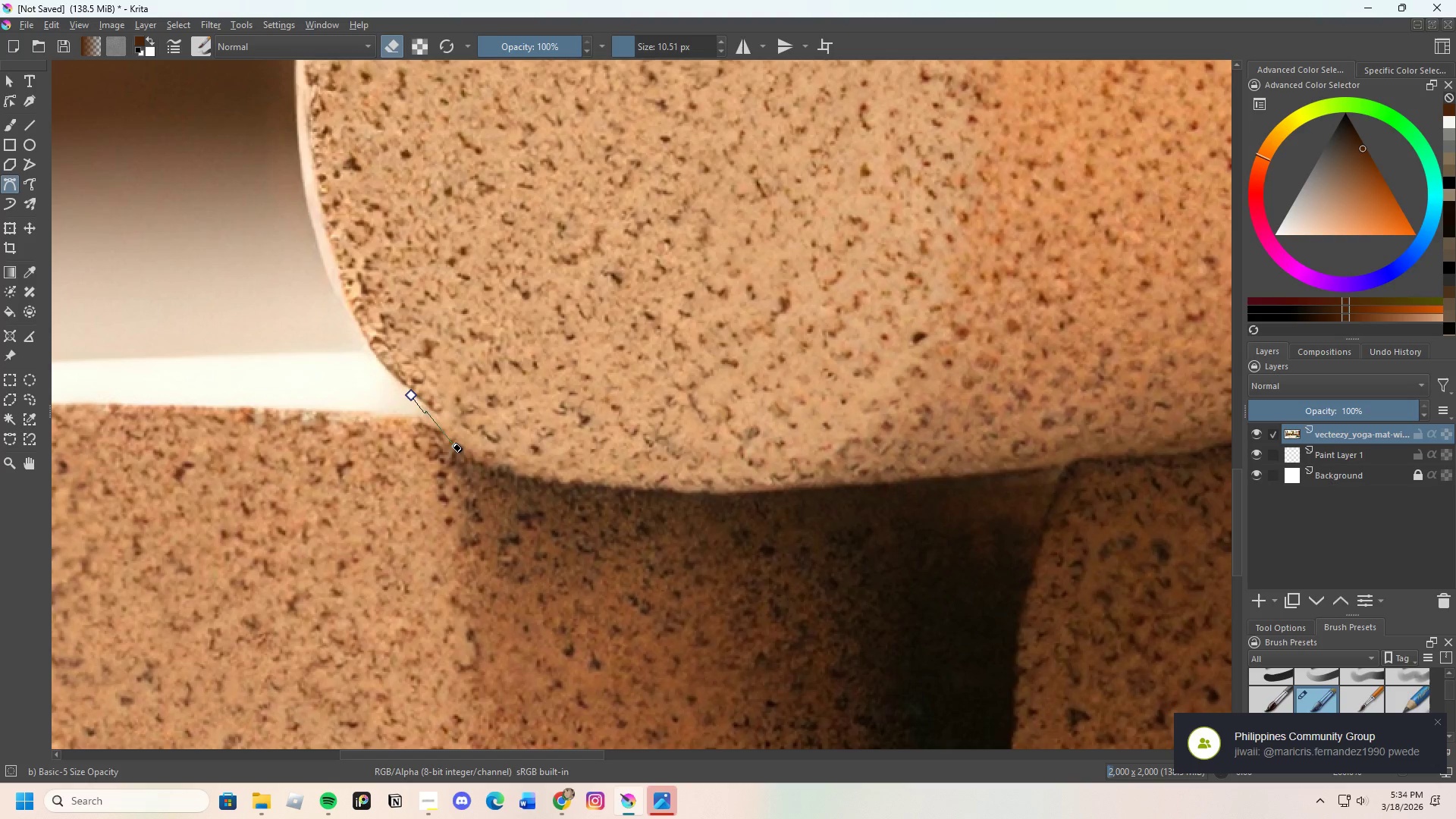 
key(Control+Z)
 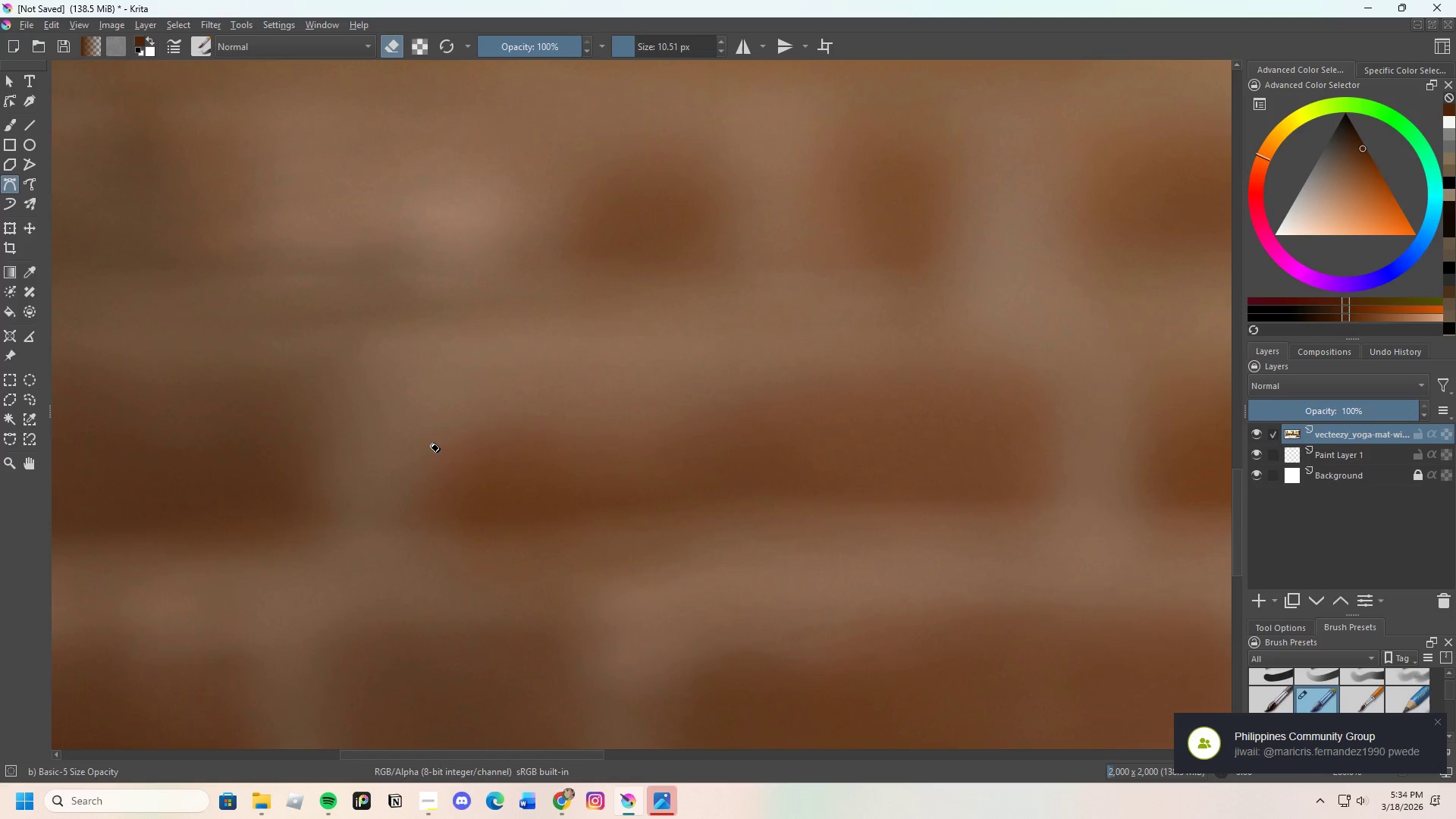 
scroll: coordinate [406, 454], scroll_direction: down, amount: 4.0
 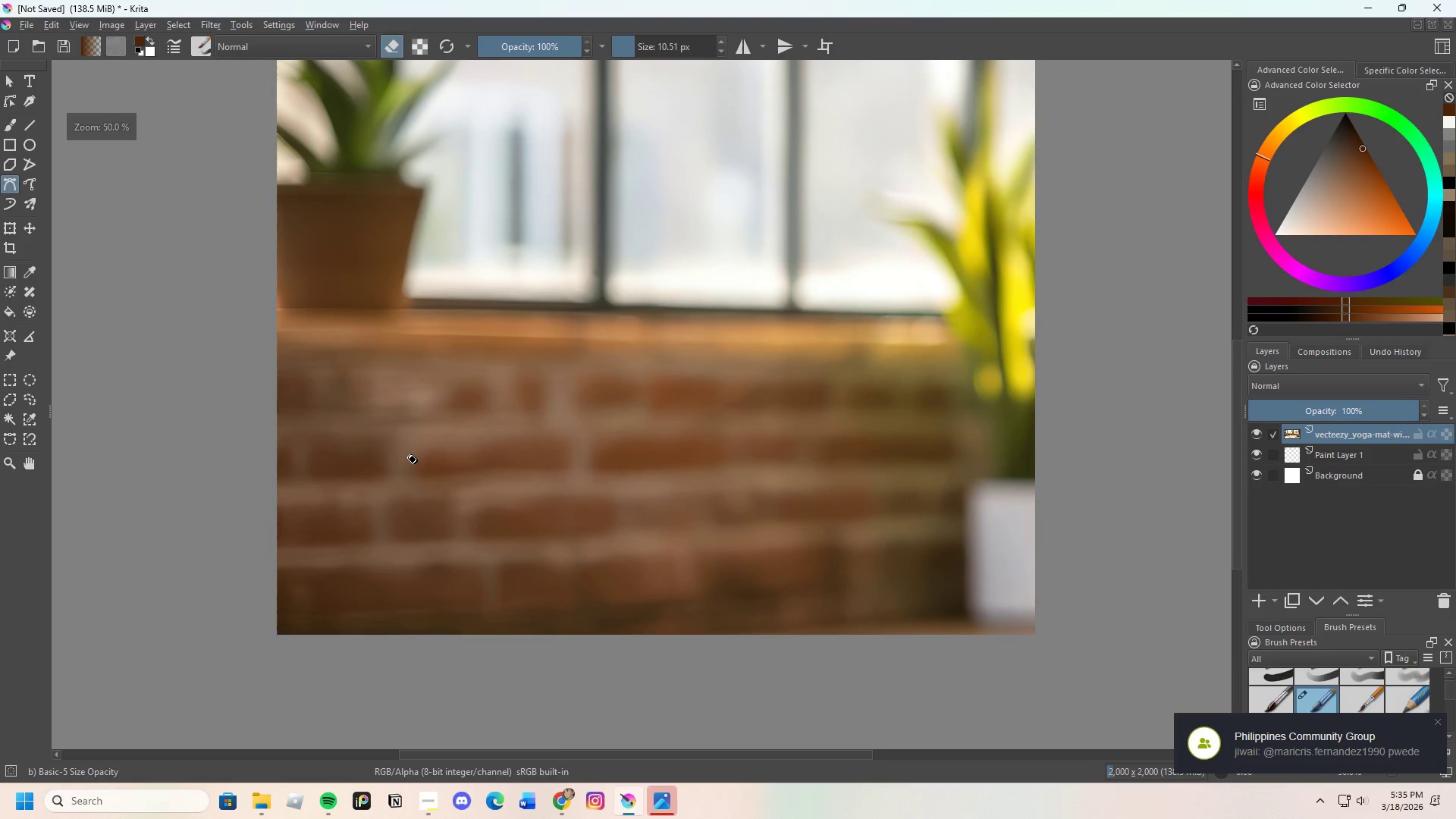 
key(Control+Z)
 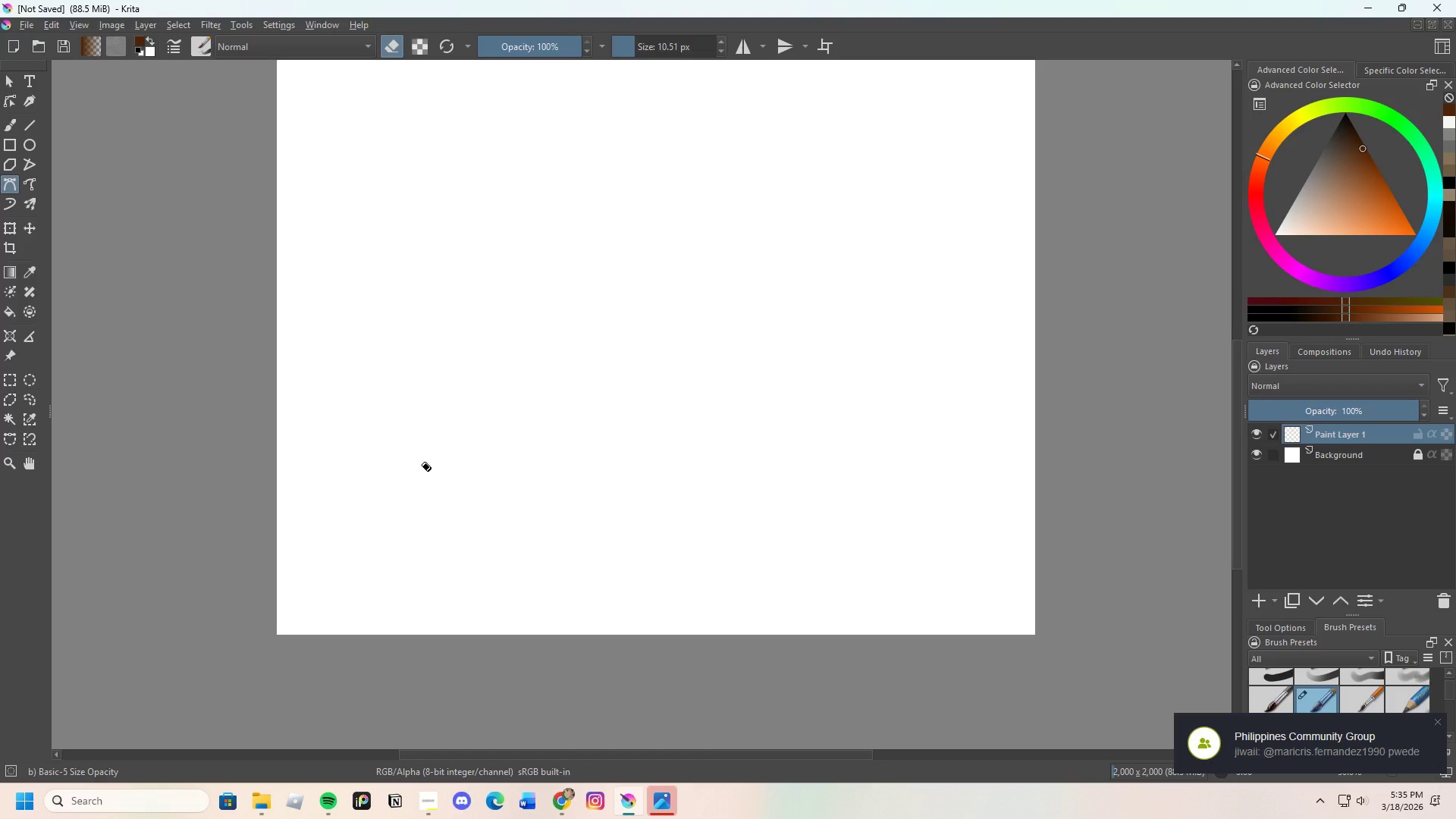 
key(Control+Z)
 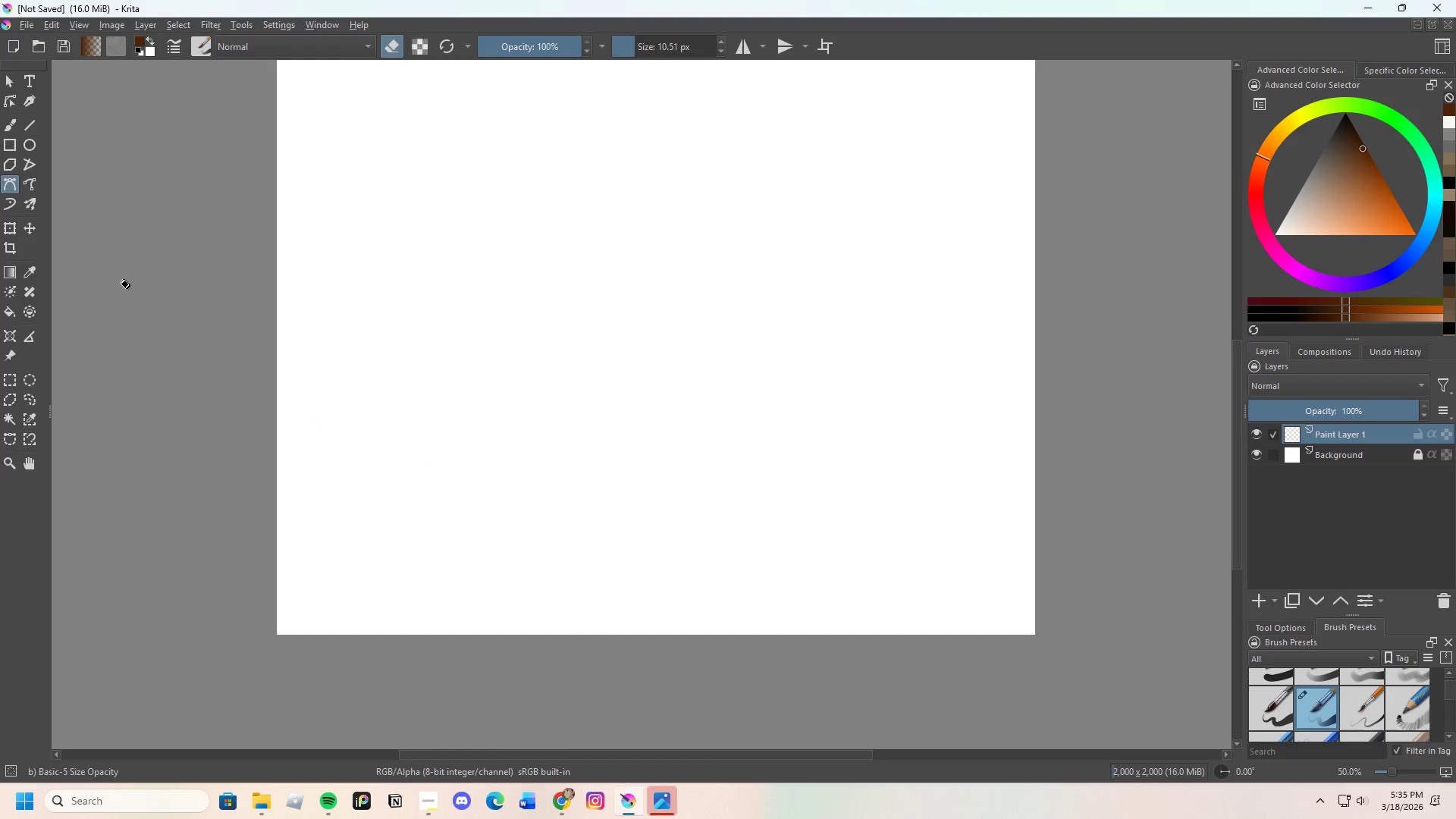 
key(Control+X)
 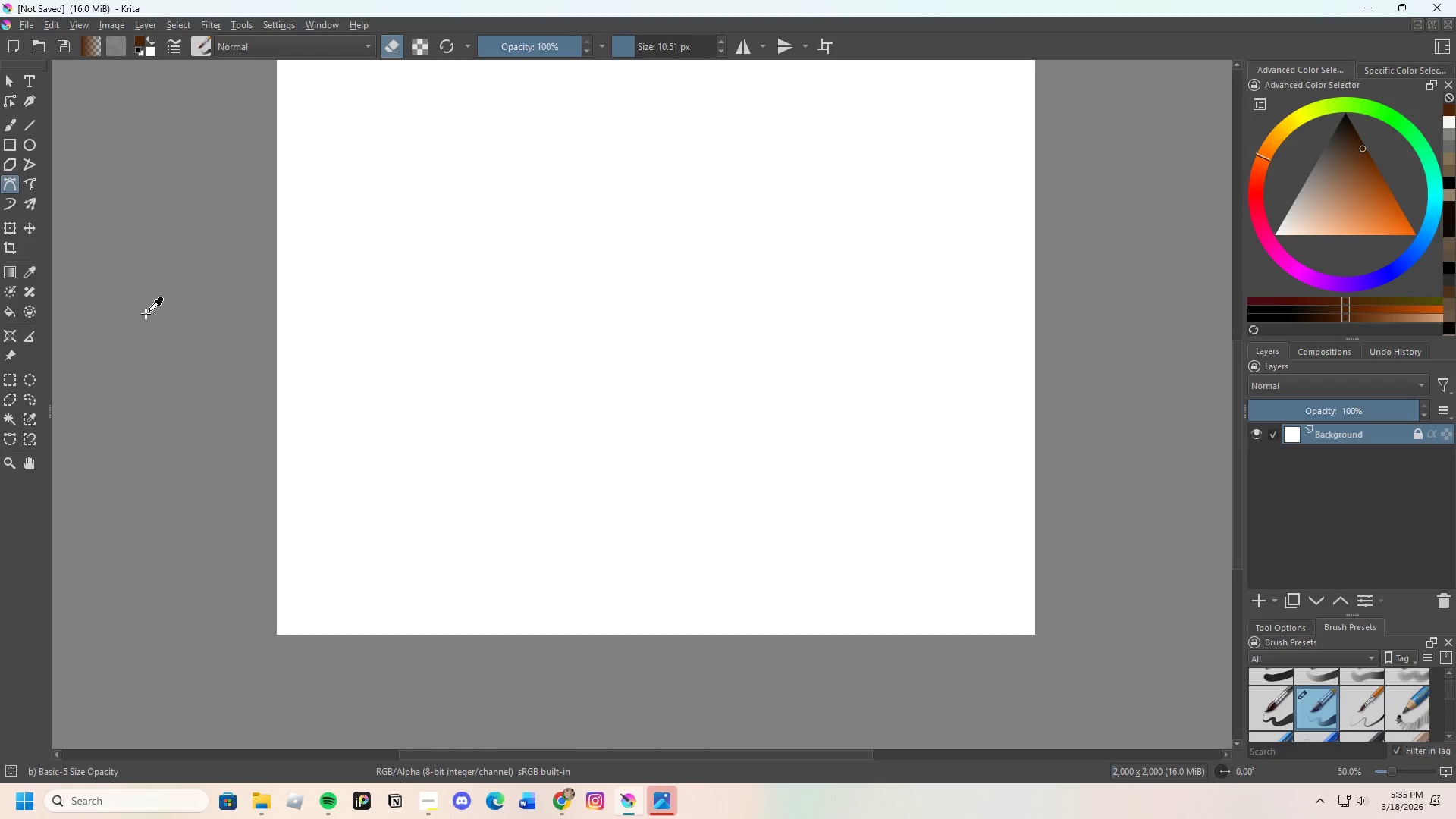 
key(Control+X)
 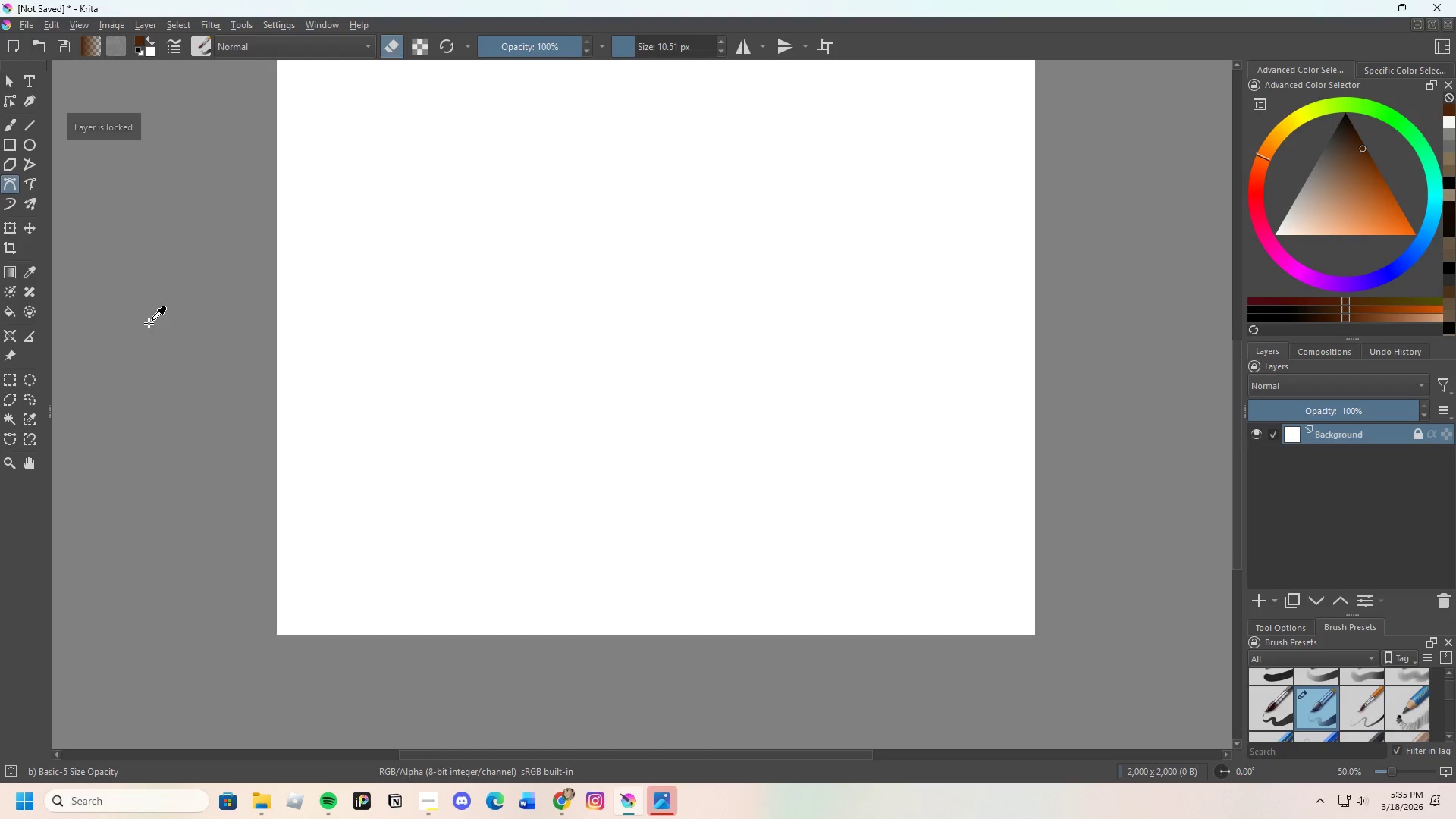 
key(Control+Z)
 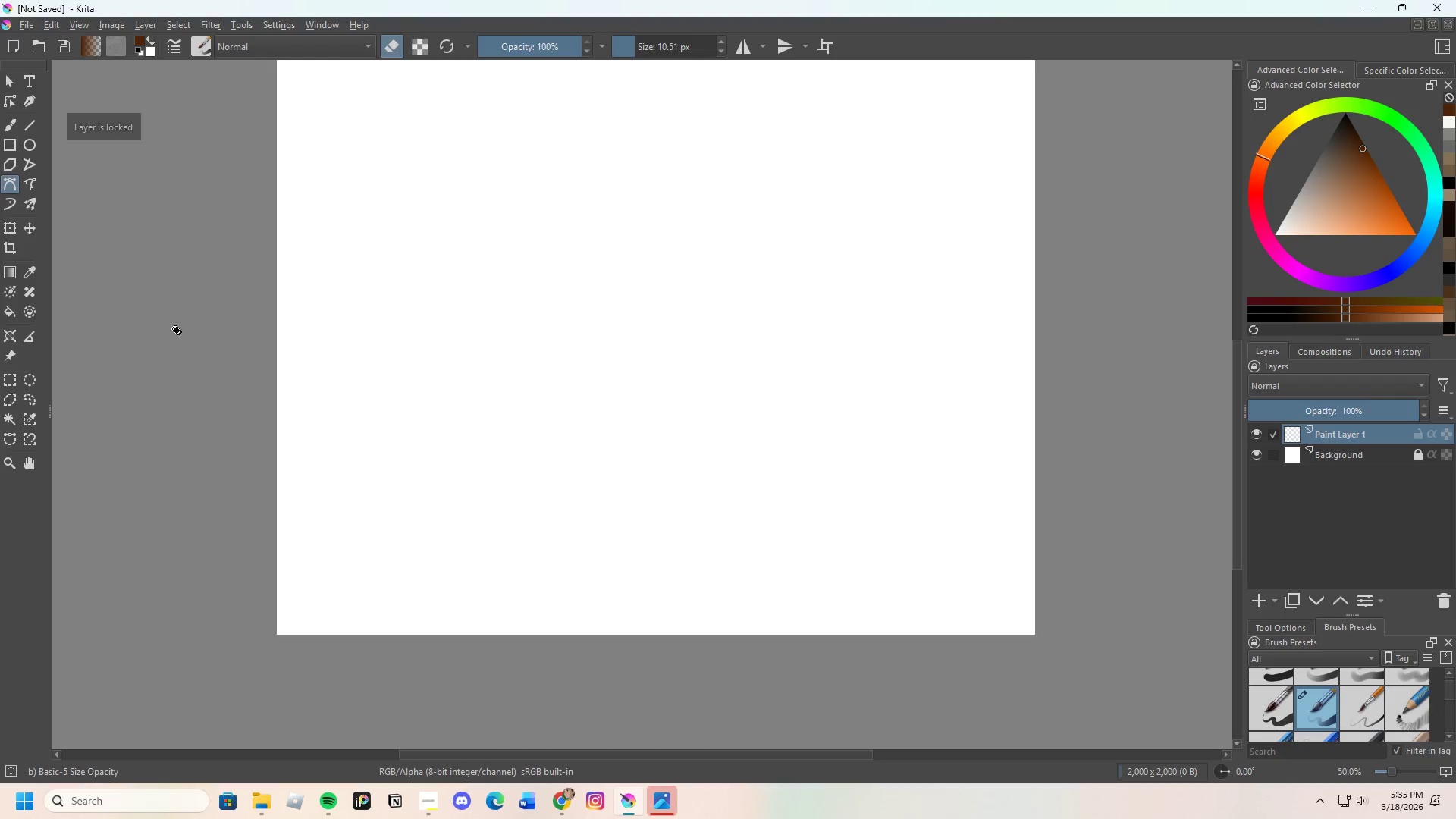 
key(Control+Z)
 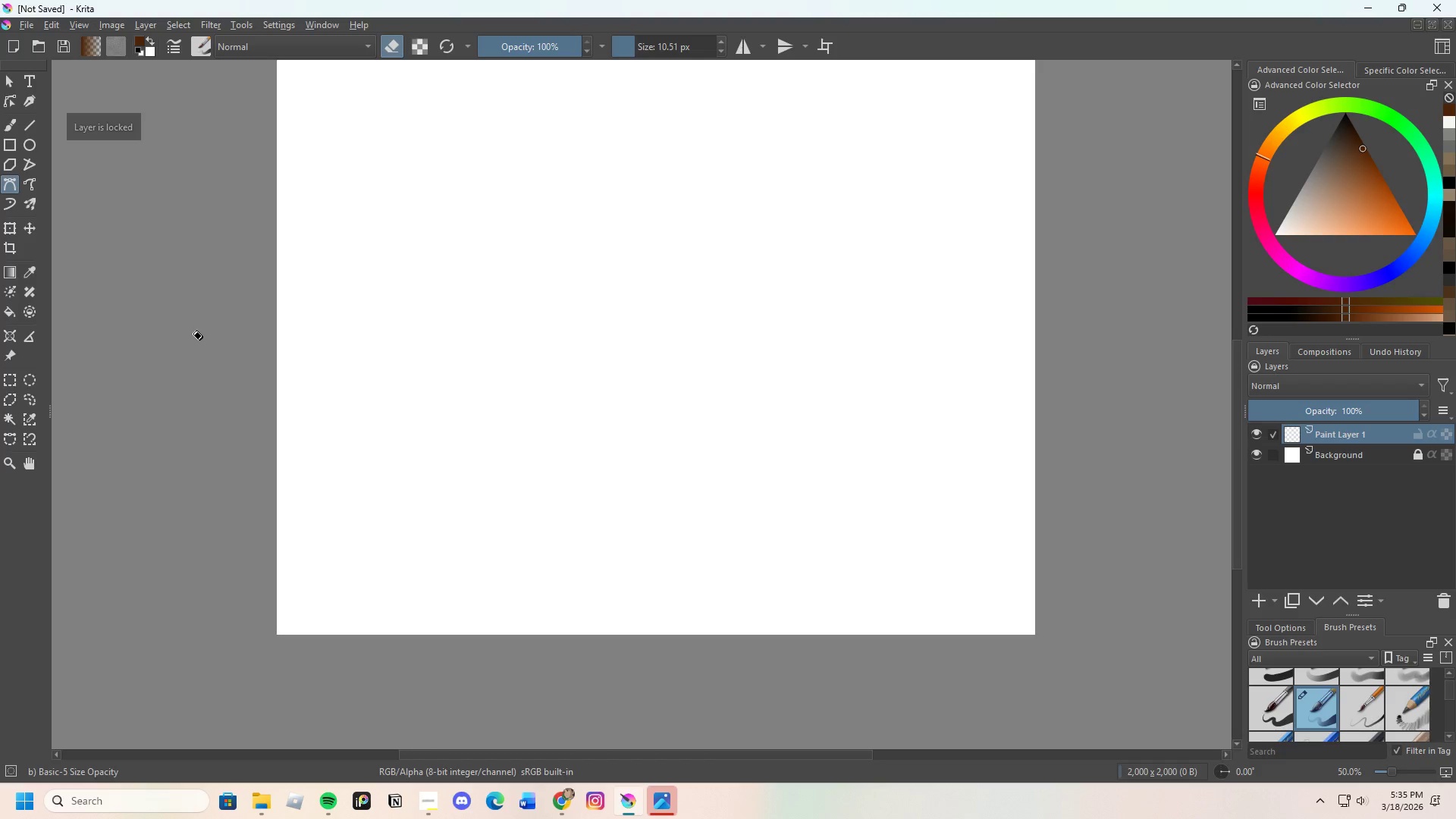 
key(Control+Z)
 